 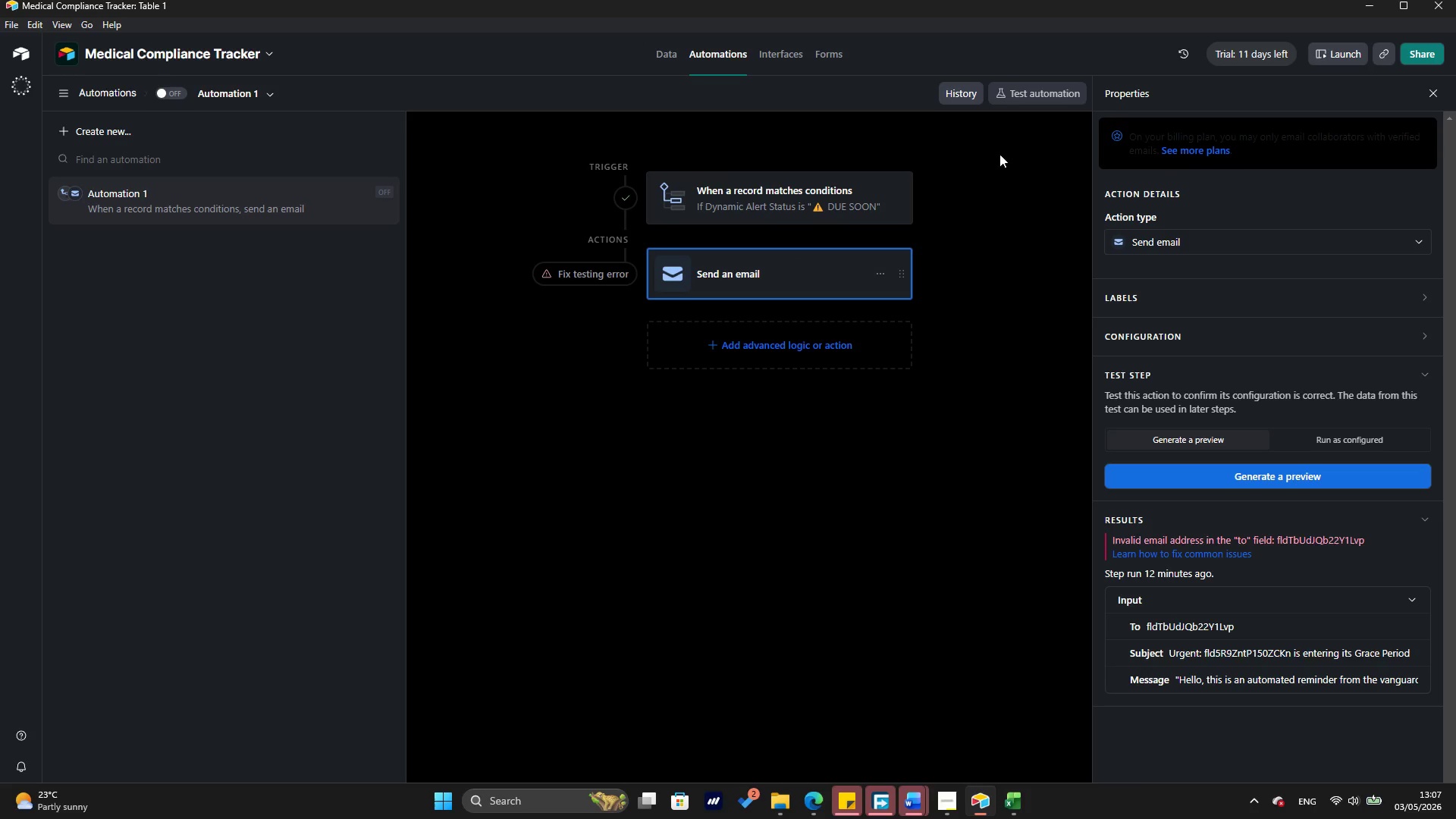 
left_click([1249, 608])
 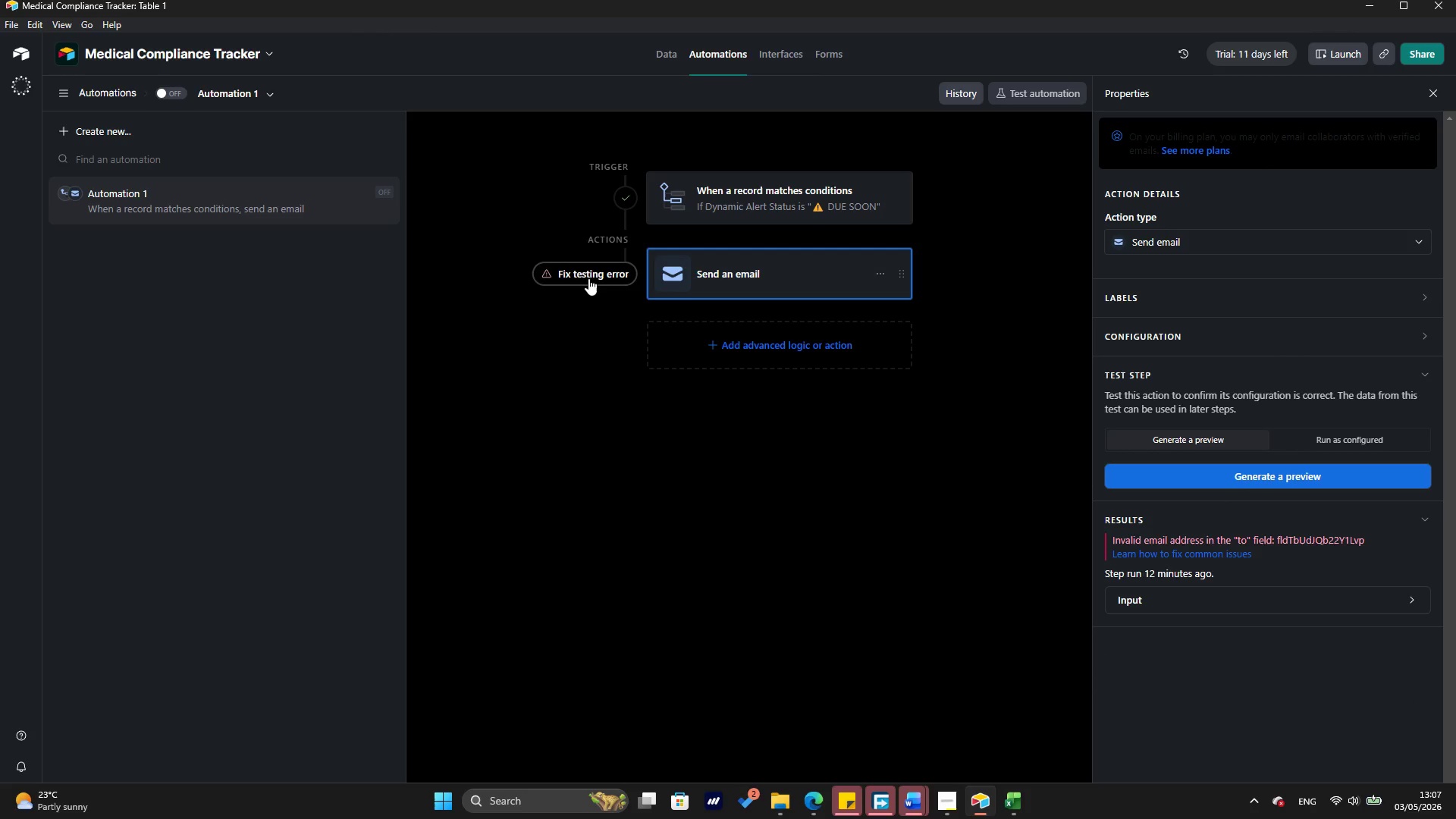 
right_click([588, 273])
 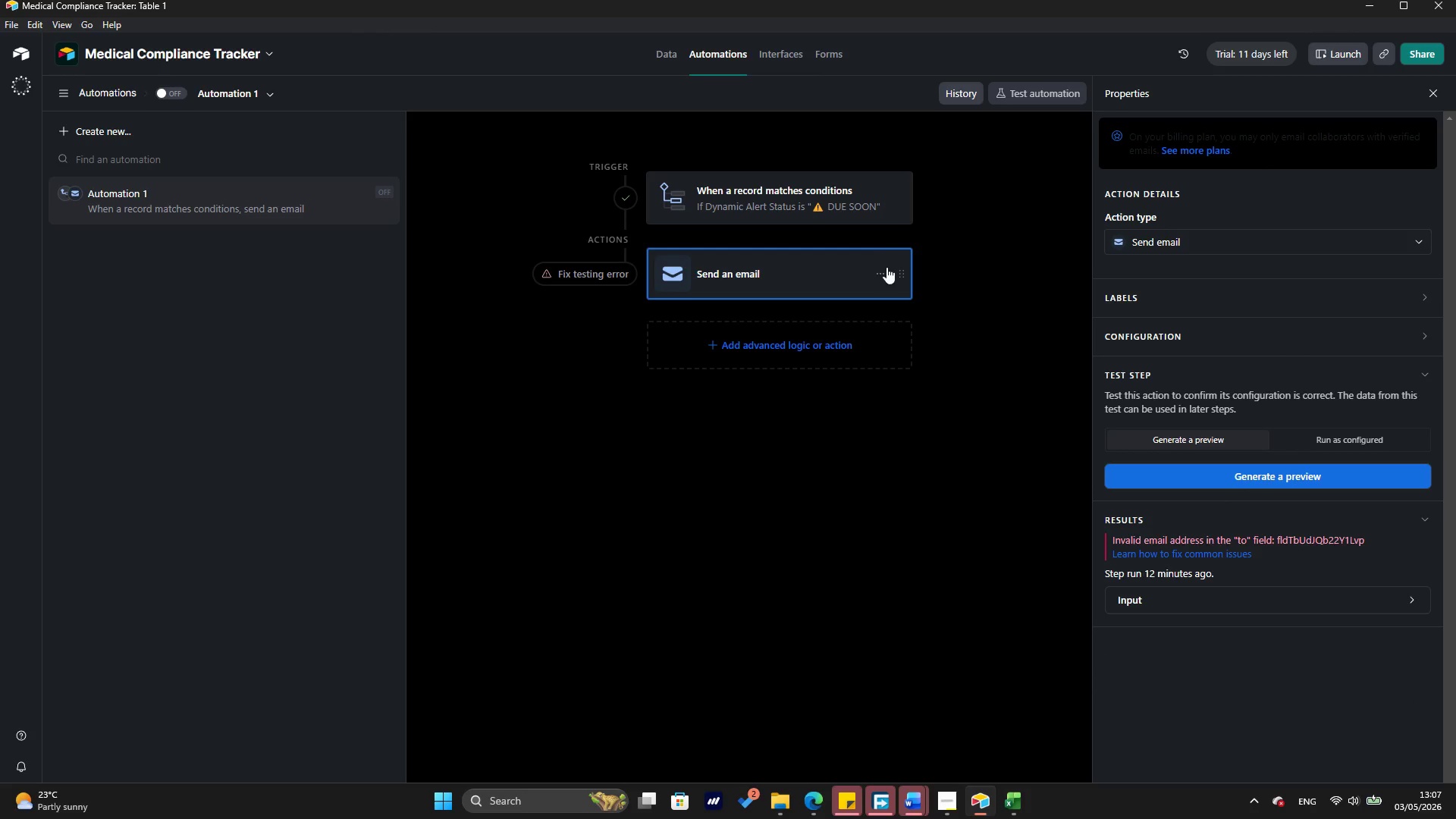 
left_click([886, 277])
 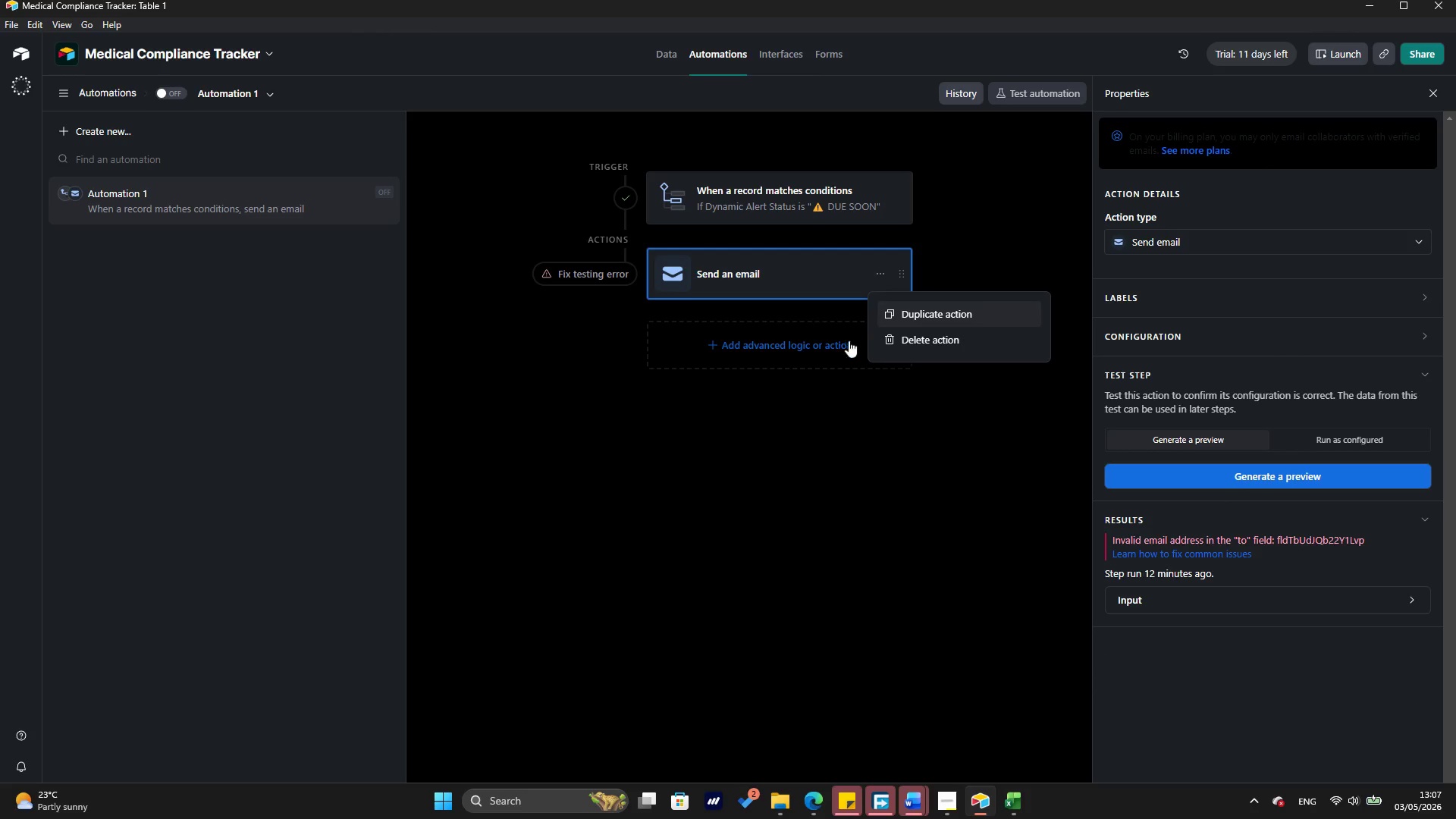 
left_click([849, 424])
 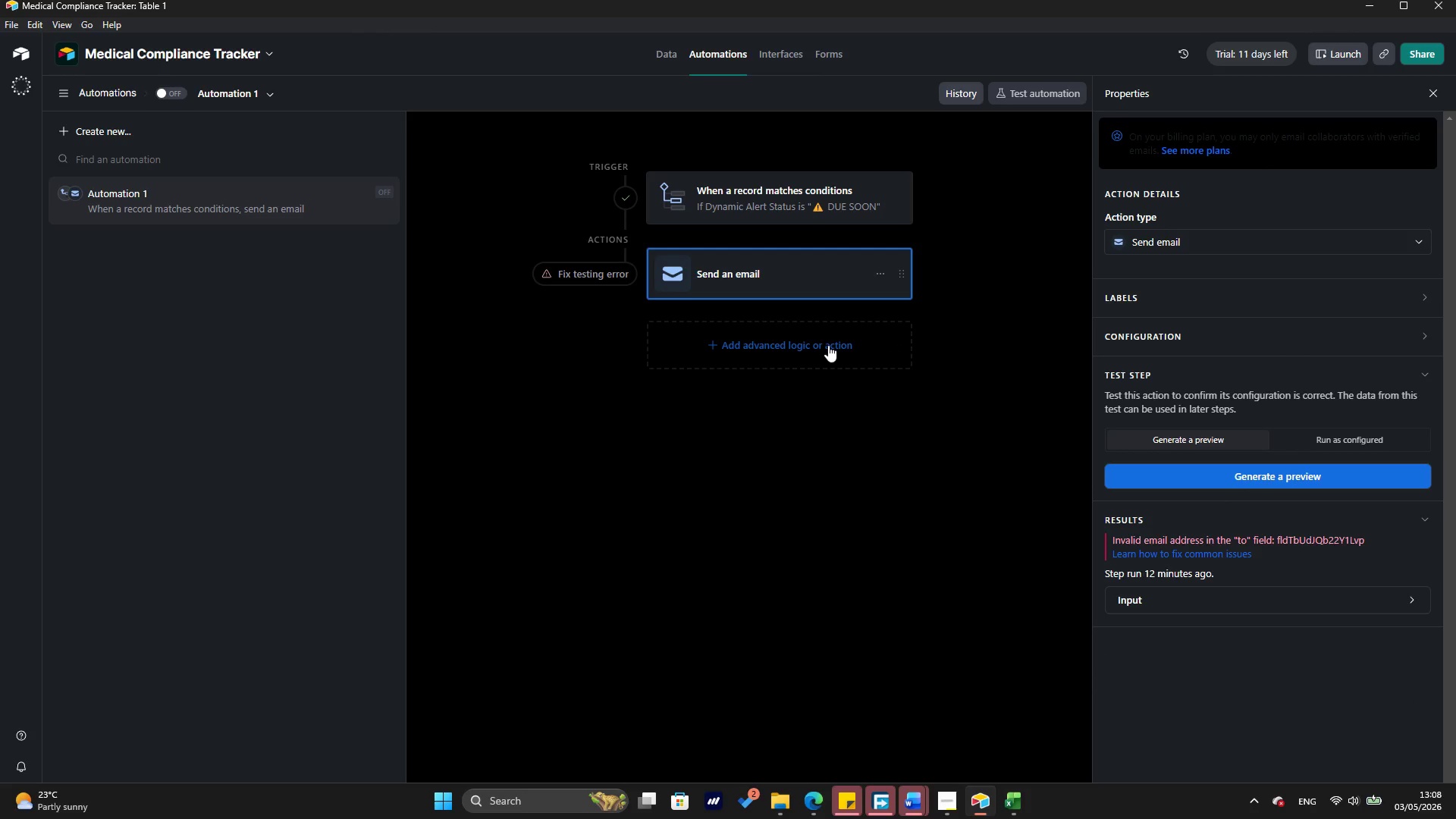 
left_click([828, 345])
 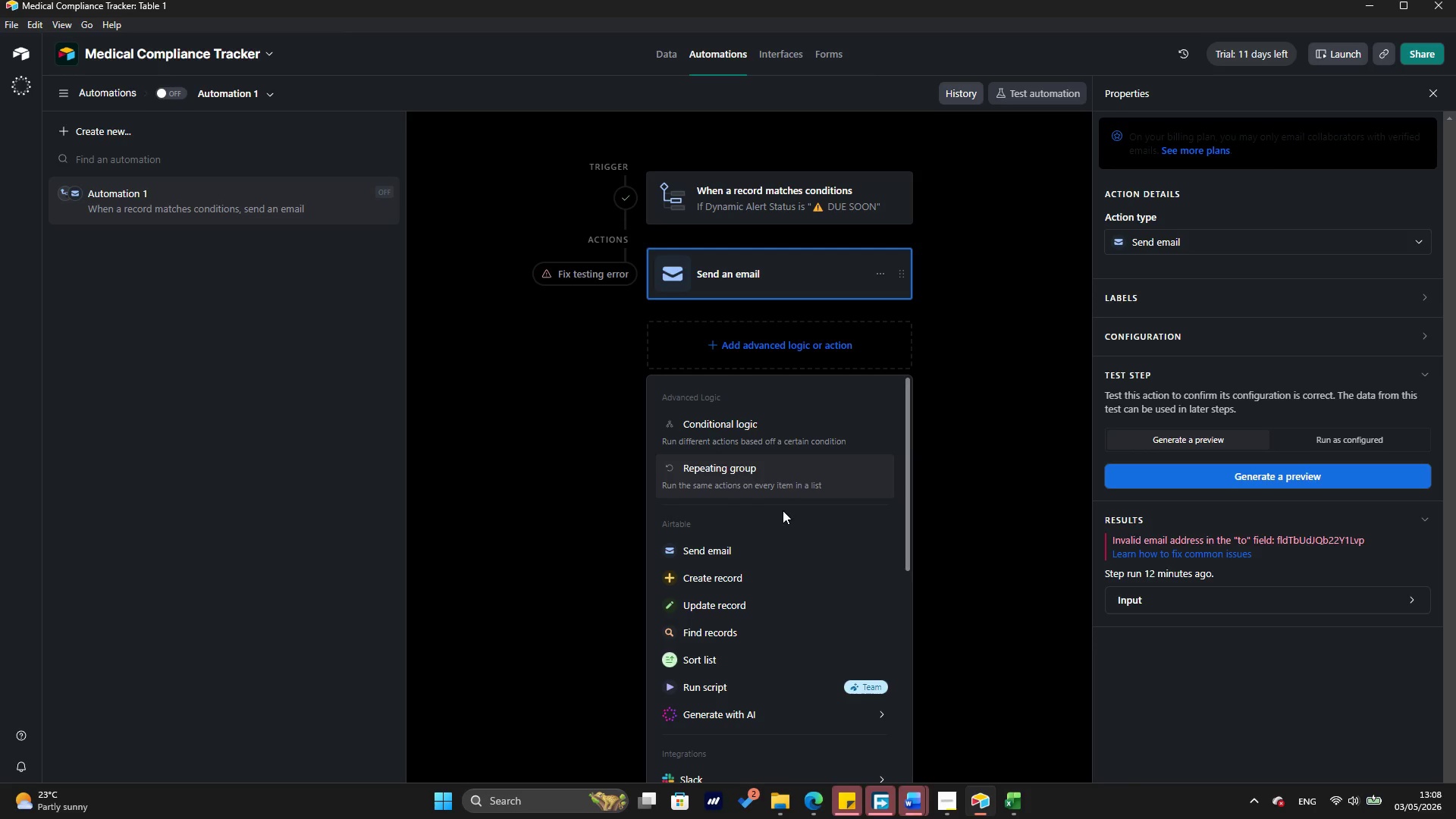 
left_click([777, 551])
 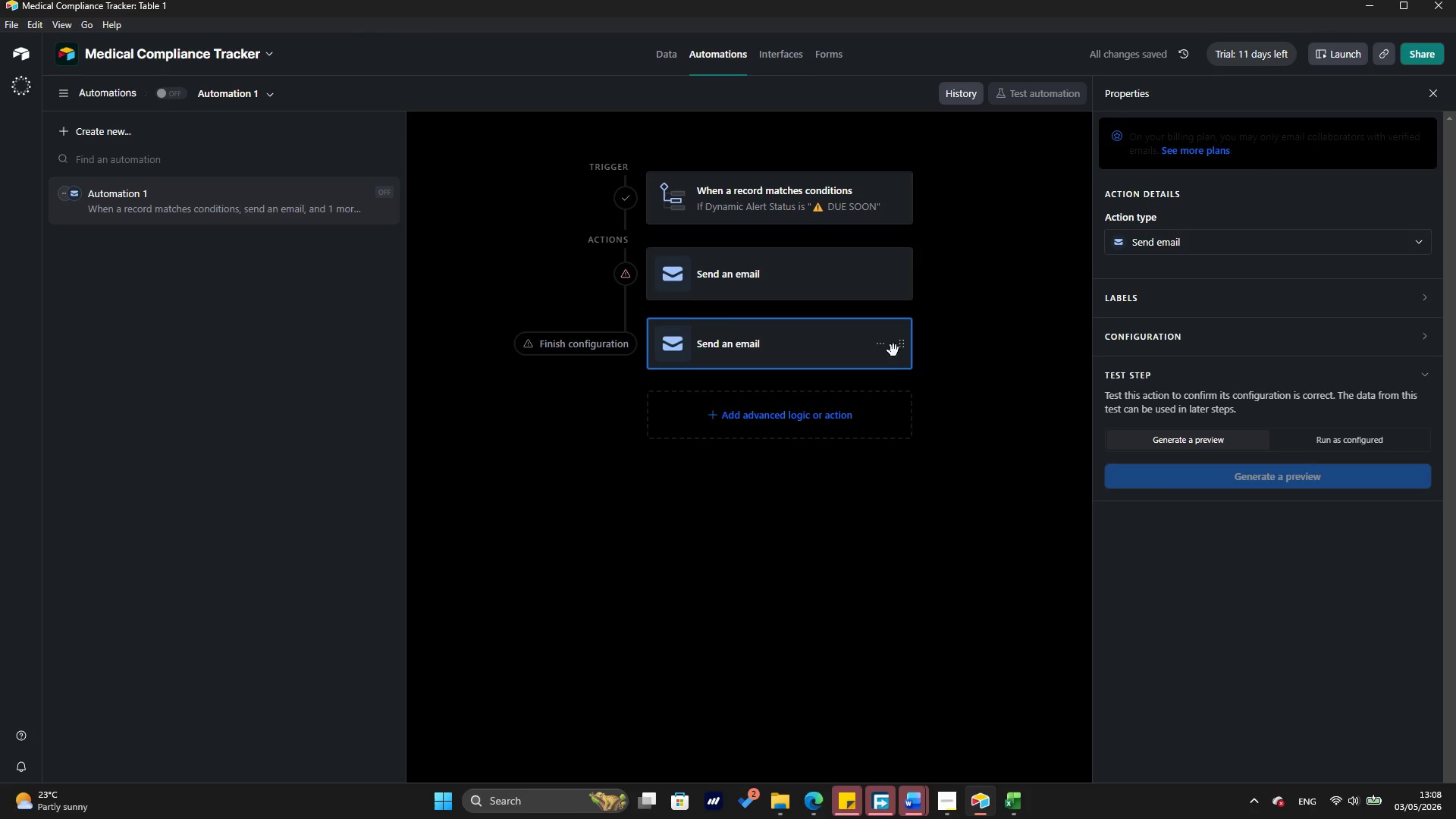 
left_click([887, 349])
 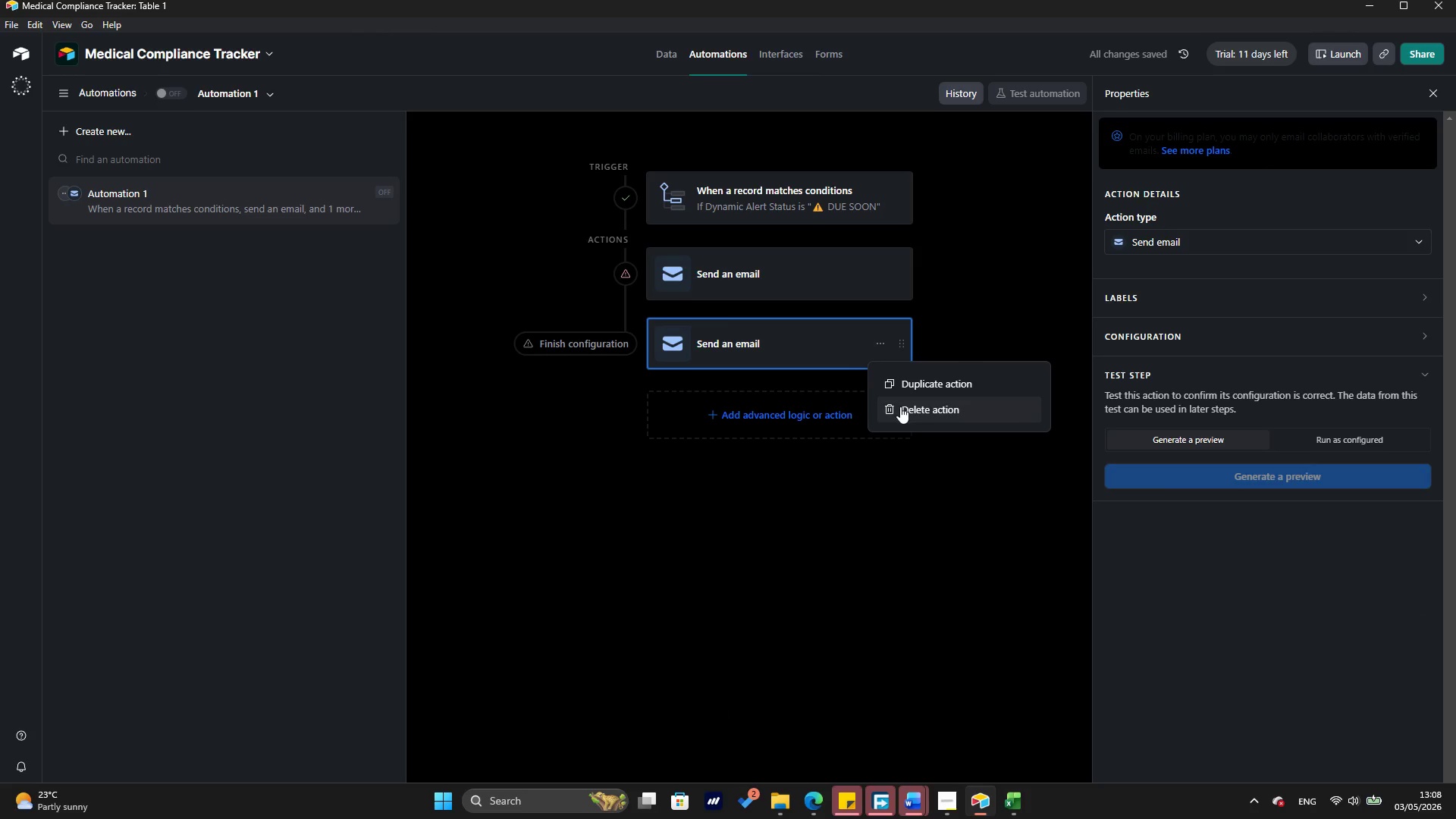 
left_click([900, 406])
 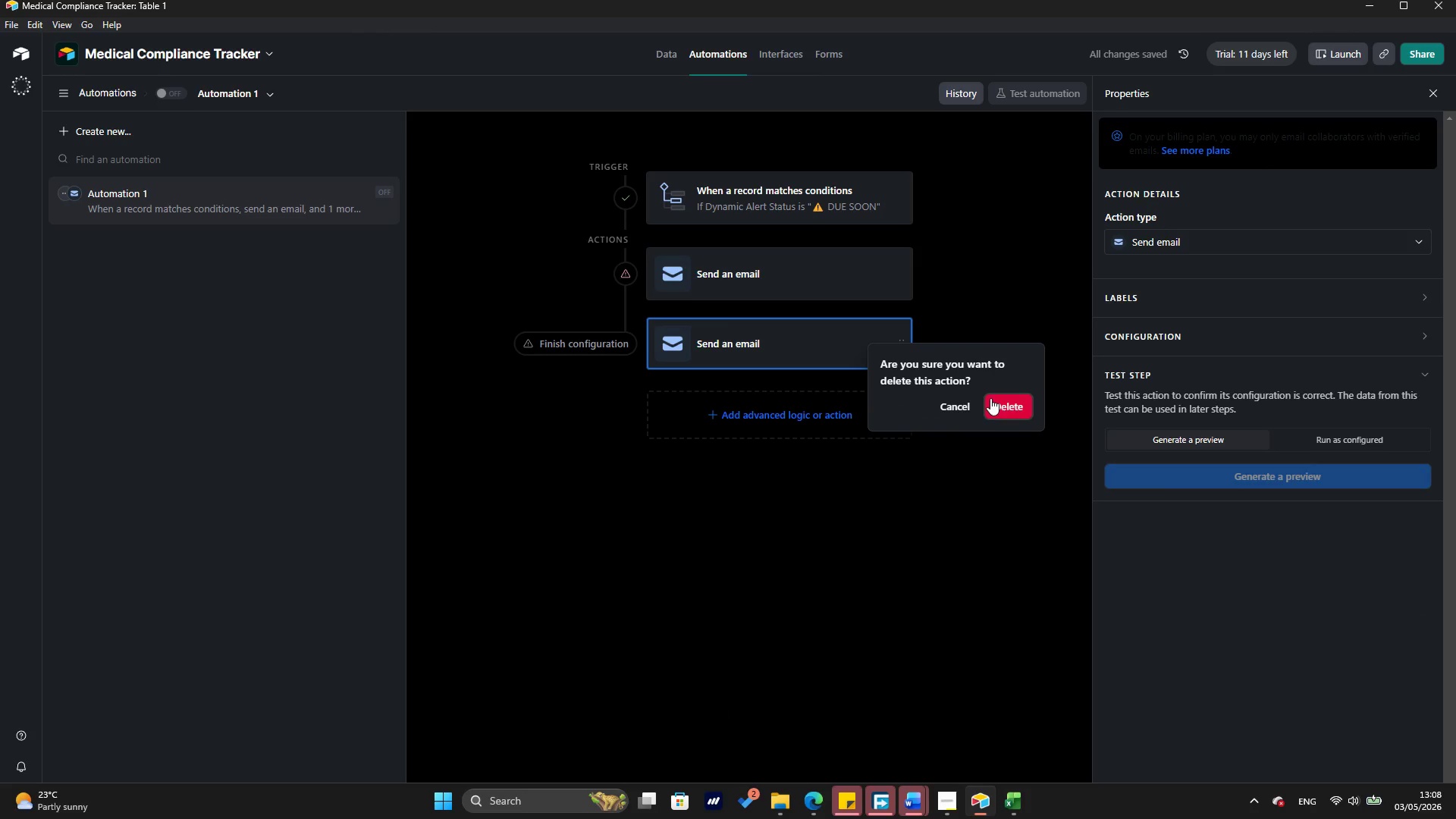 
left_click([992, 400])
 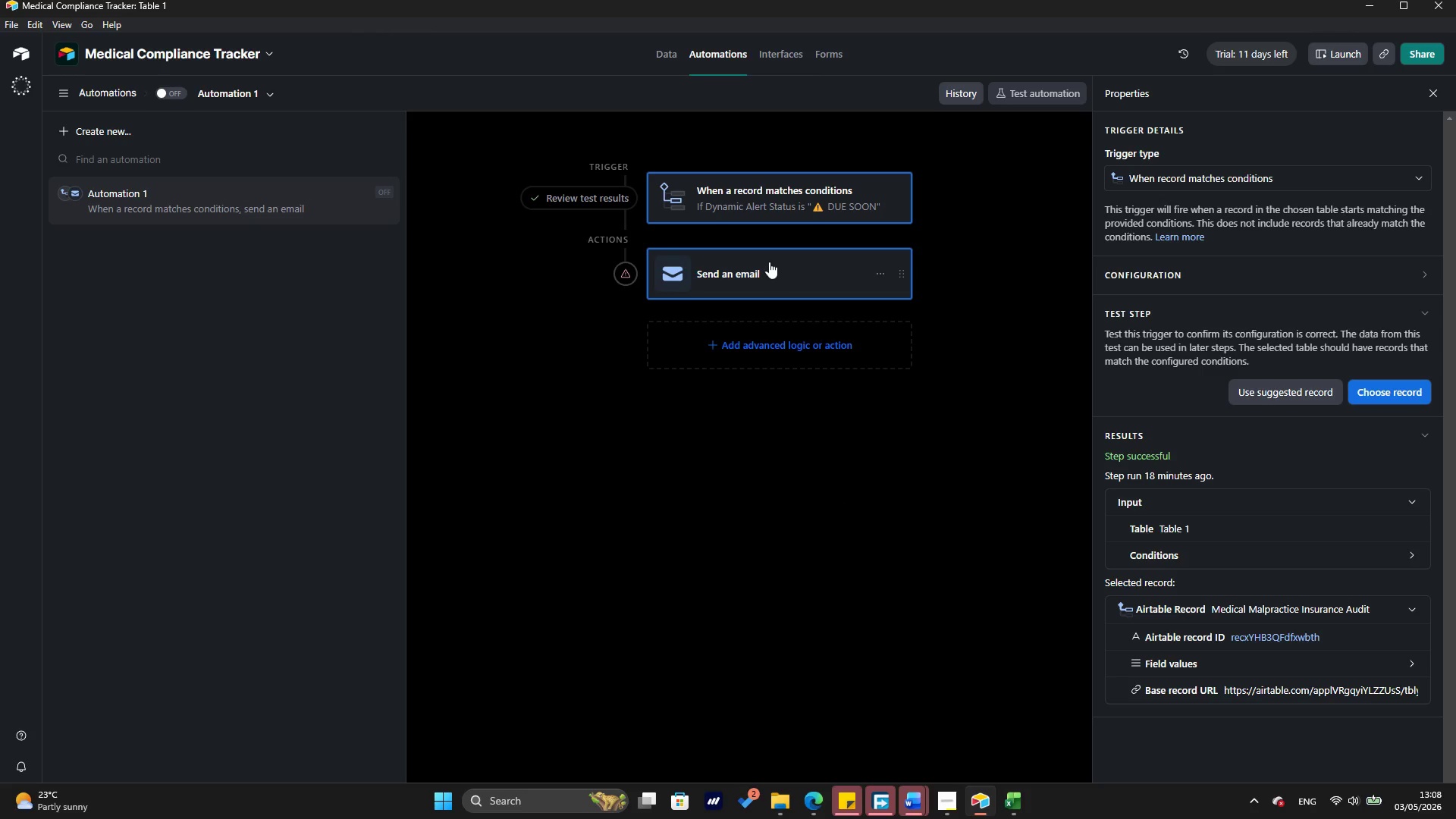 
wait(14.72)
 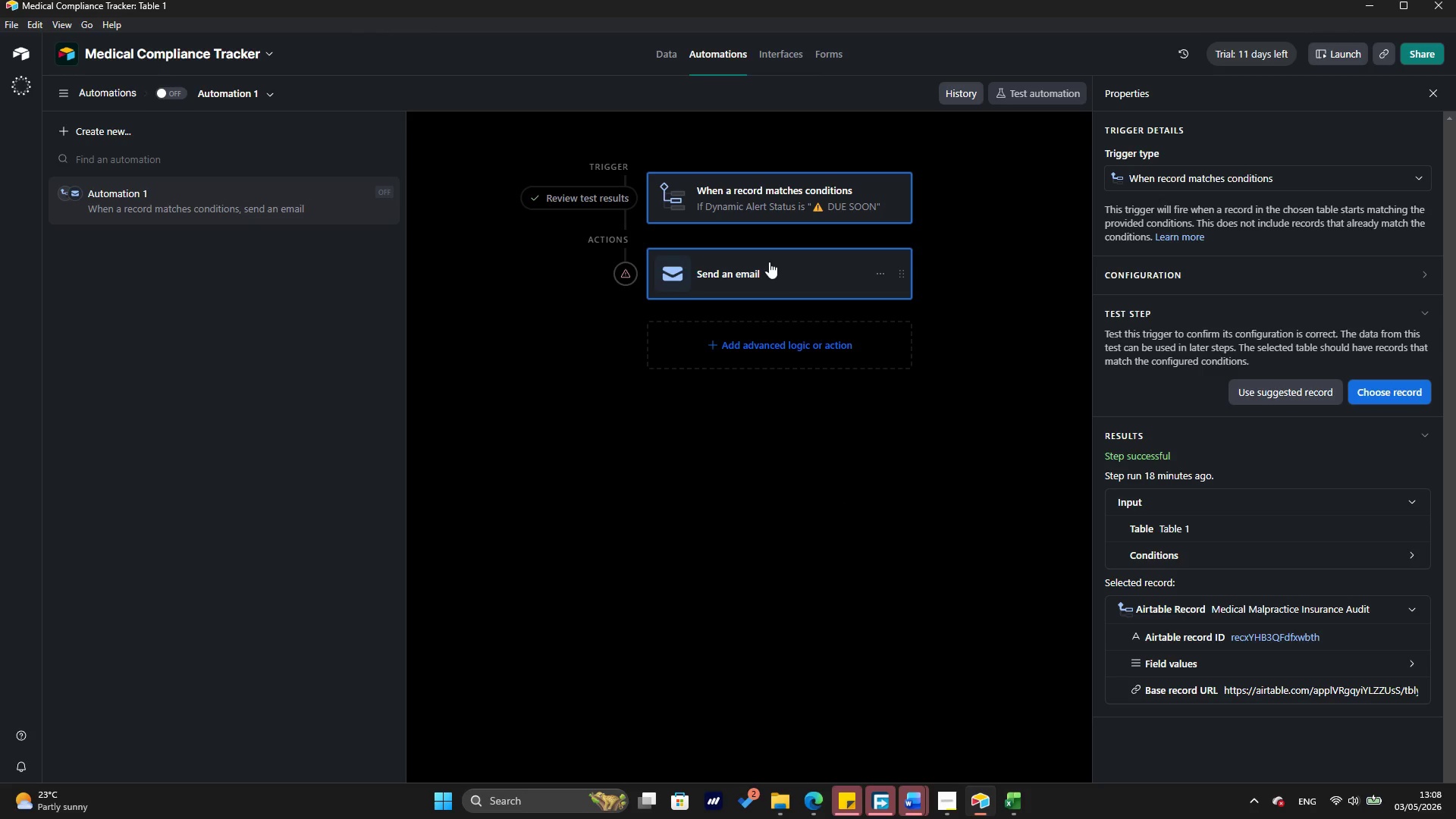 
left_click([746, 196])
 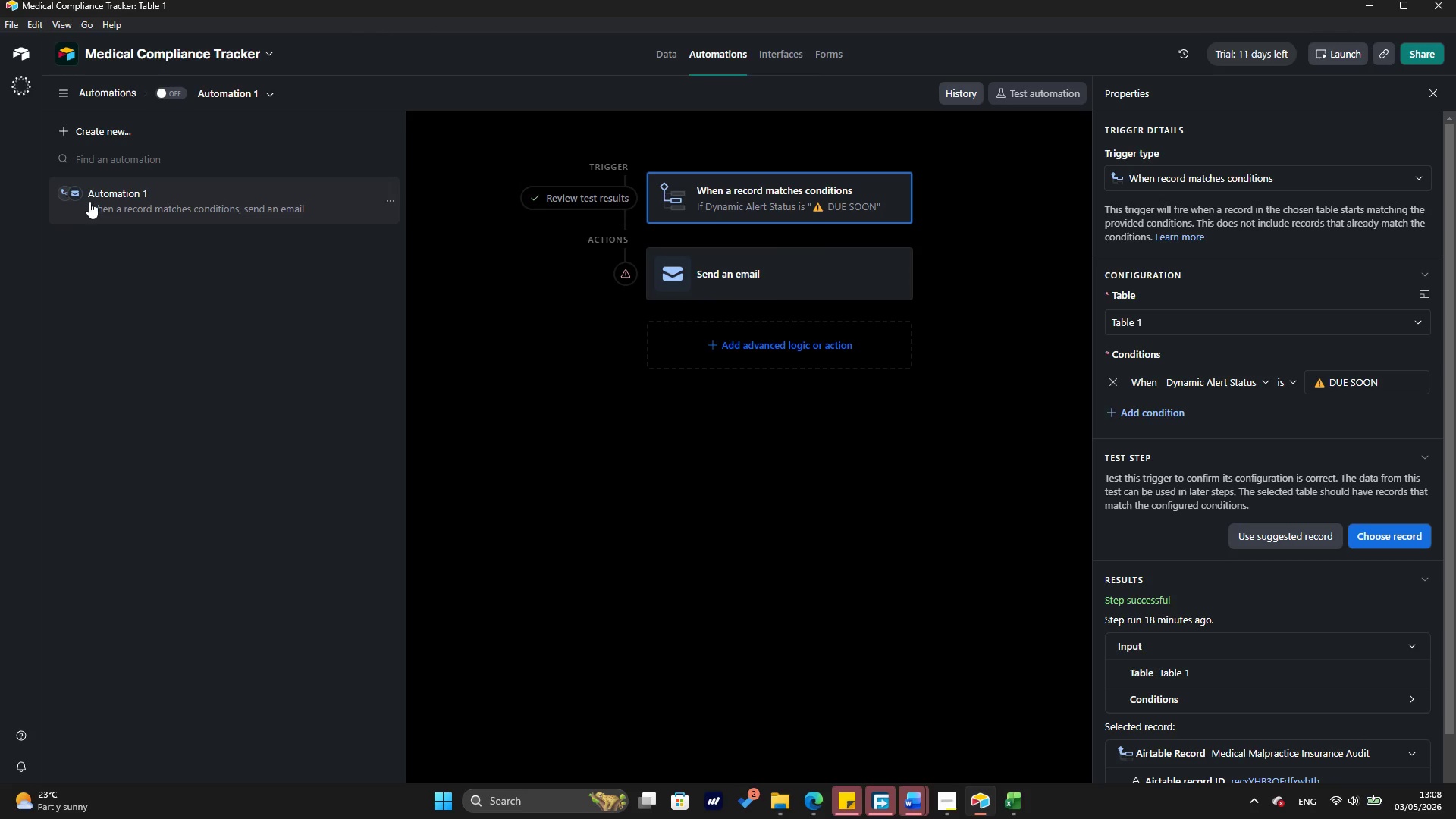 
wait(11.53)
 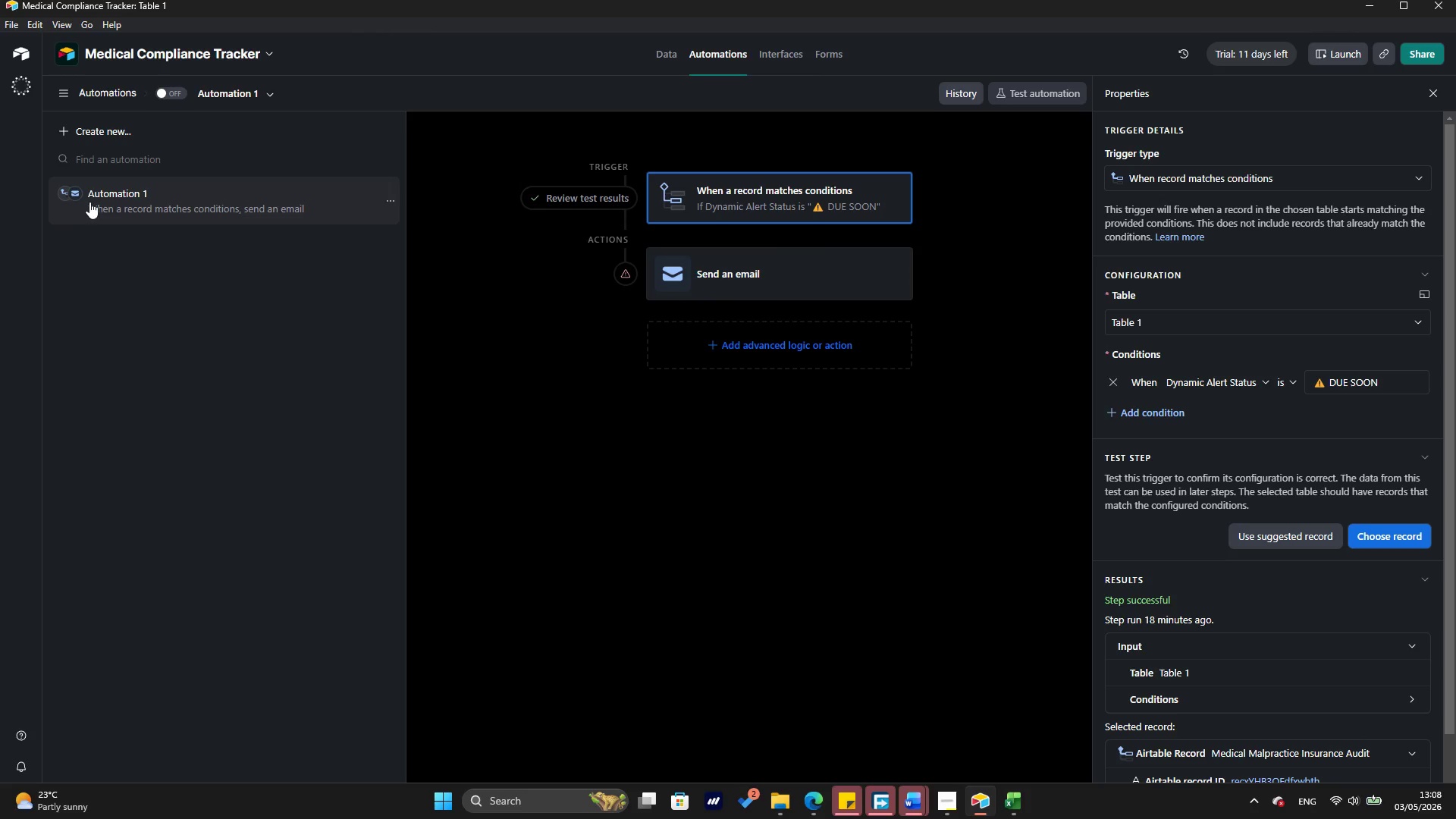 
left_click([660, 53])
 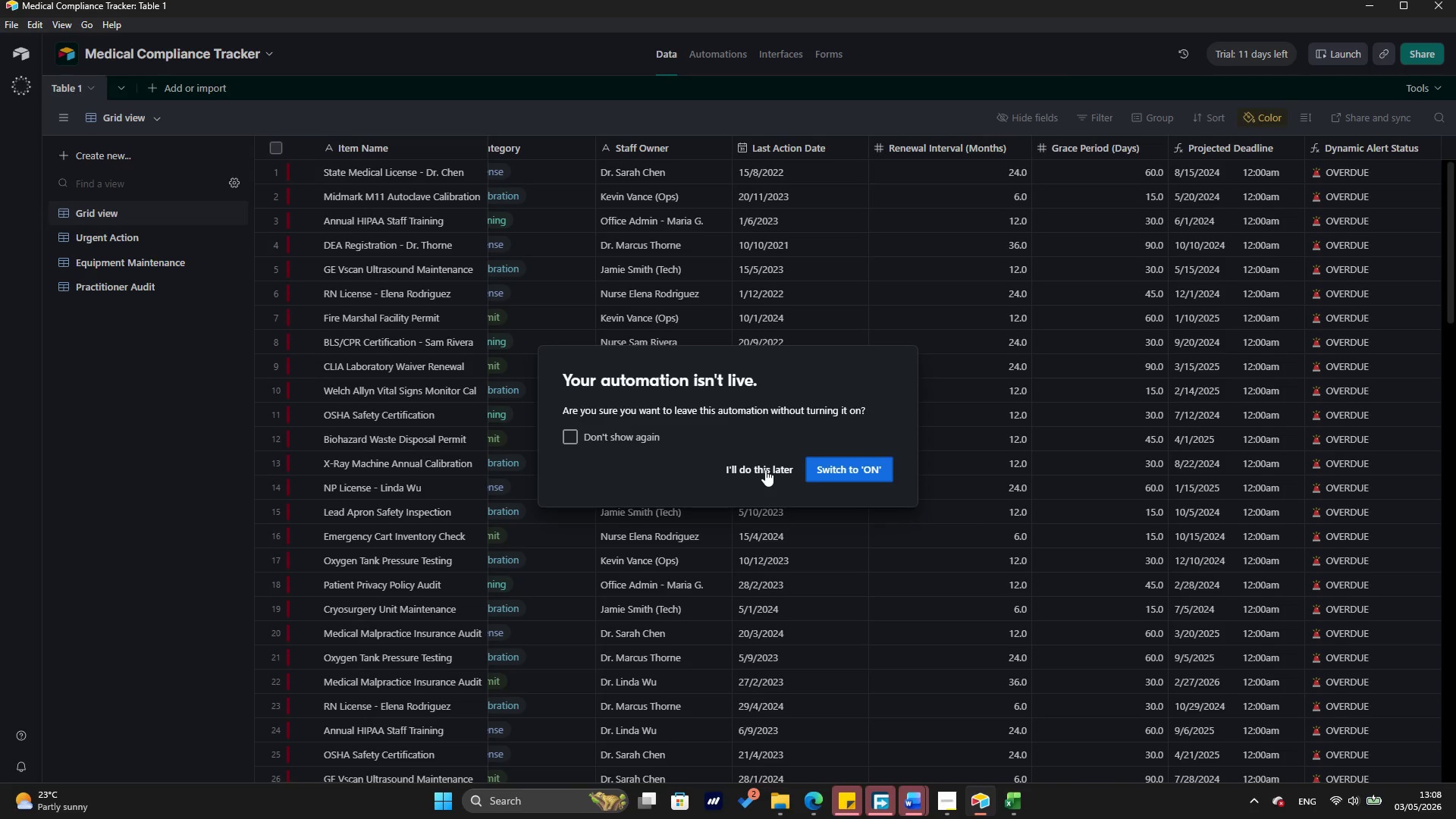 
left_click([765, 469])
 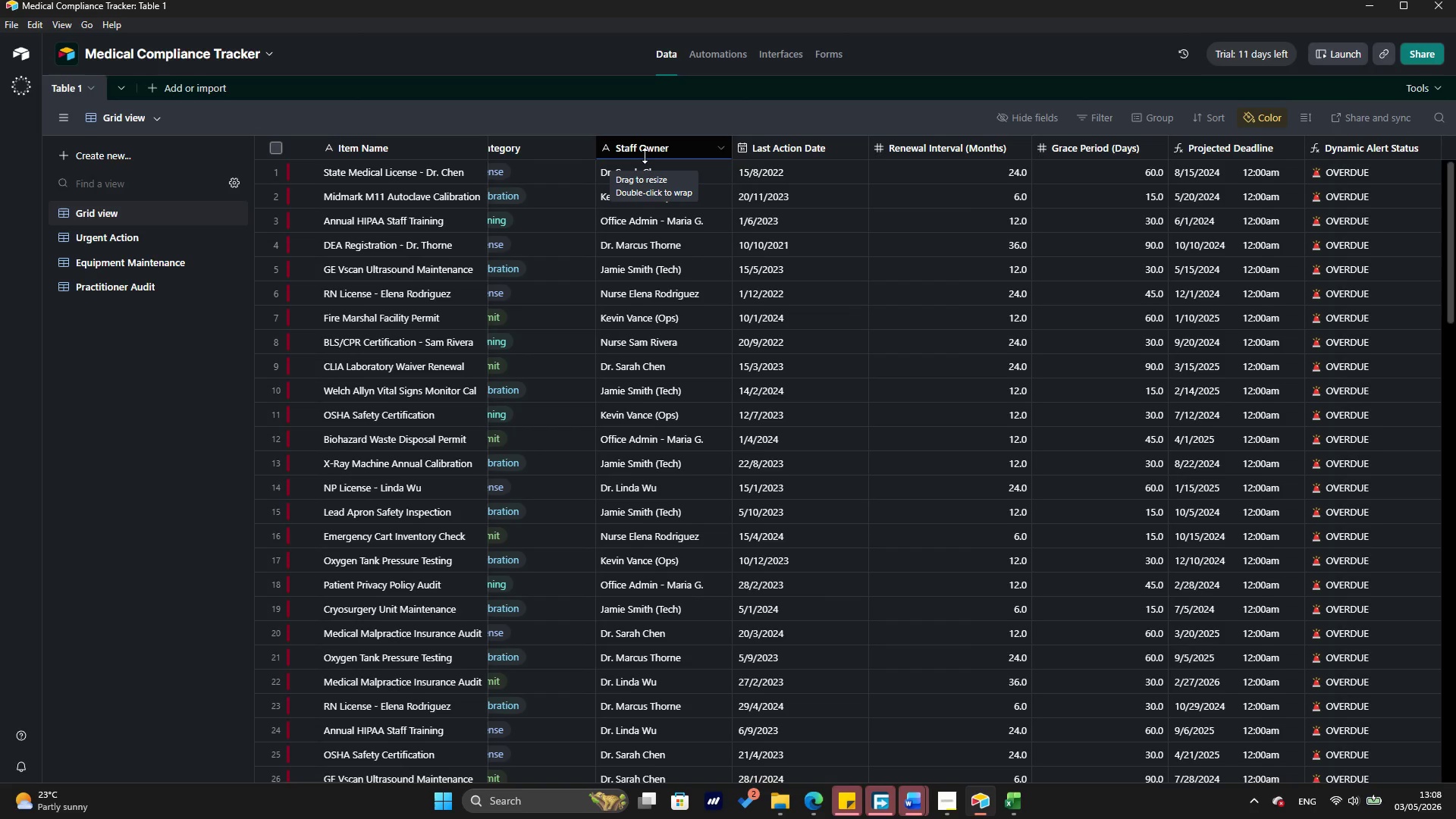 
key(Meta+Shift+ShiftLeft)
 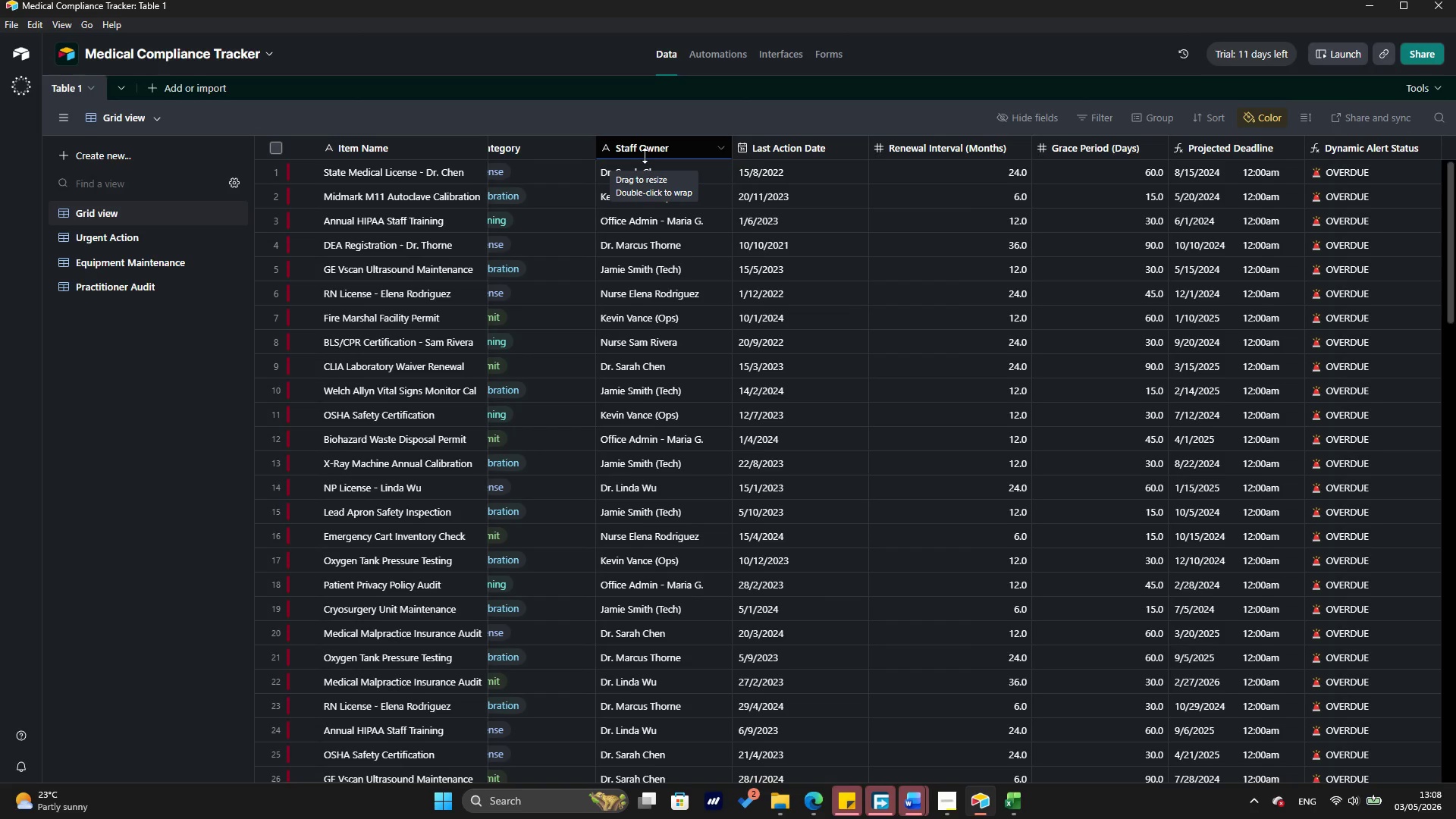 
key(Meta+MetaLeft)
 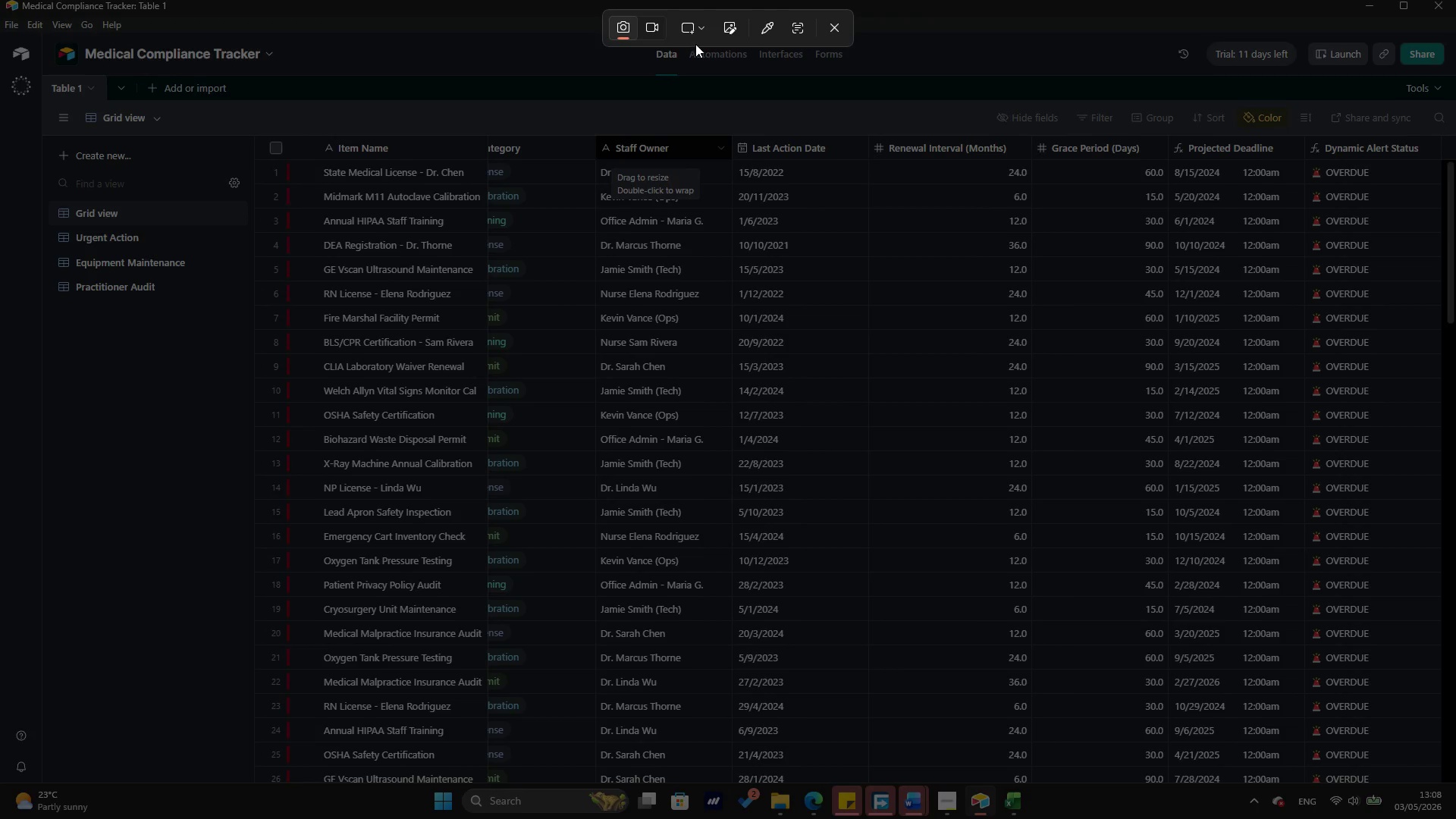 
key(Meta+Shift+S)
 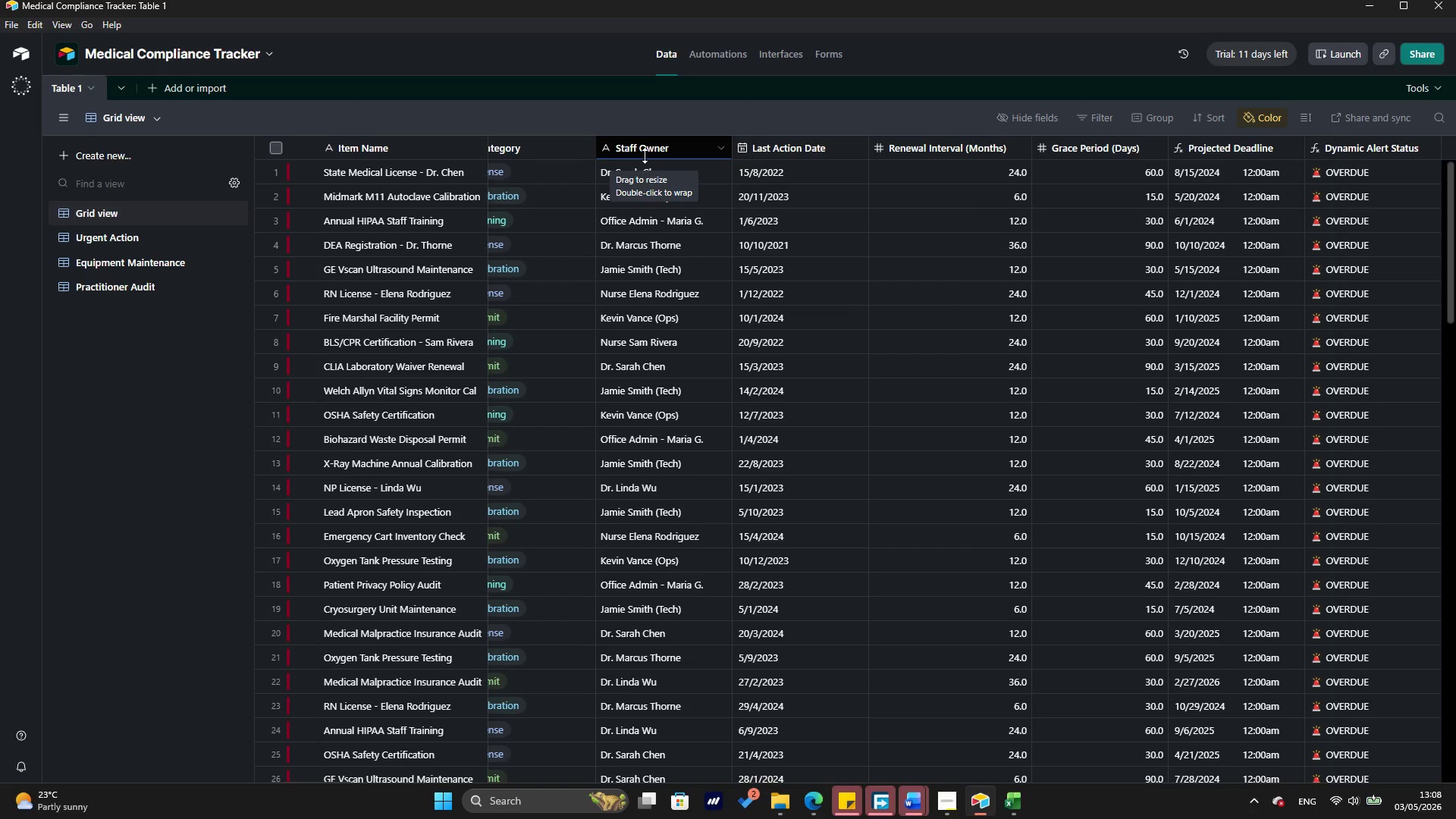 
left_click([696, 30])
 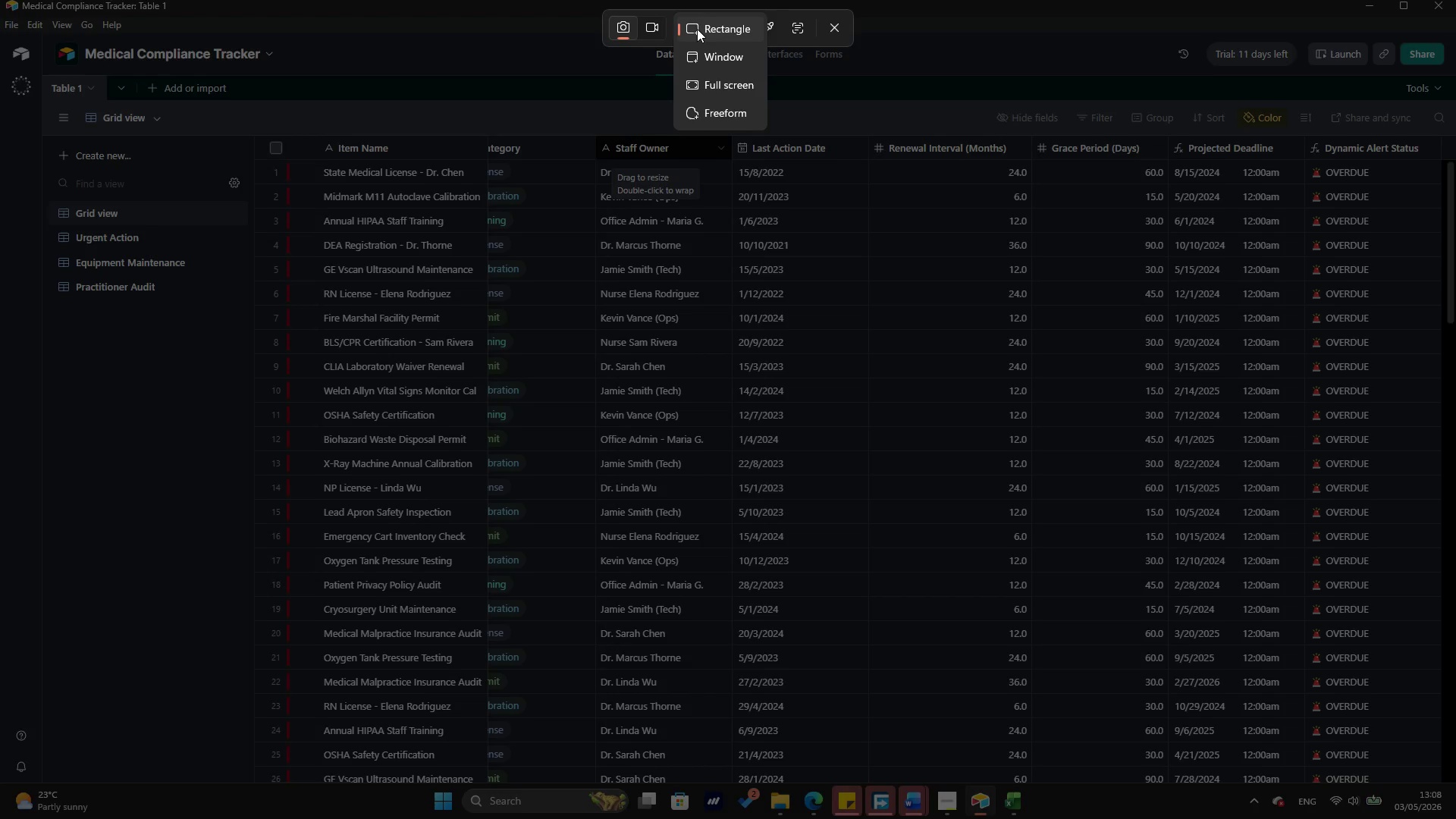 
wait(20.17)
 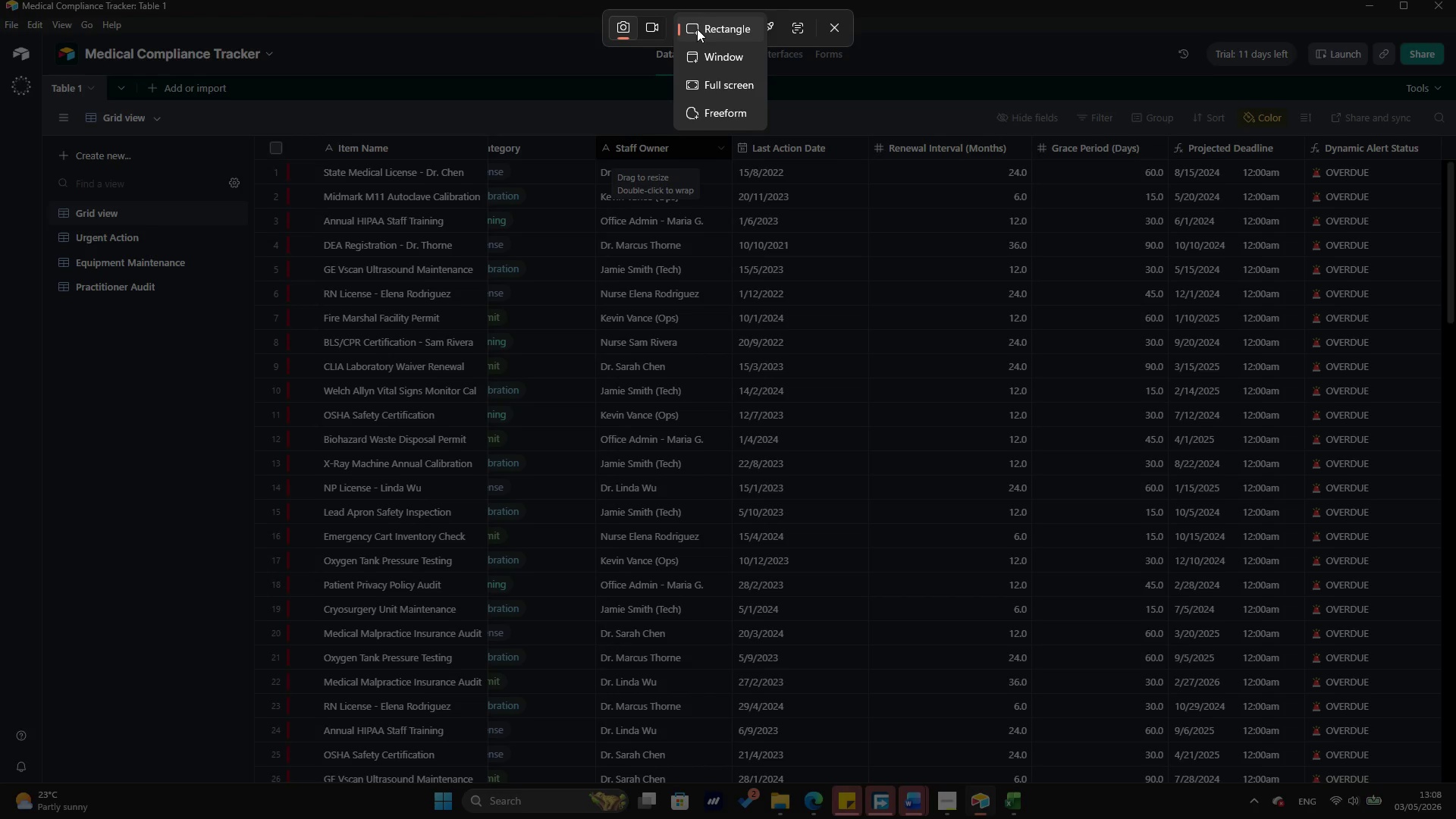 
left_click([659, 33])
 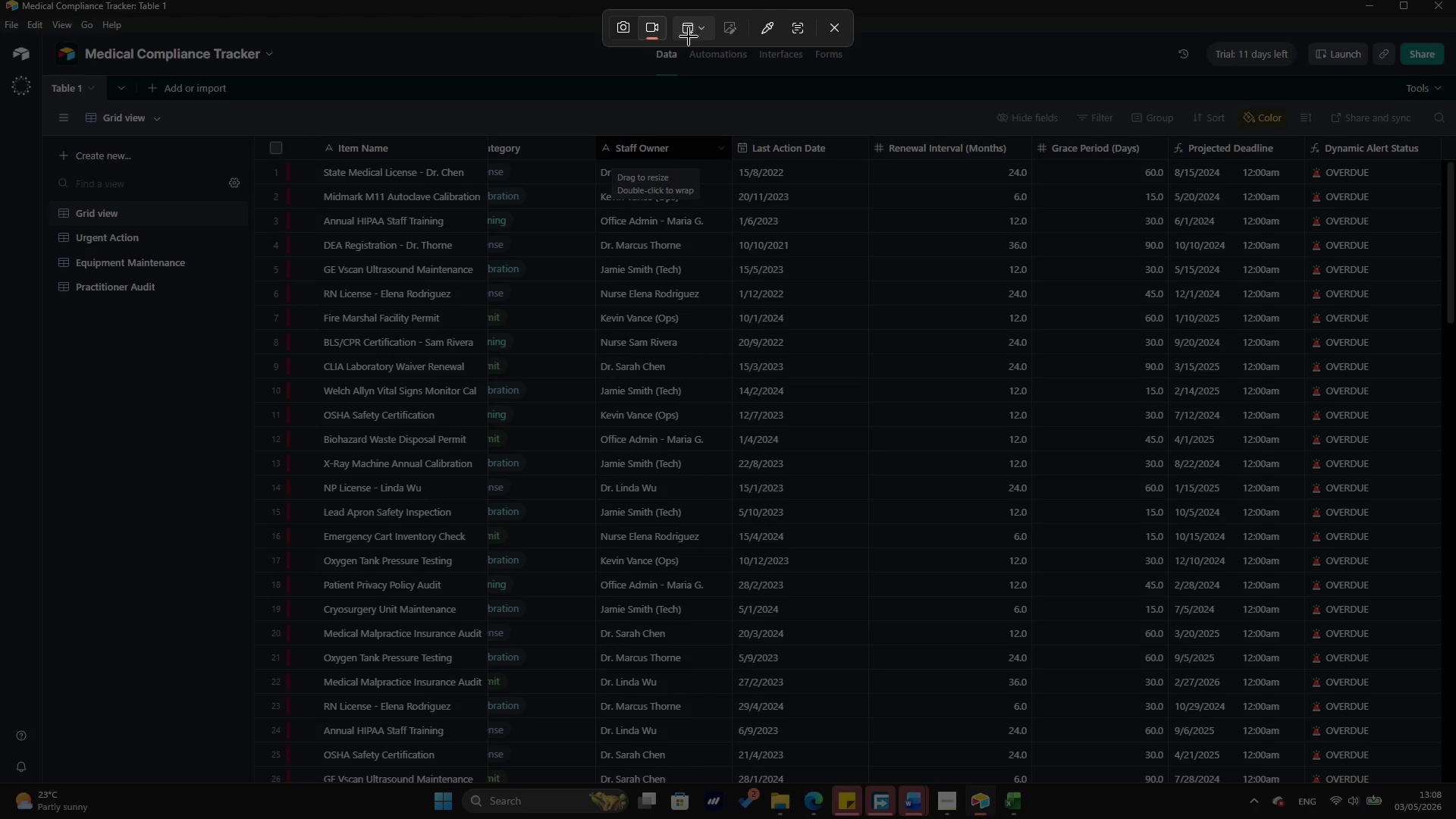 
left_click([698, 34])
 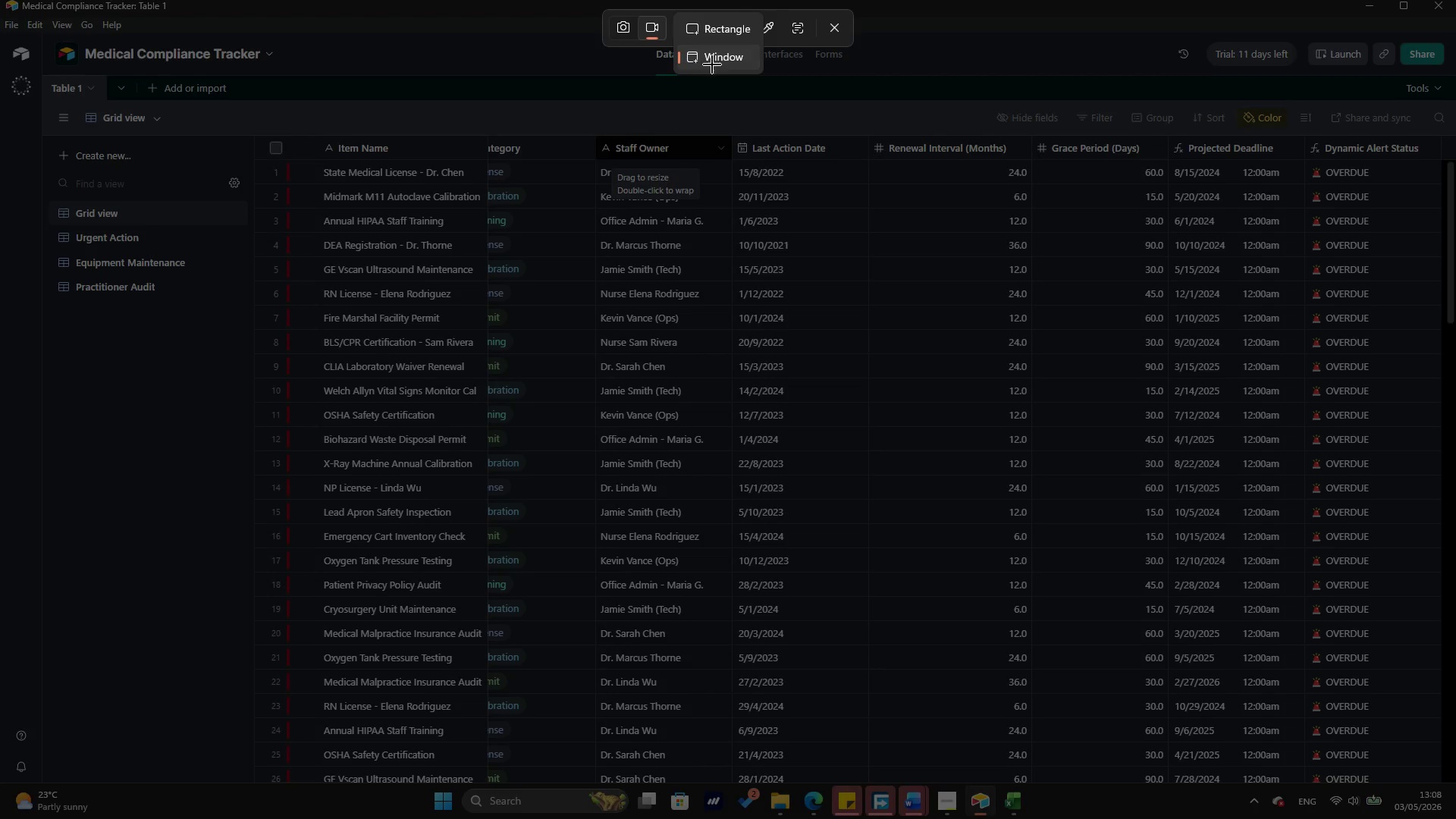 
left_click([715, 59])
 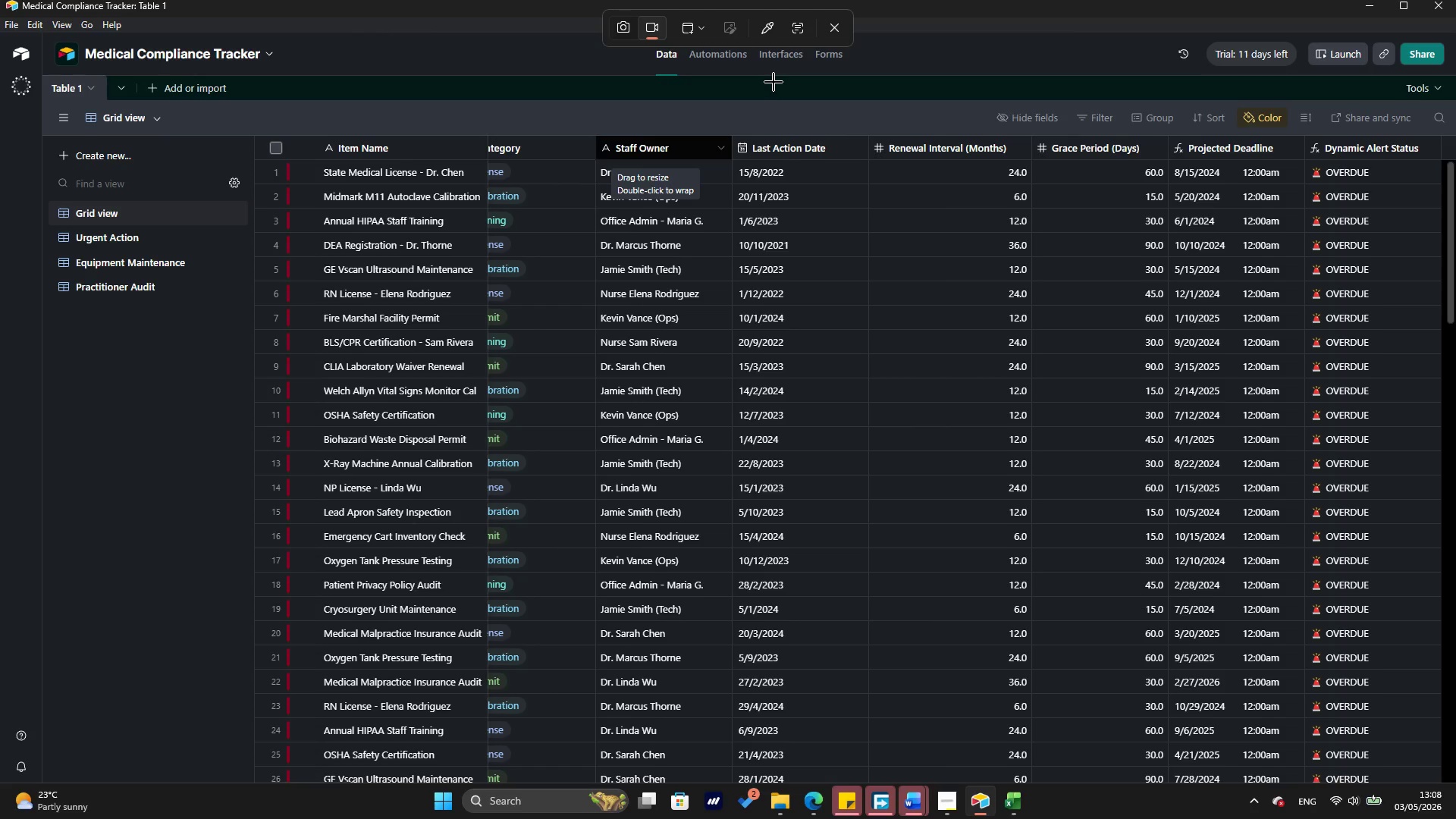 
left_click([774, 82])
 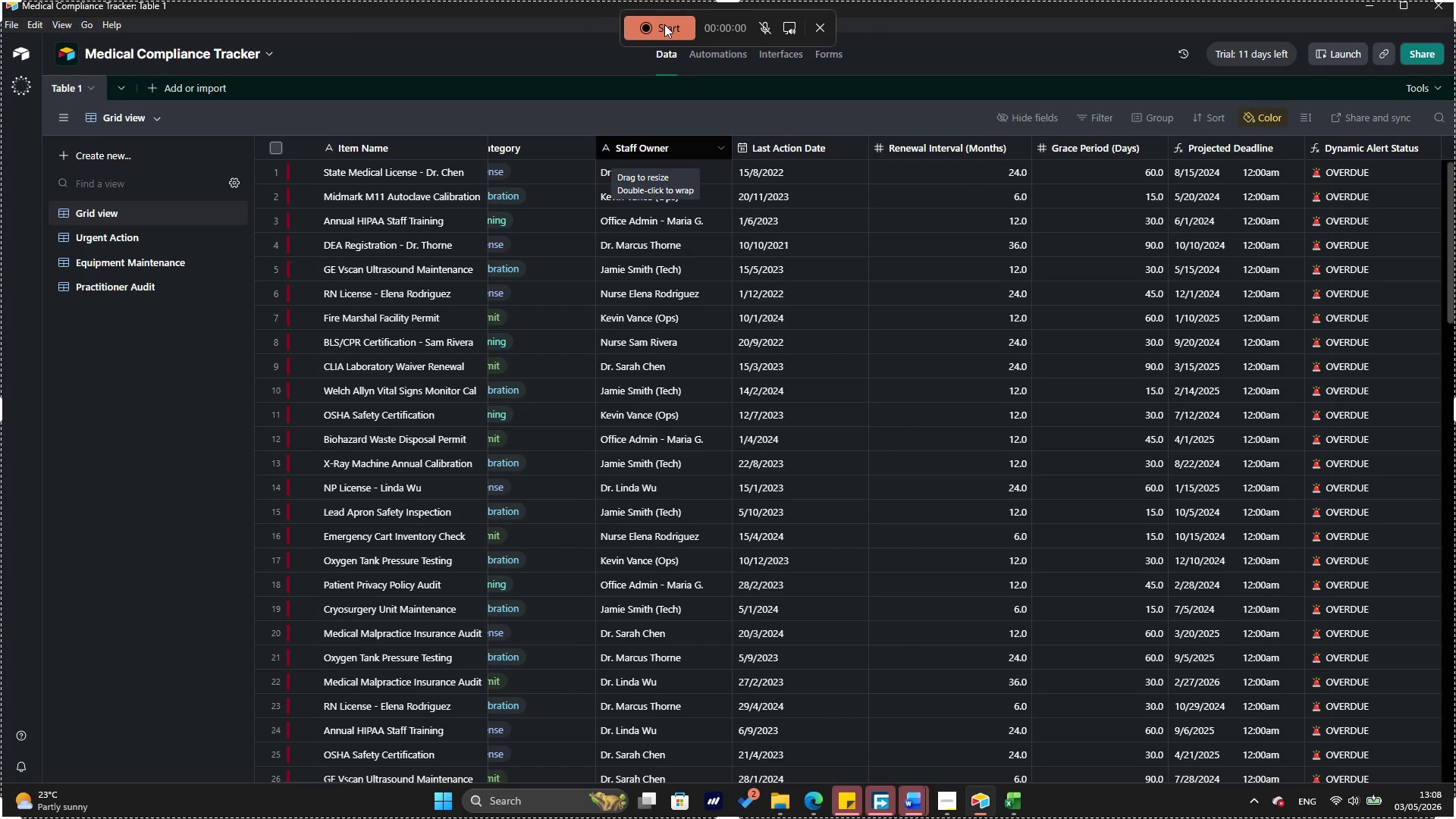 
left_click([663, 30])
 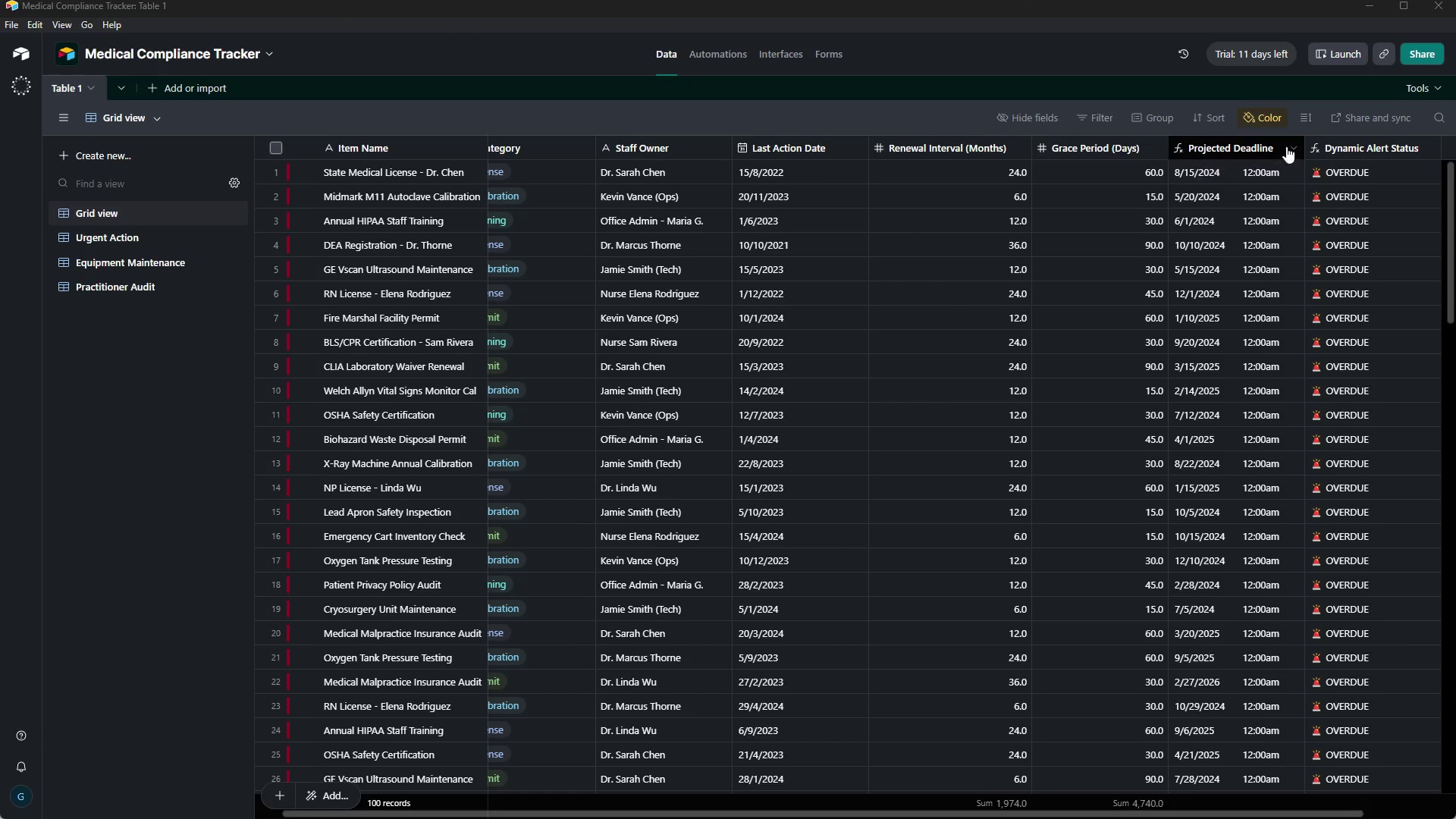 
wait(6.28)
 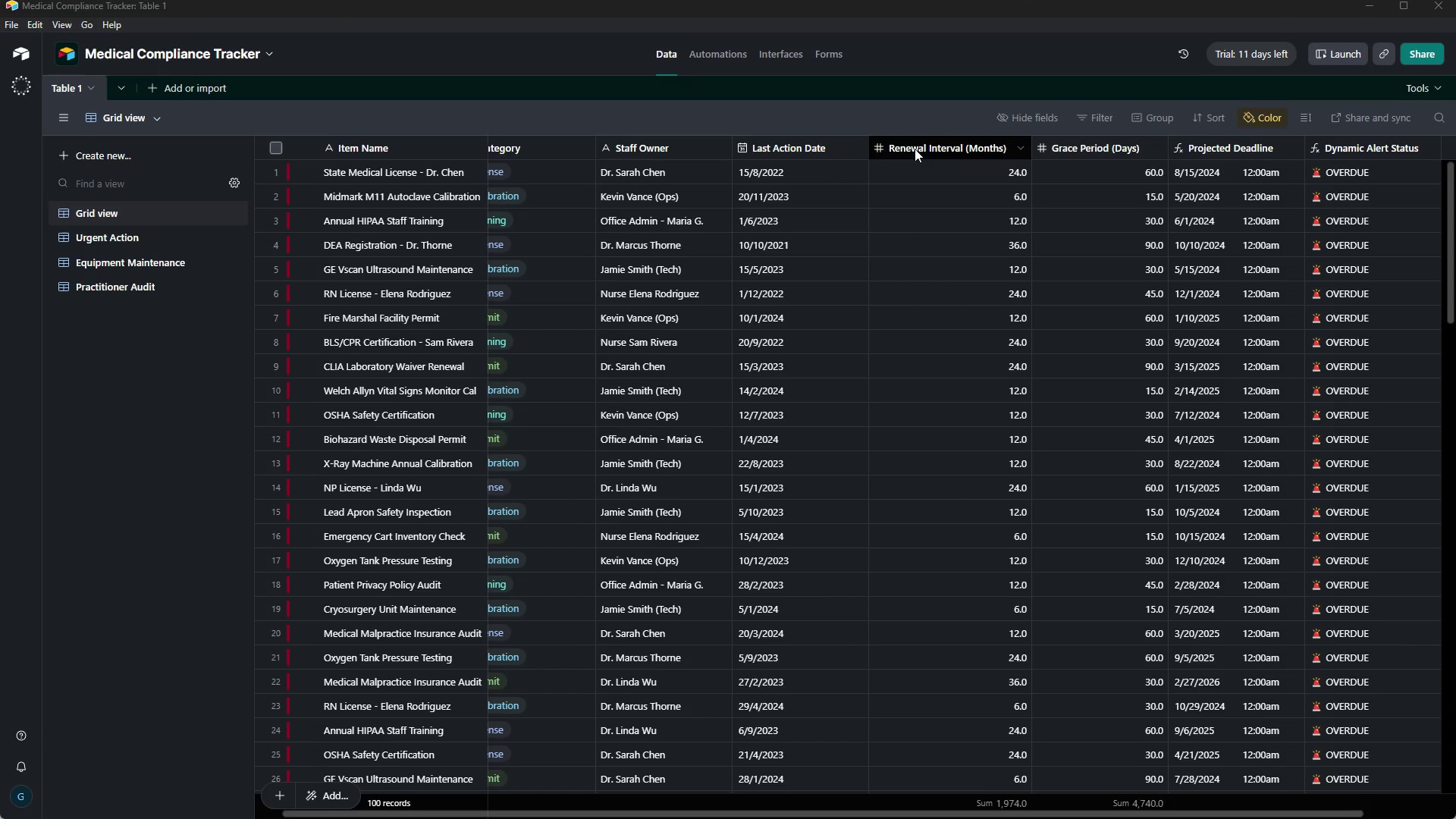 
left_click([1292, 143])
 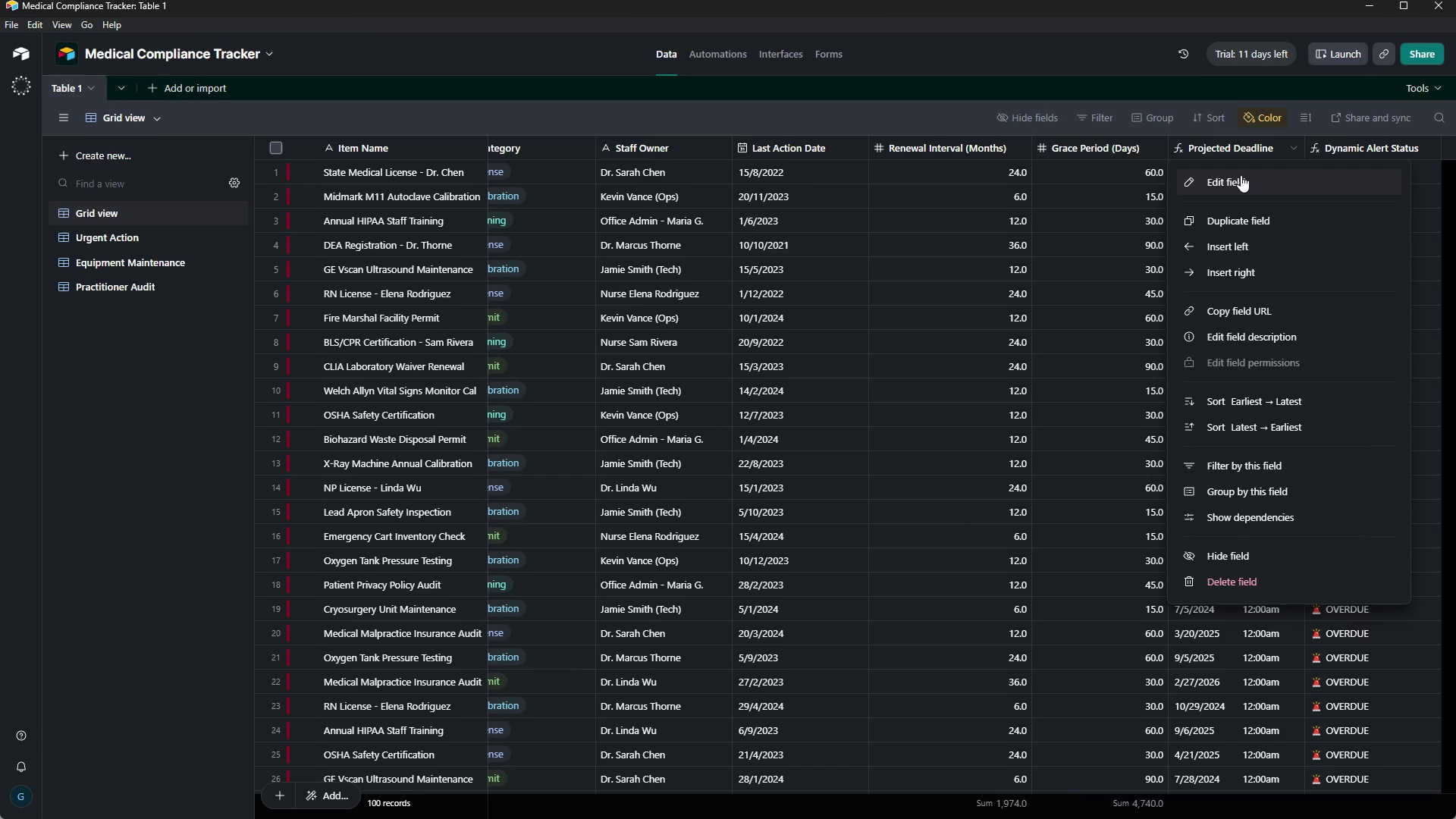 
left_click([1241, 175])
 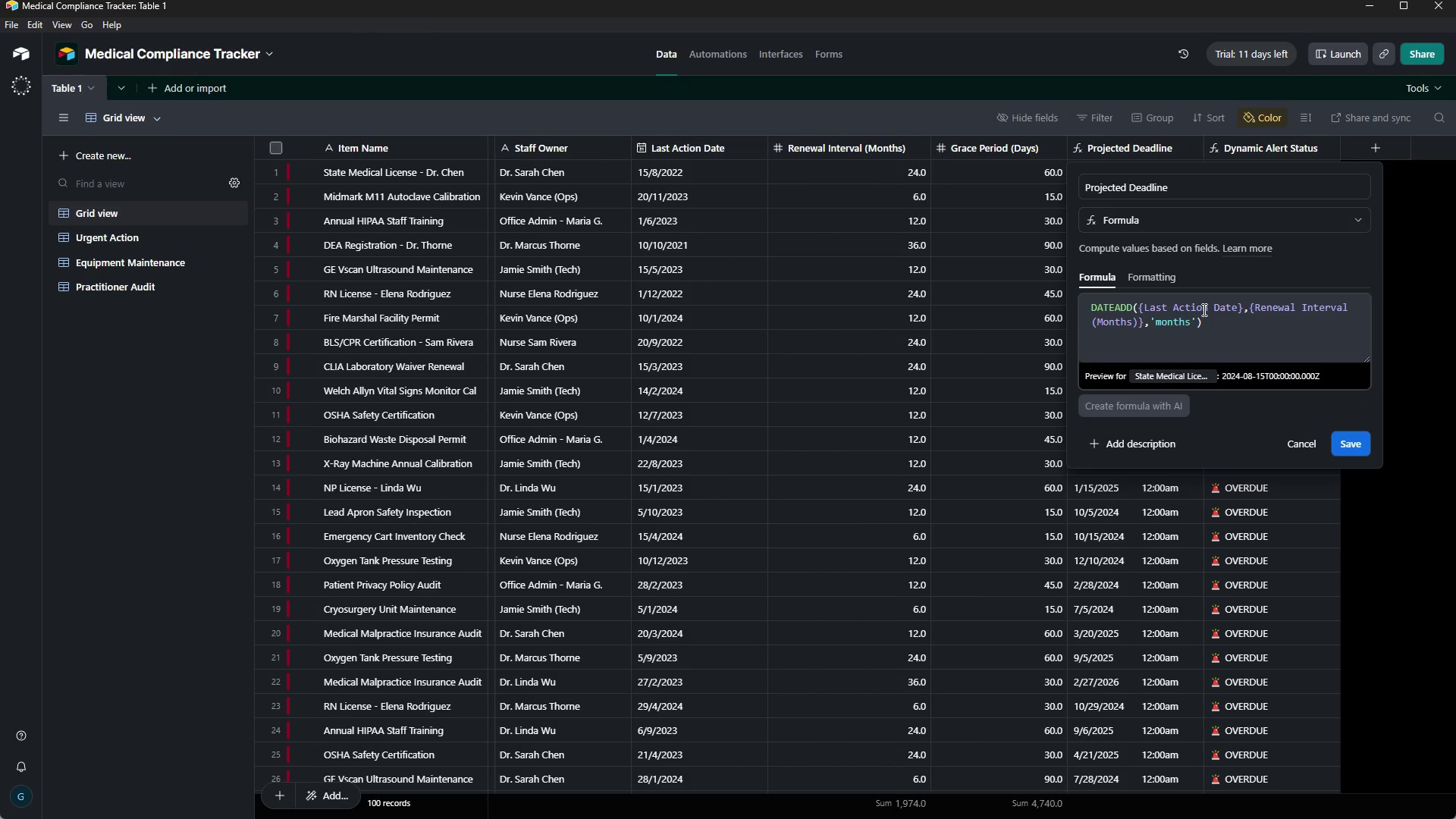 
wait(9.8)
 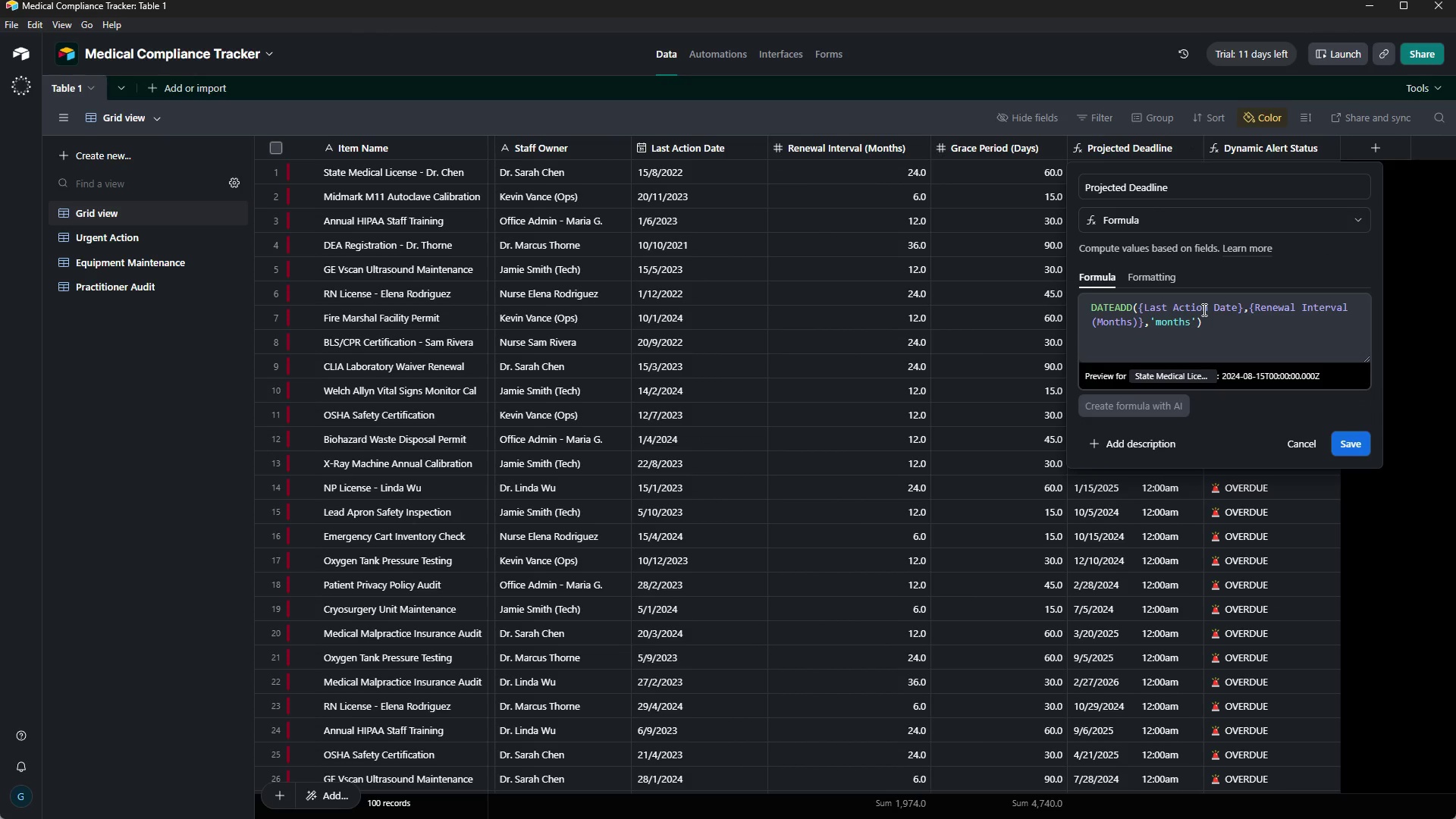 
left_click([1206, 324])
 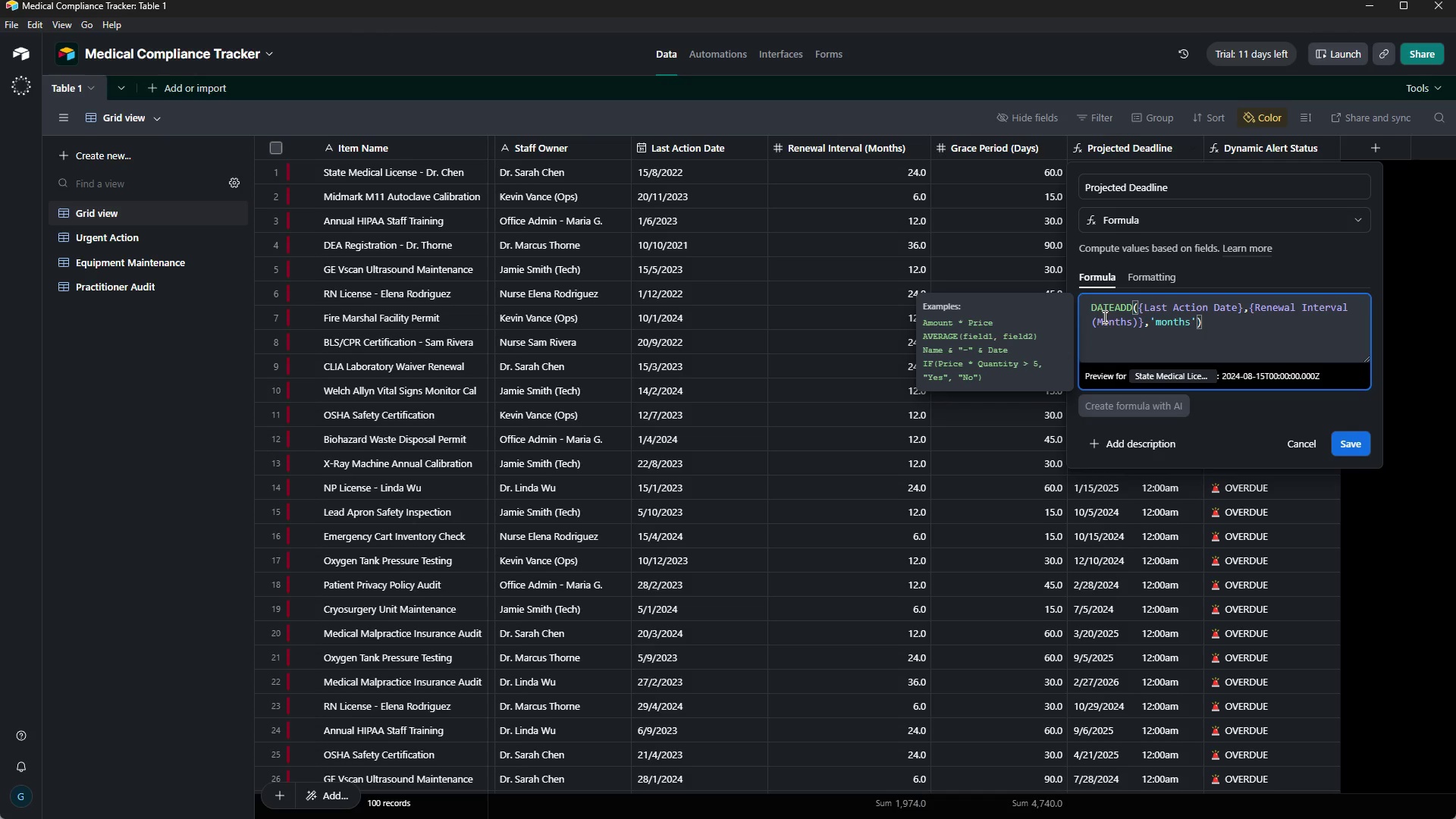 
left_click([1095, 306])
 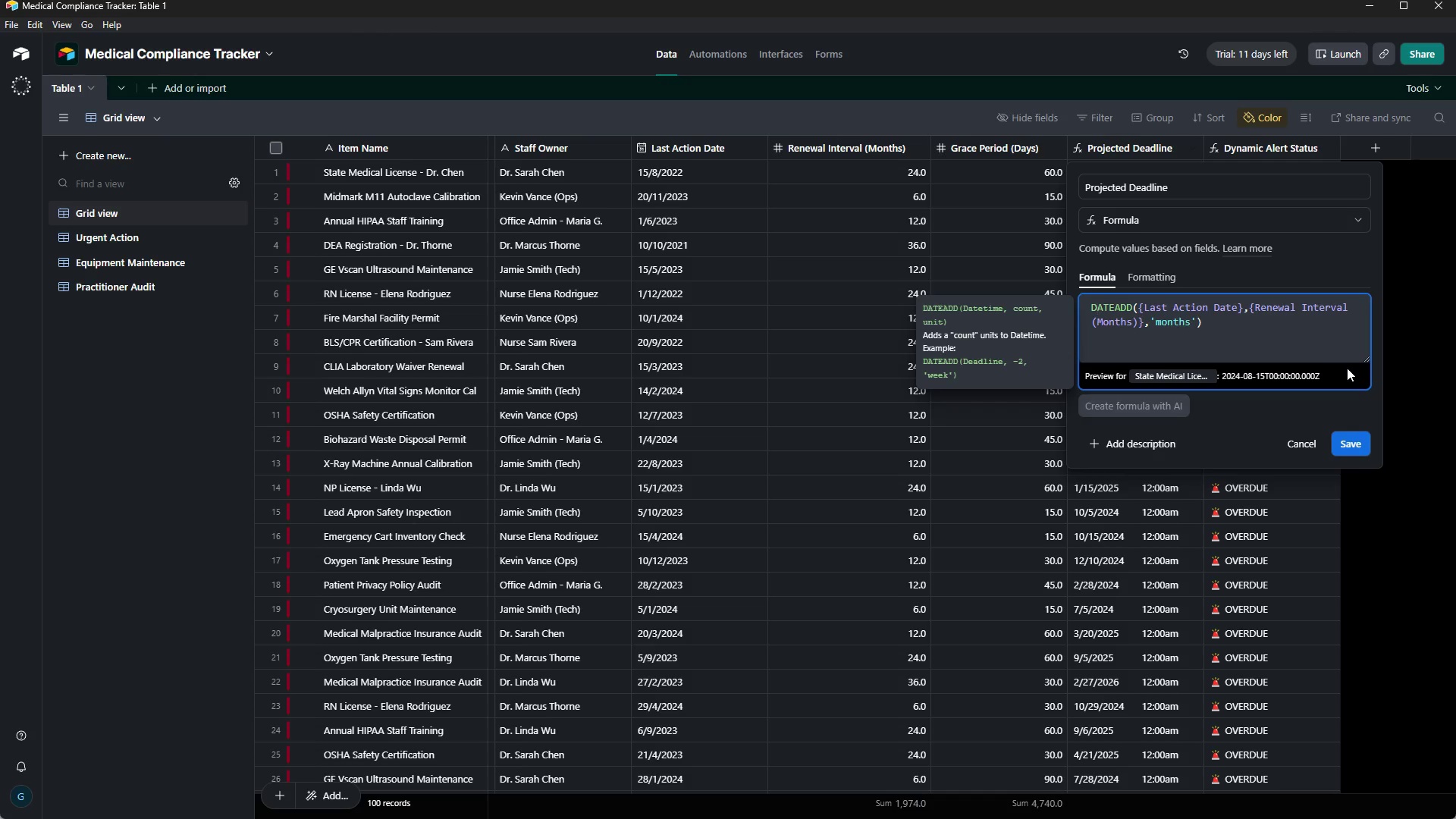 
key(ArrowRight)
 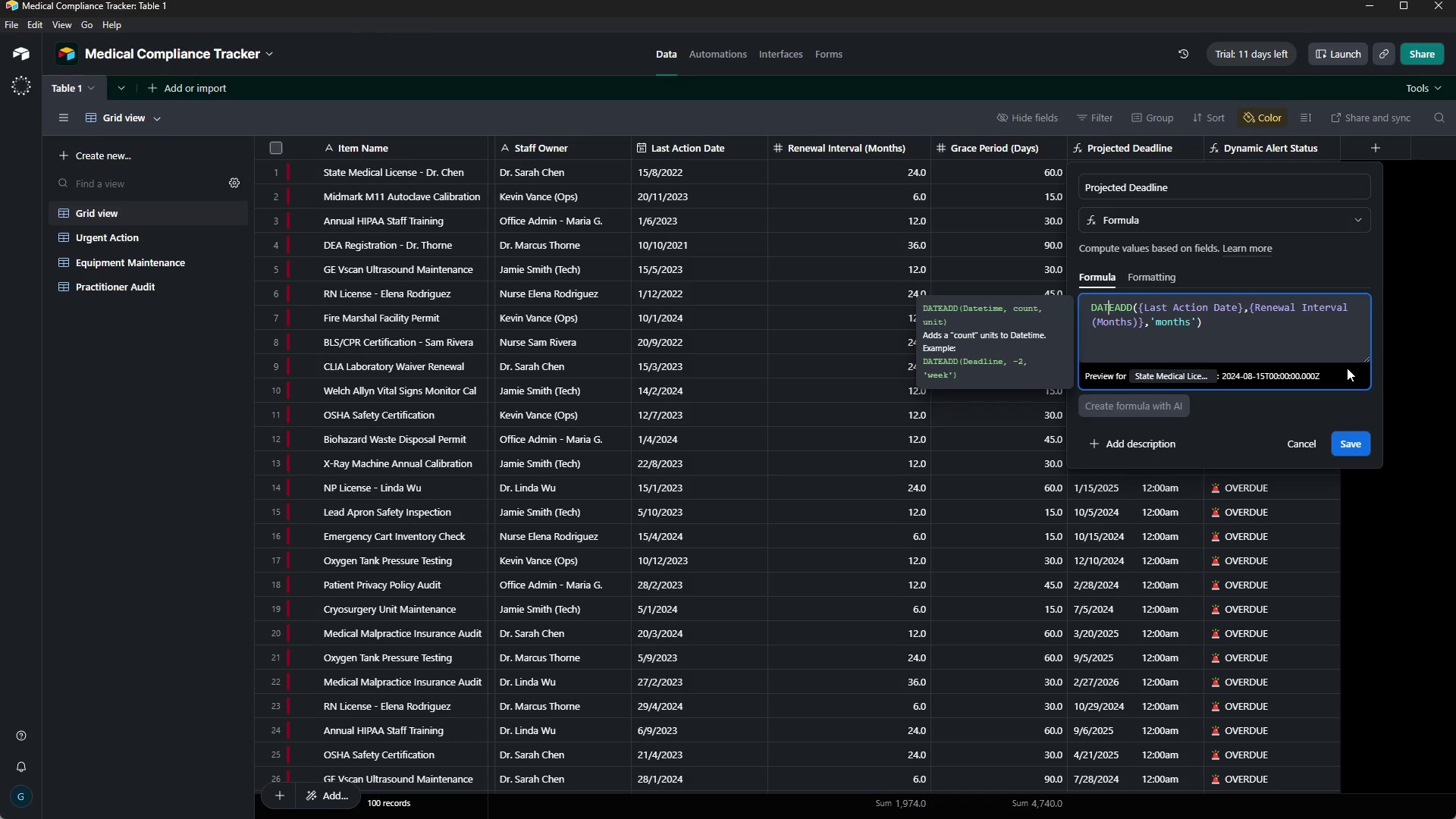 
key(ArrowRight)
 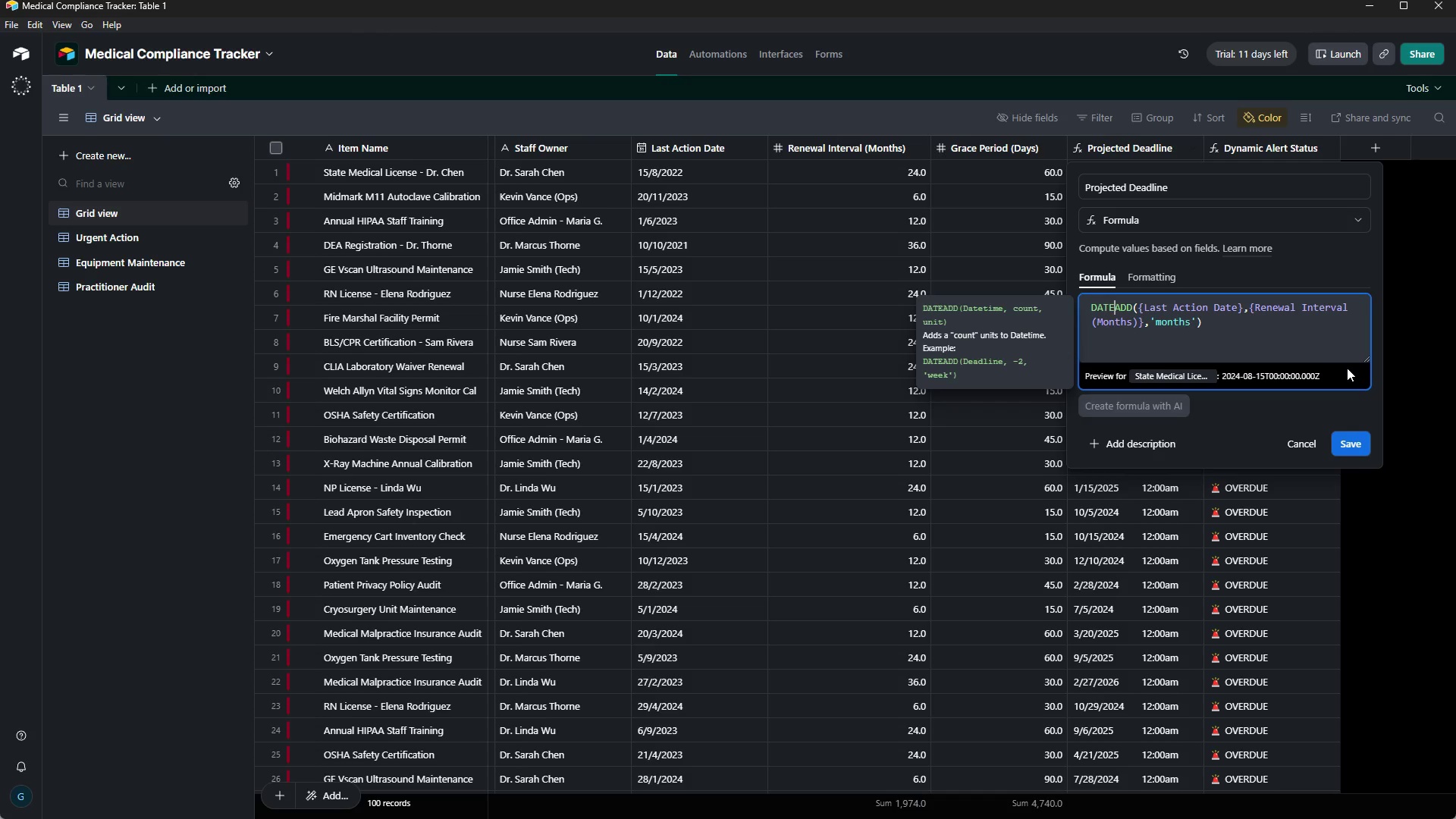 
key(ArrowRight)
 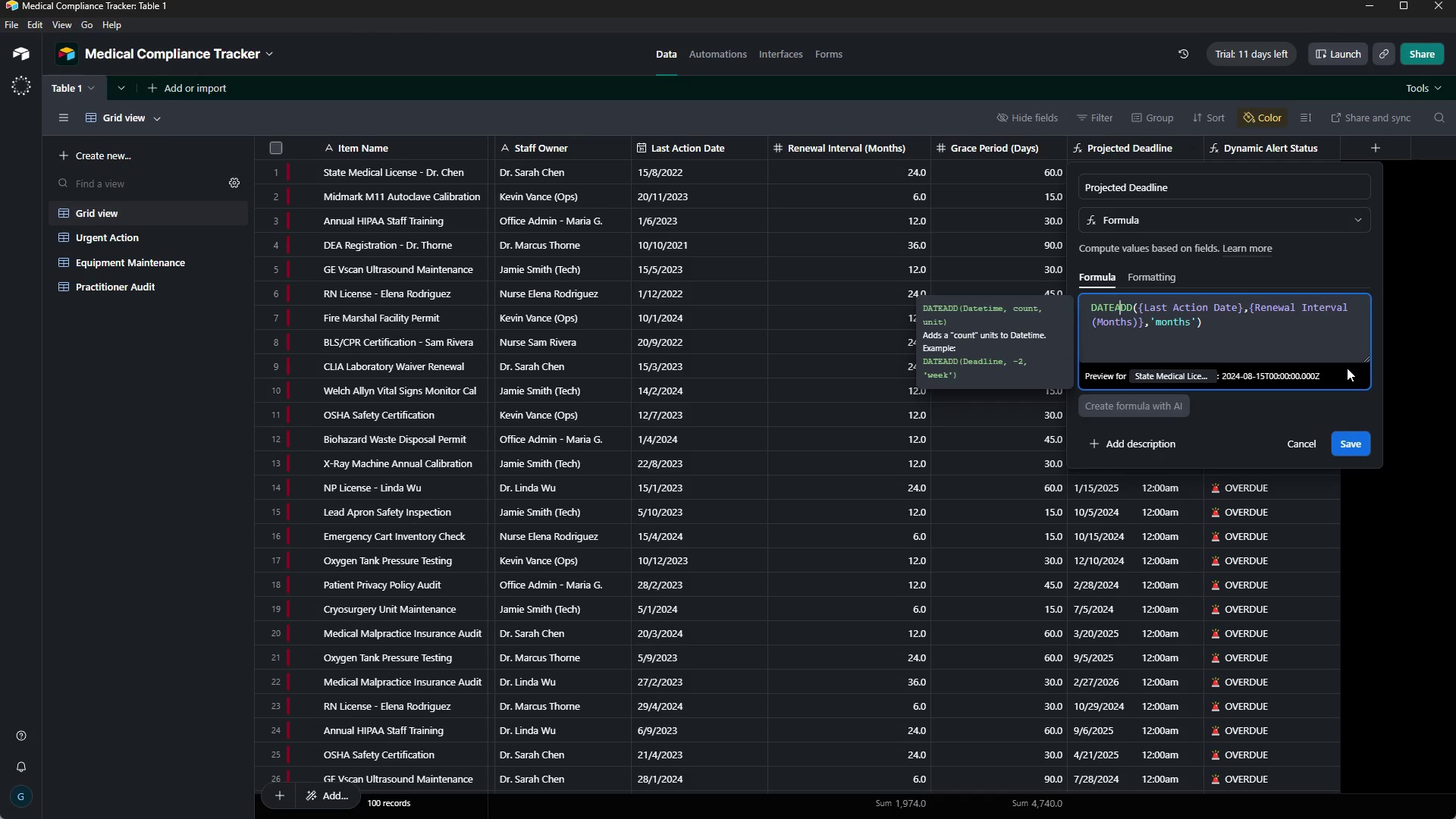 
key(ArrowRight)
 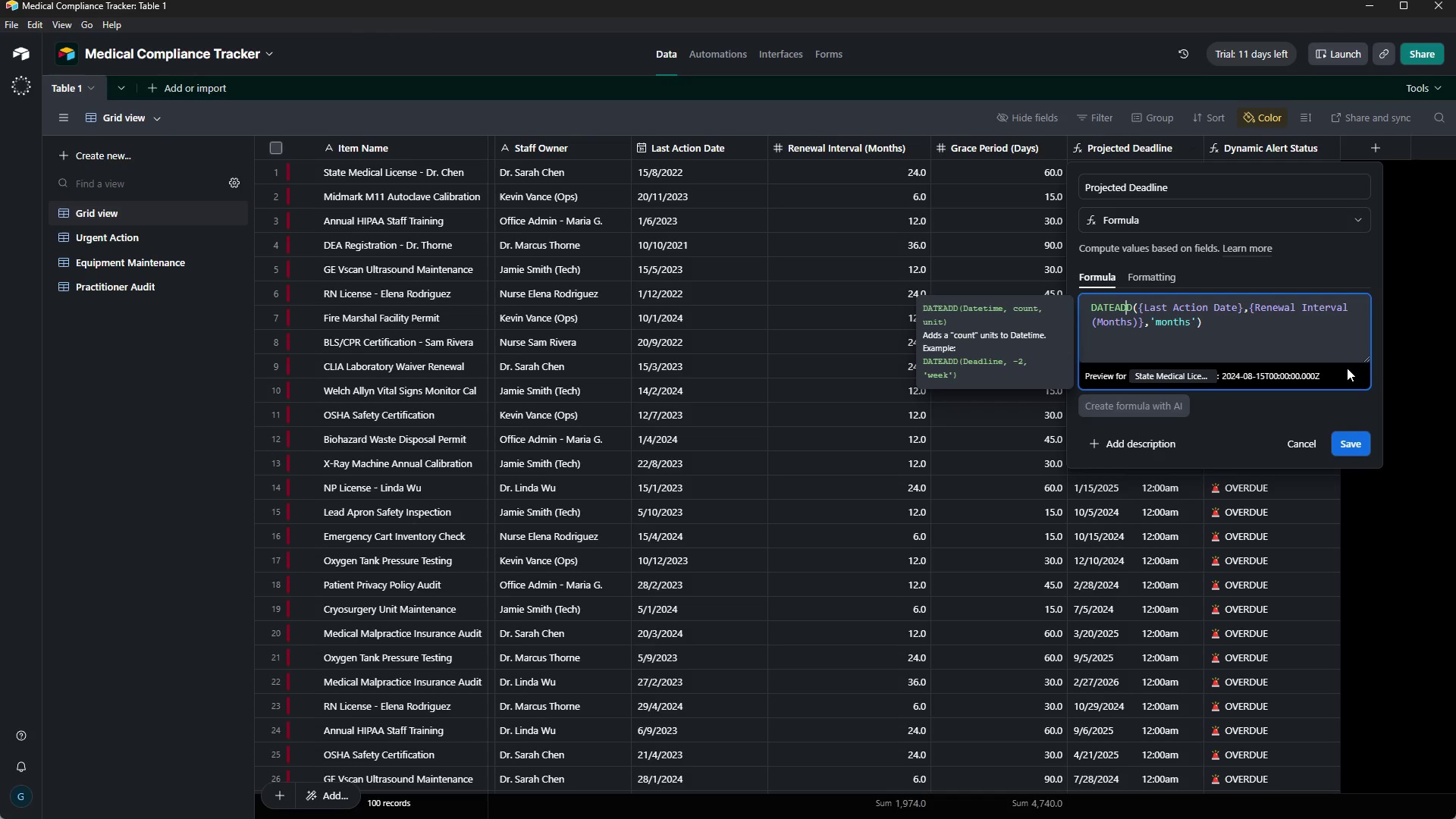 
key(ArrowRight)
 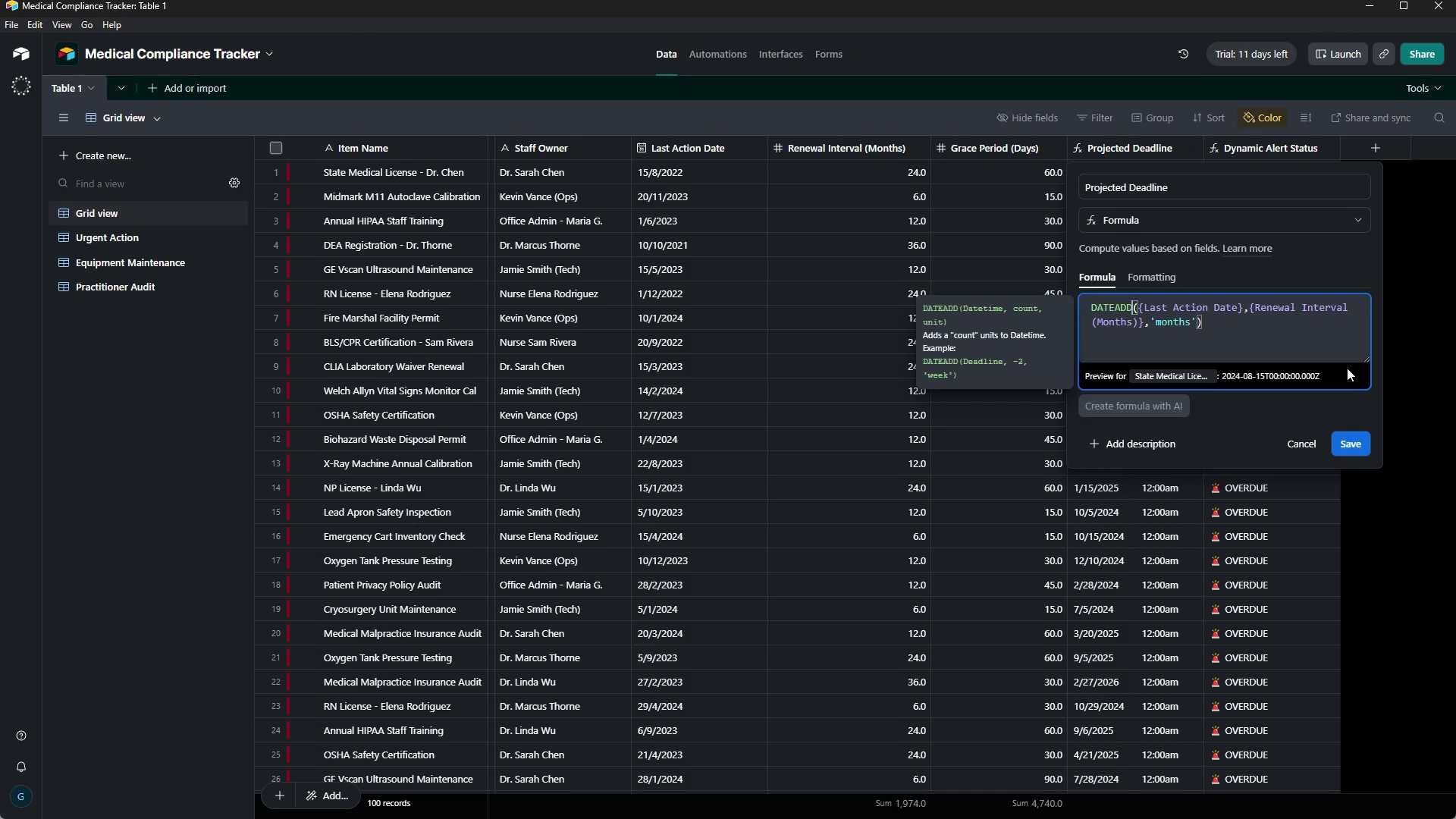 
hold_key(key=ArrowRight, duration=0.69)
 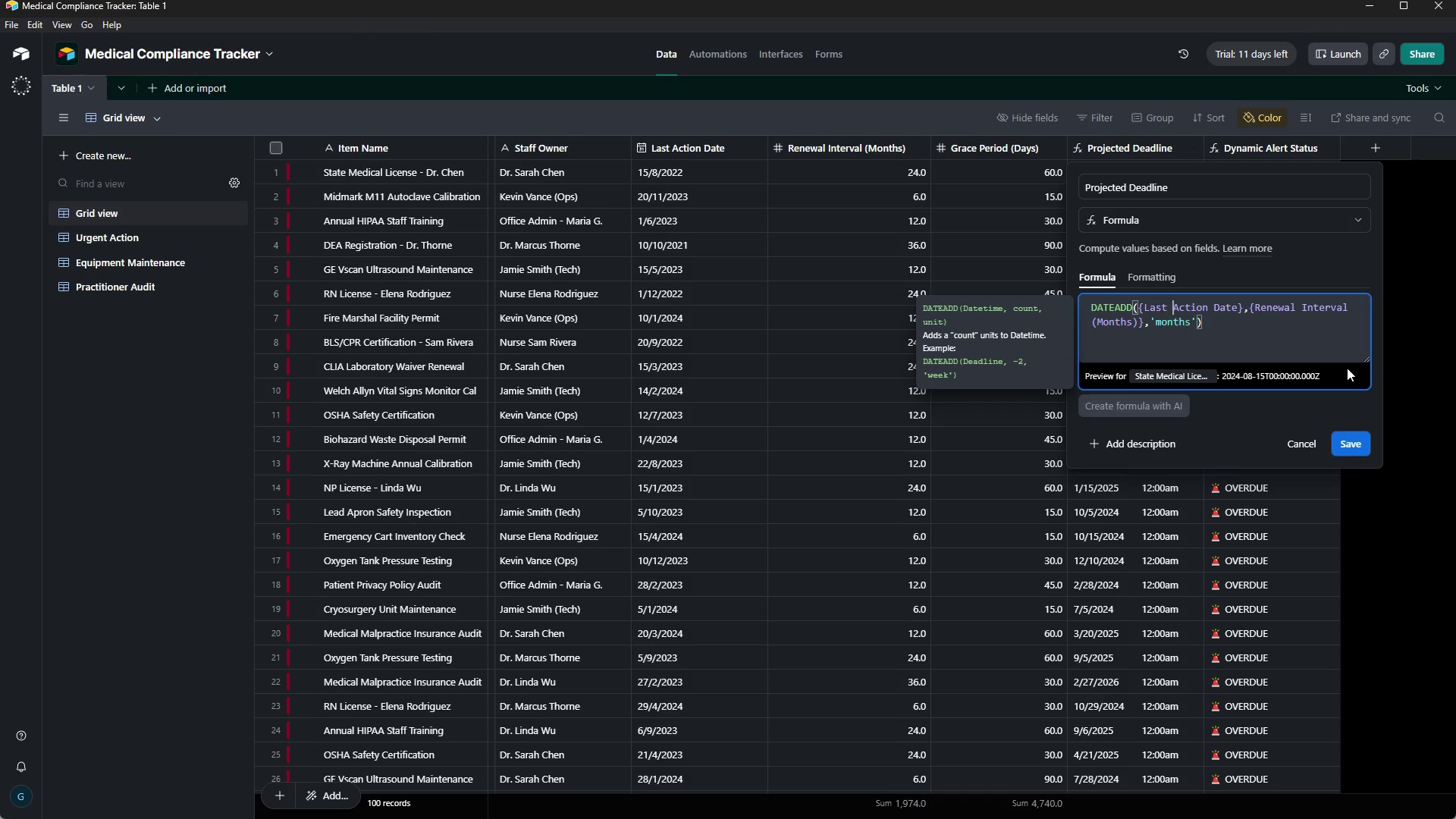 
key(ArrowRight)
 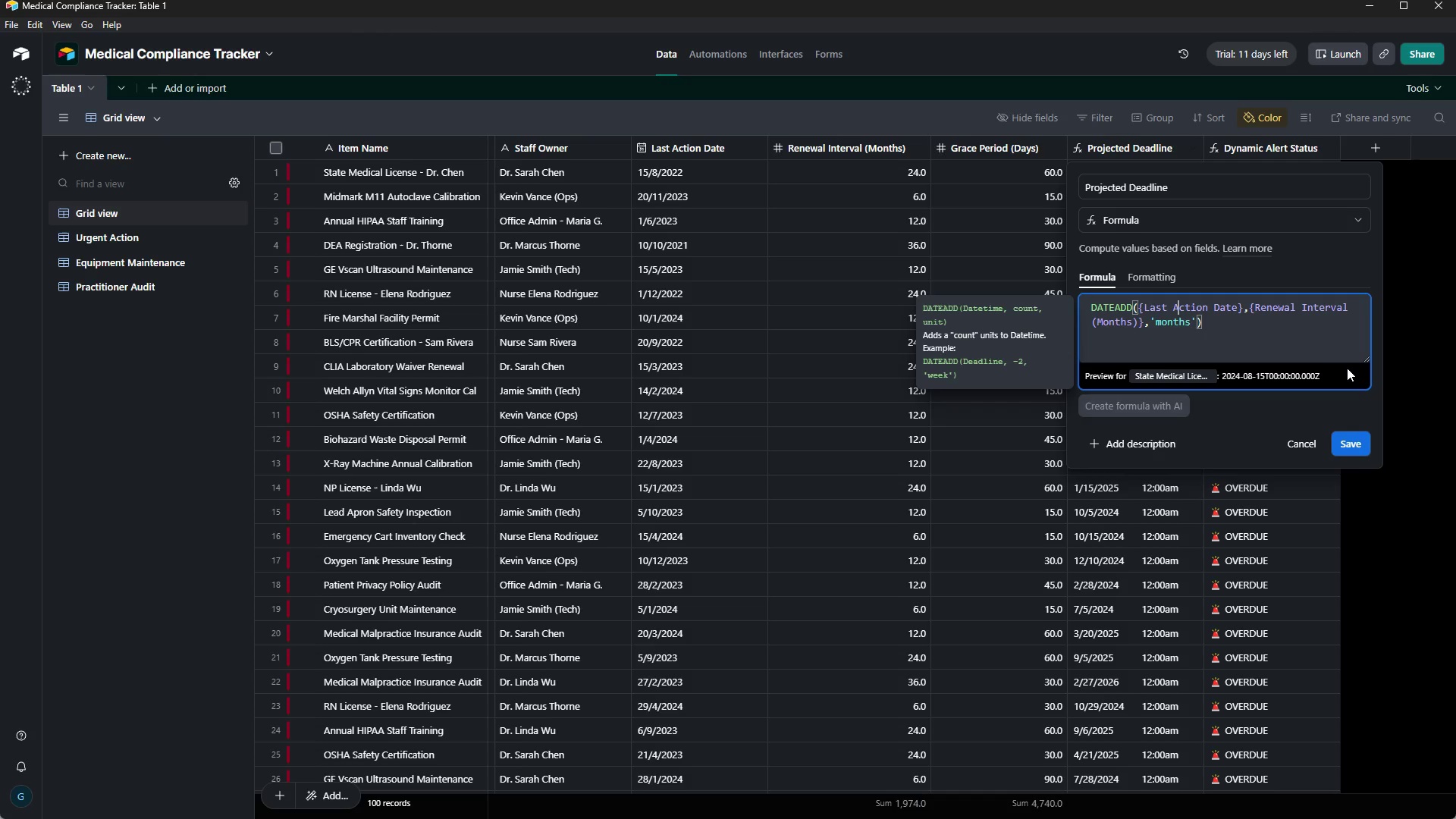 
hold_key(key=ArrowRight, duration=0.83)
 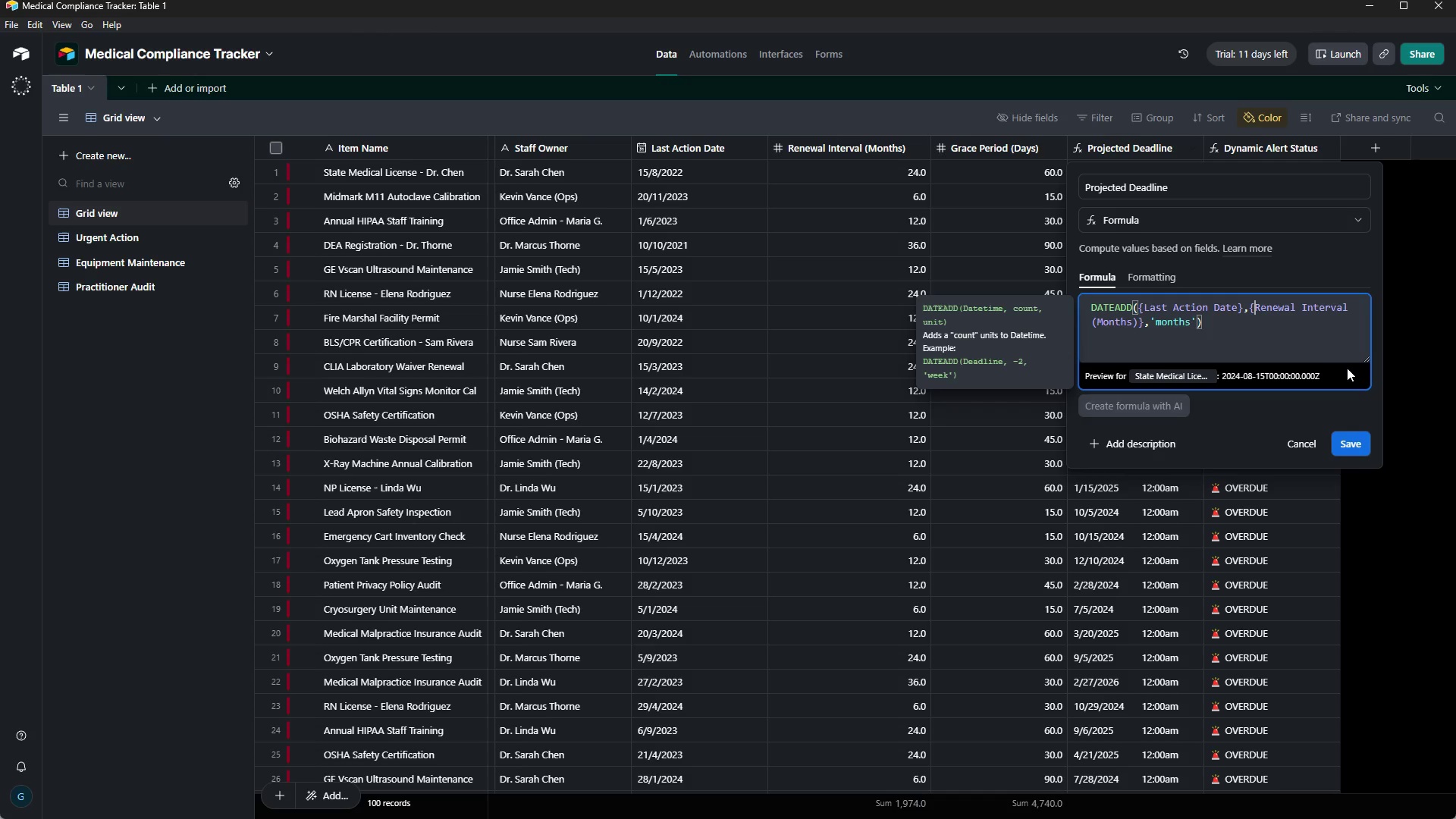 
hold_key(key=ArrowRight, duration=0.38)
 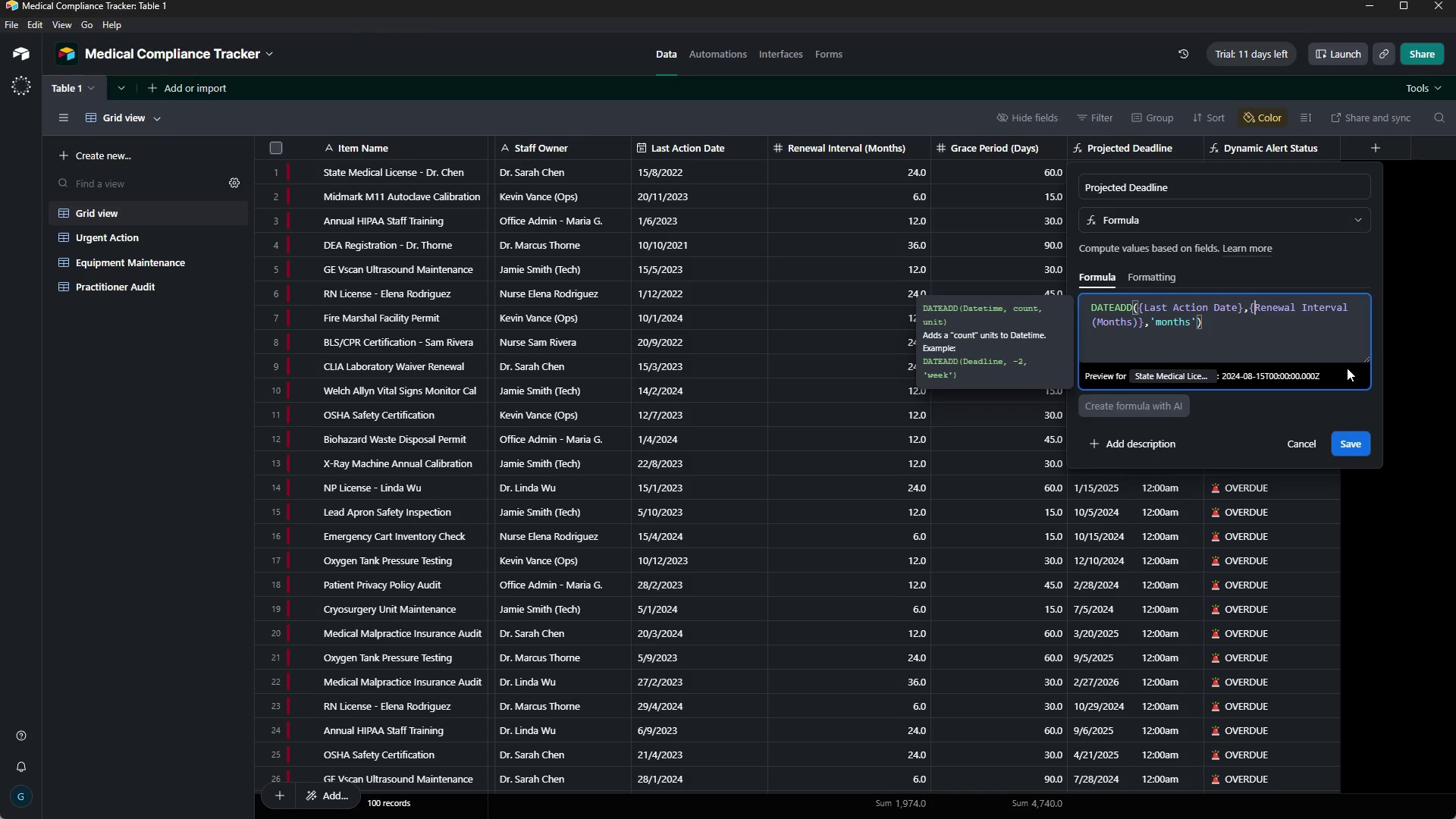 
hold_key(key=ArrowRight, duration=0.83)
 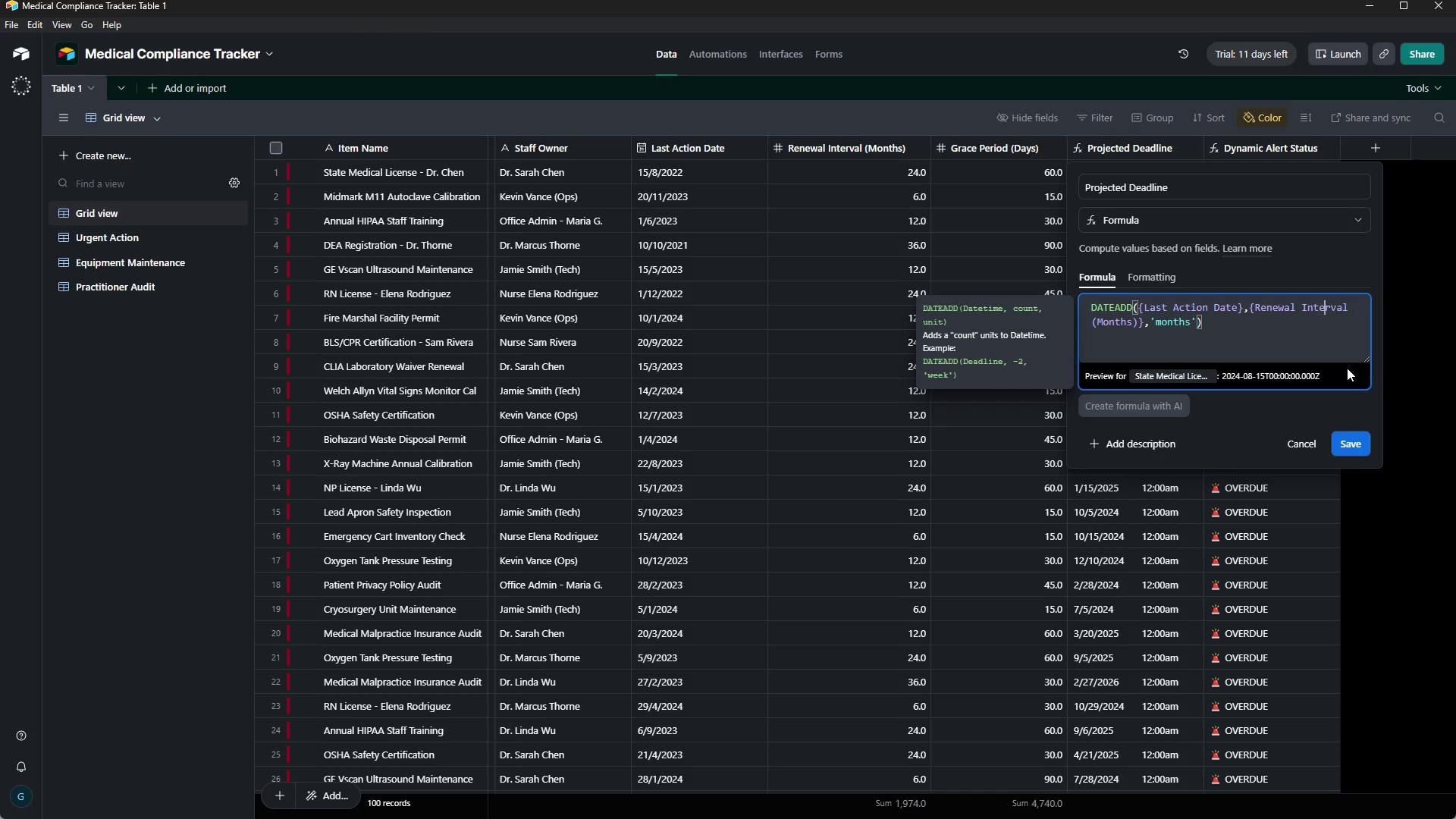 
hold_key(key=ArrowRight, duration=0.8)
 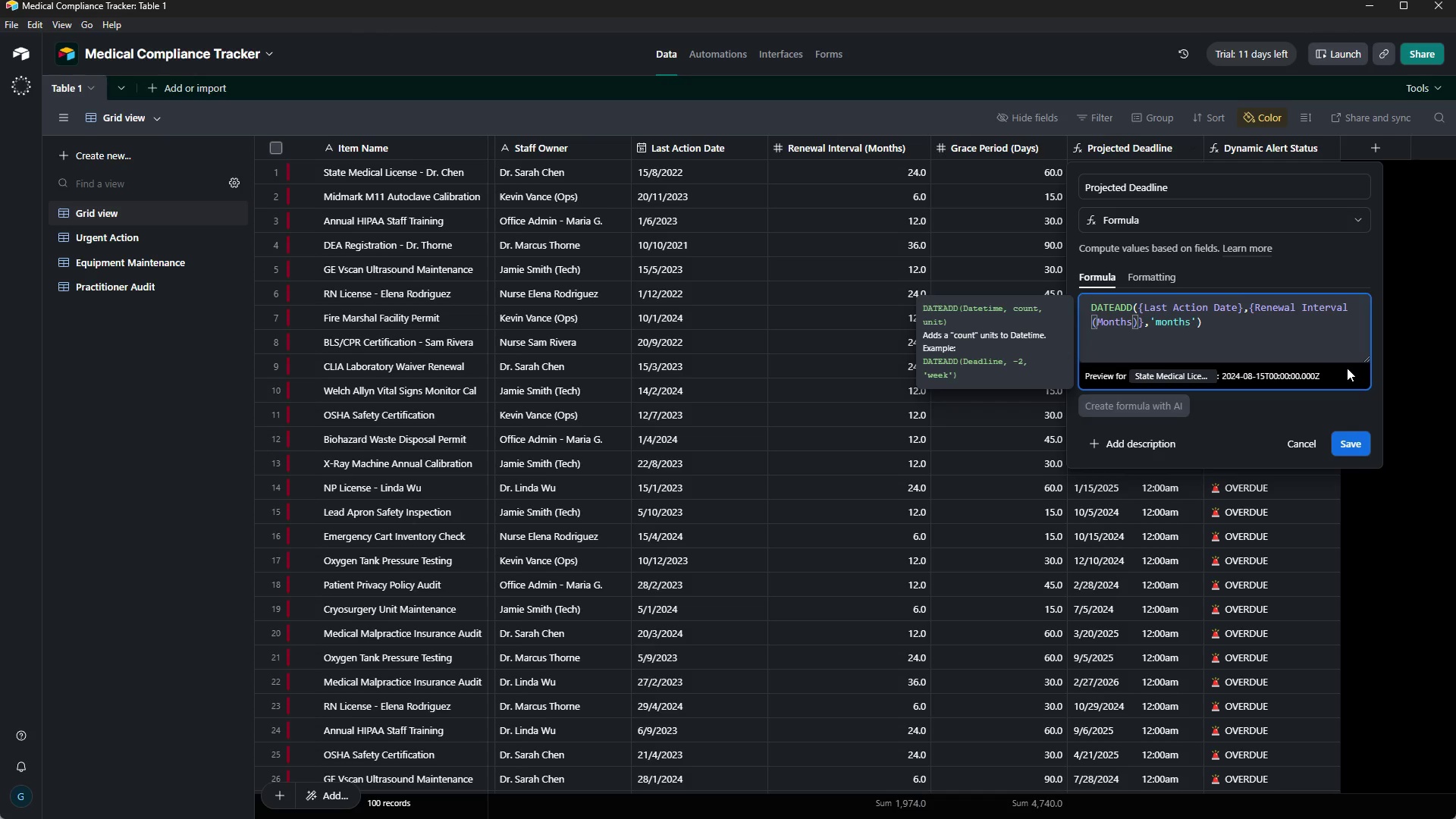 
key(ArrowLeft)
 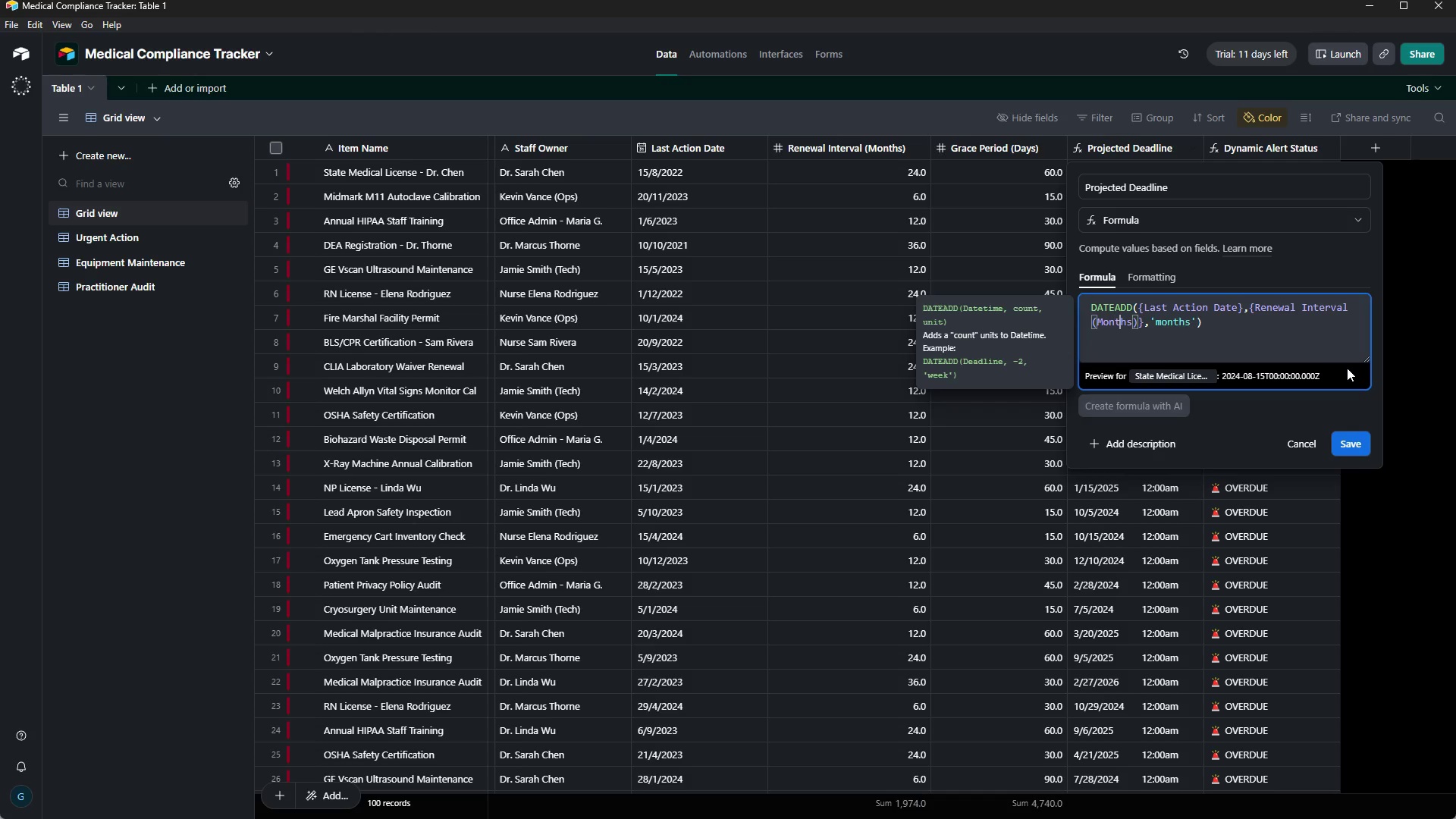 
key(ArrowRight)
 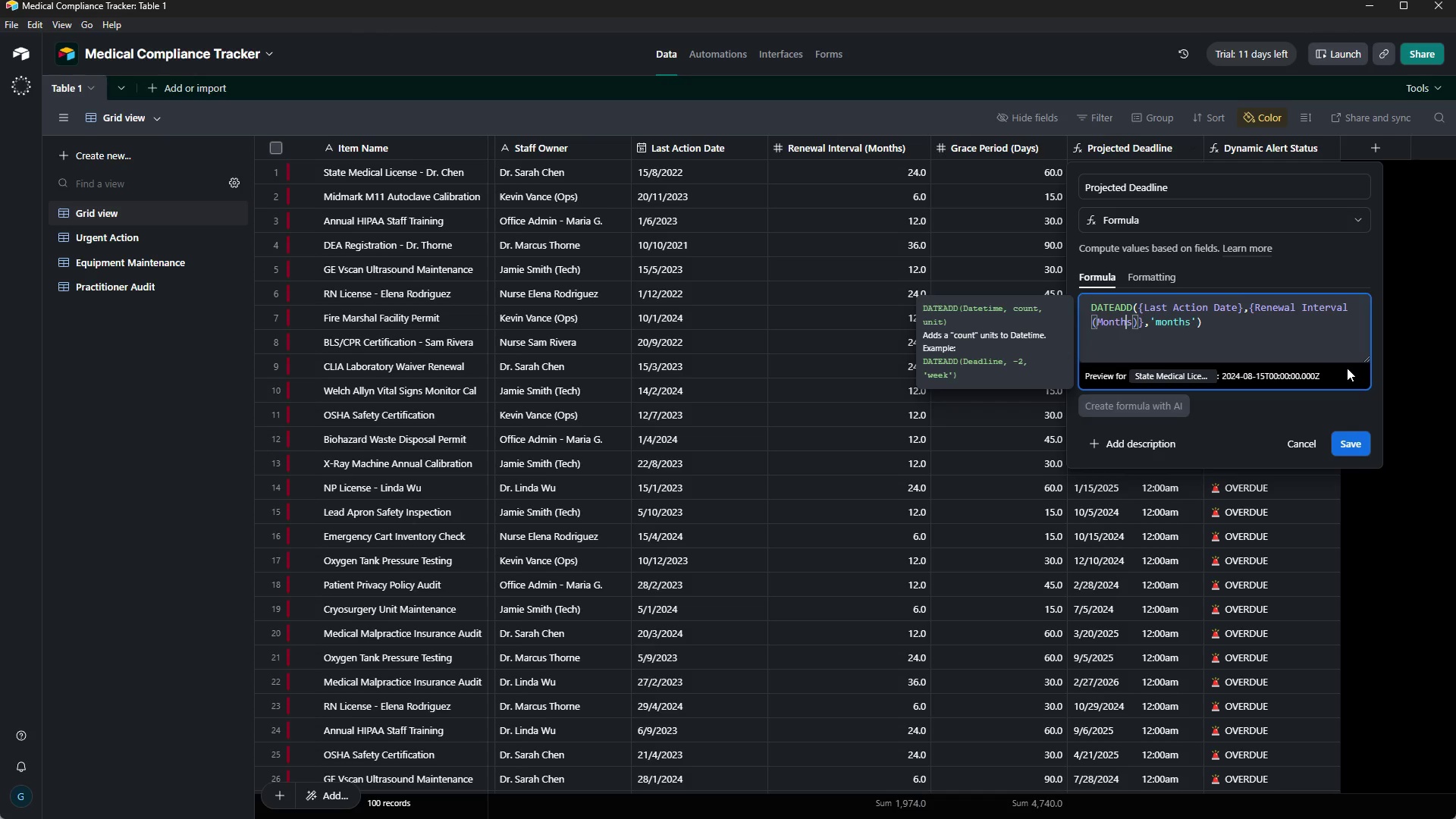 
key(ArrowRight)
 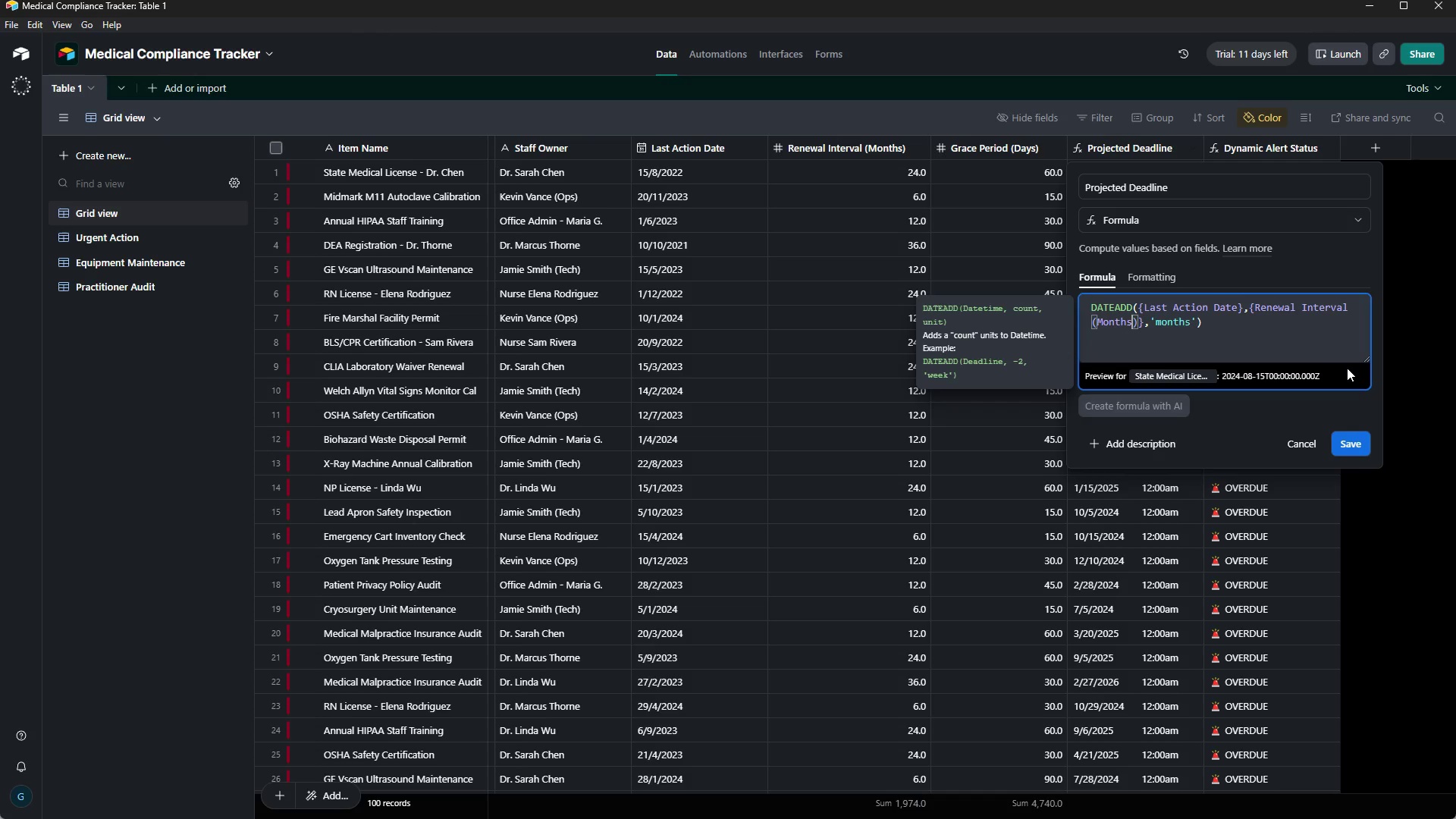 
key(ArrowRight)
 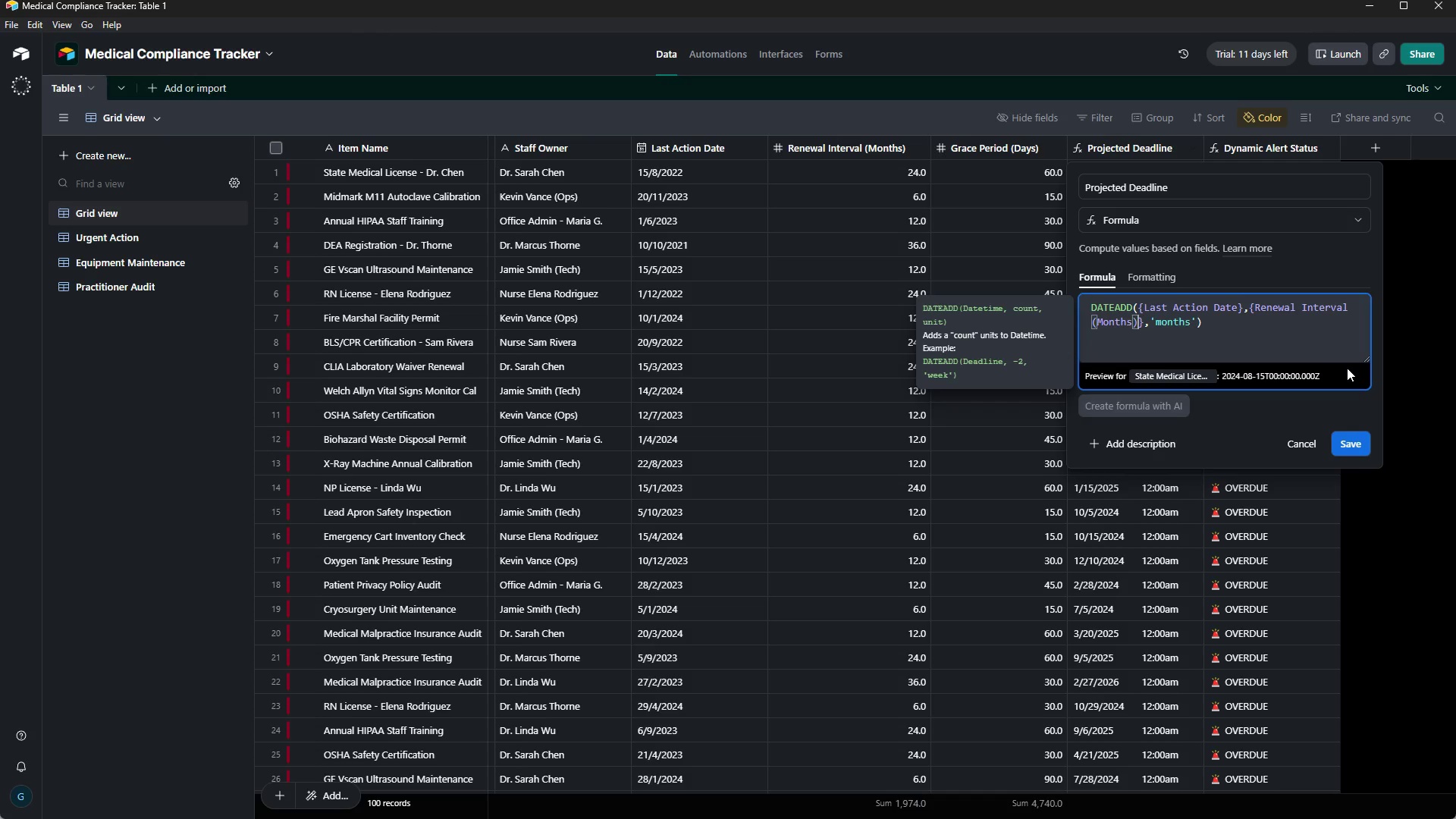 
key(ArrowRight)
 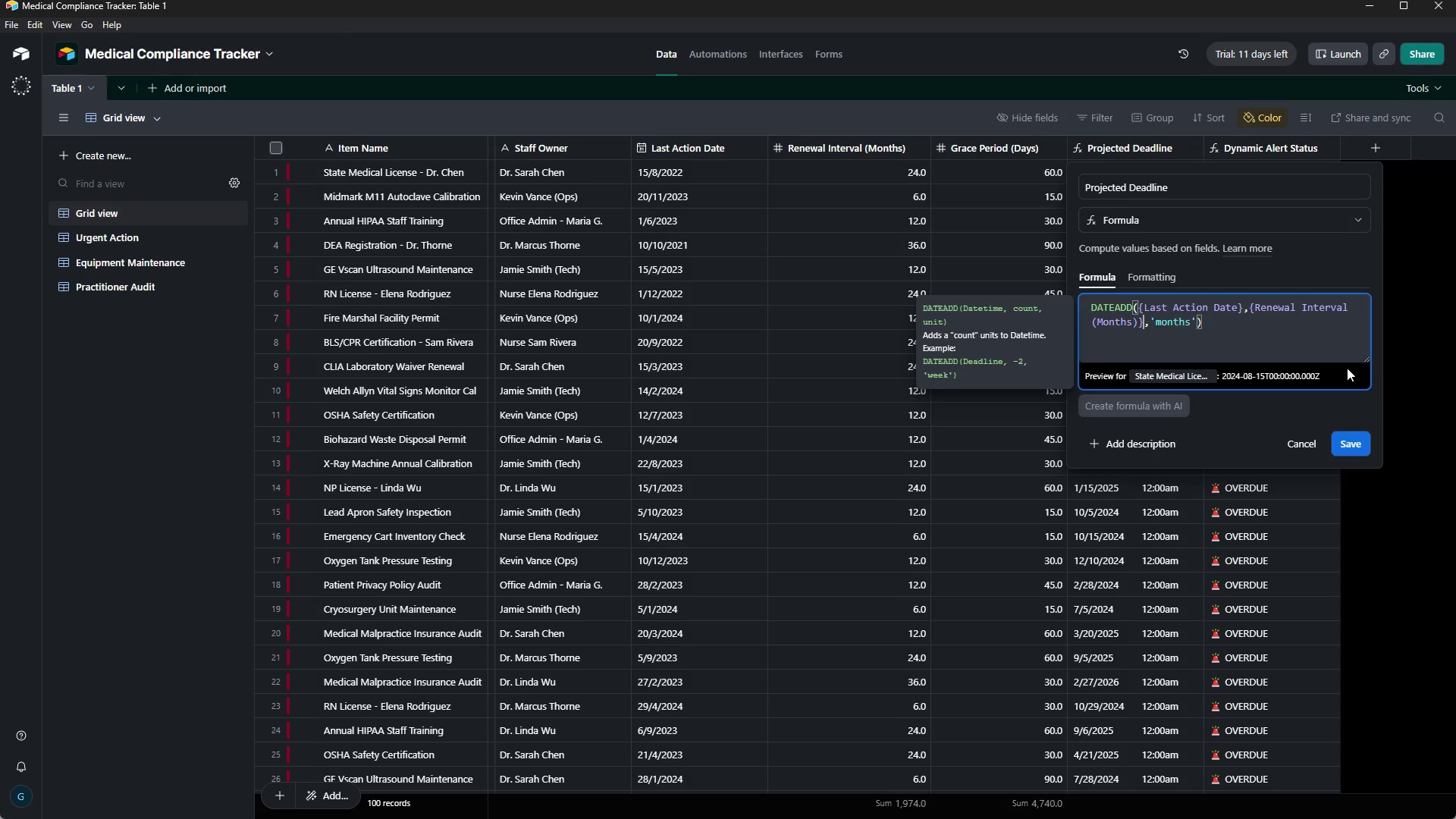 
key(ArrowRight)
 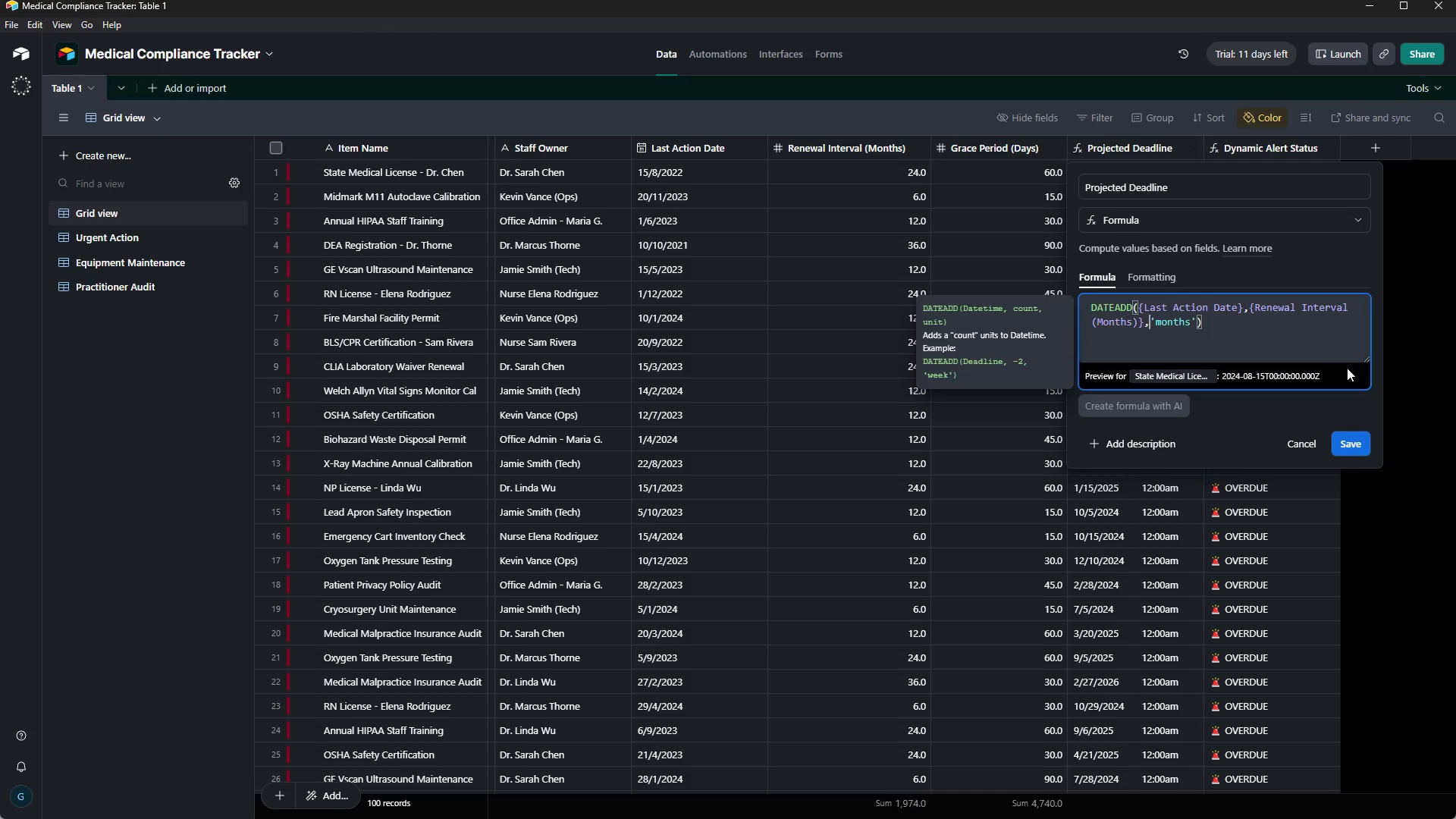 
key(ArrowRight)
 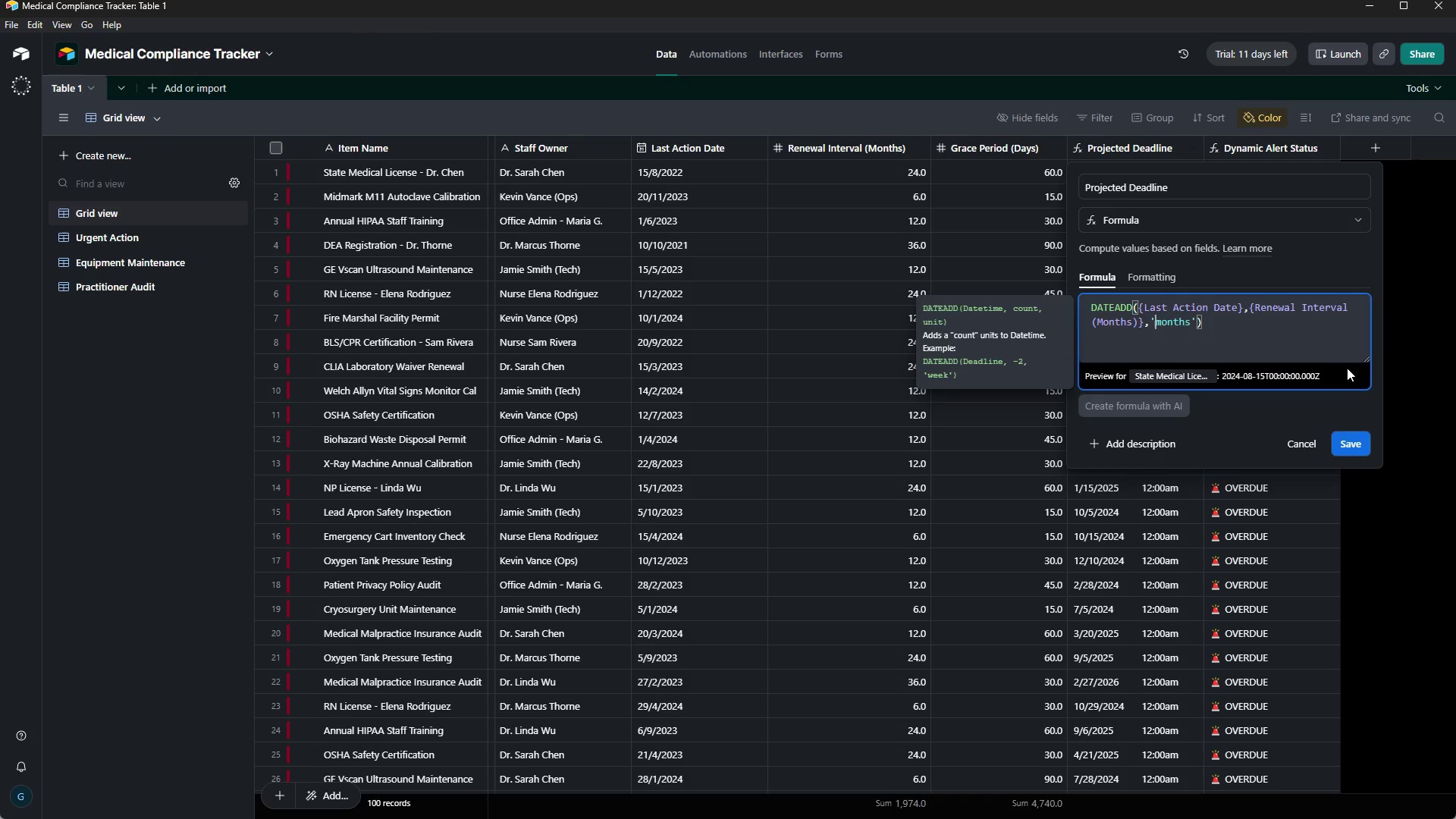 
key(ArrowRight)
 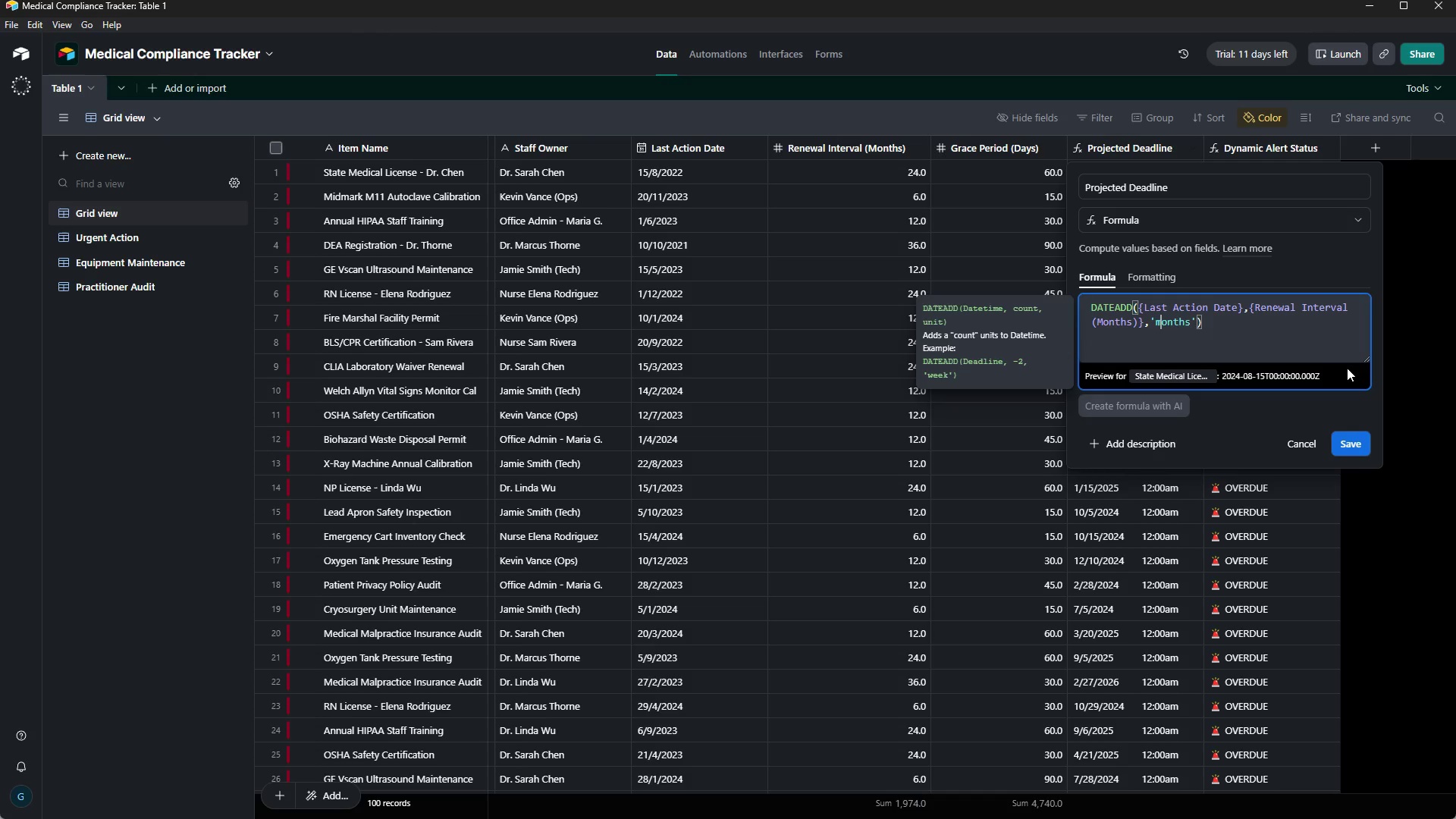 
key(ArrowRight)
 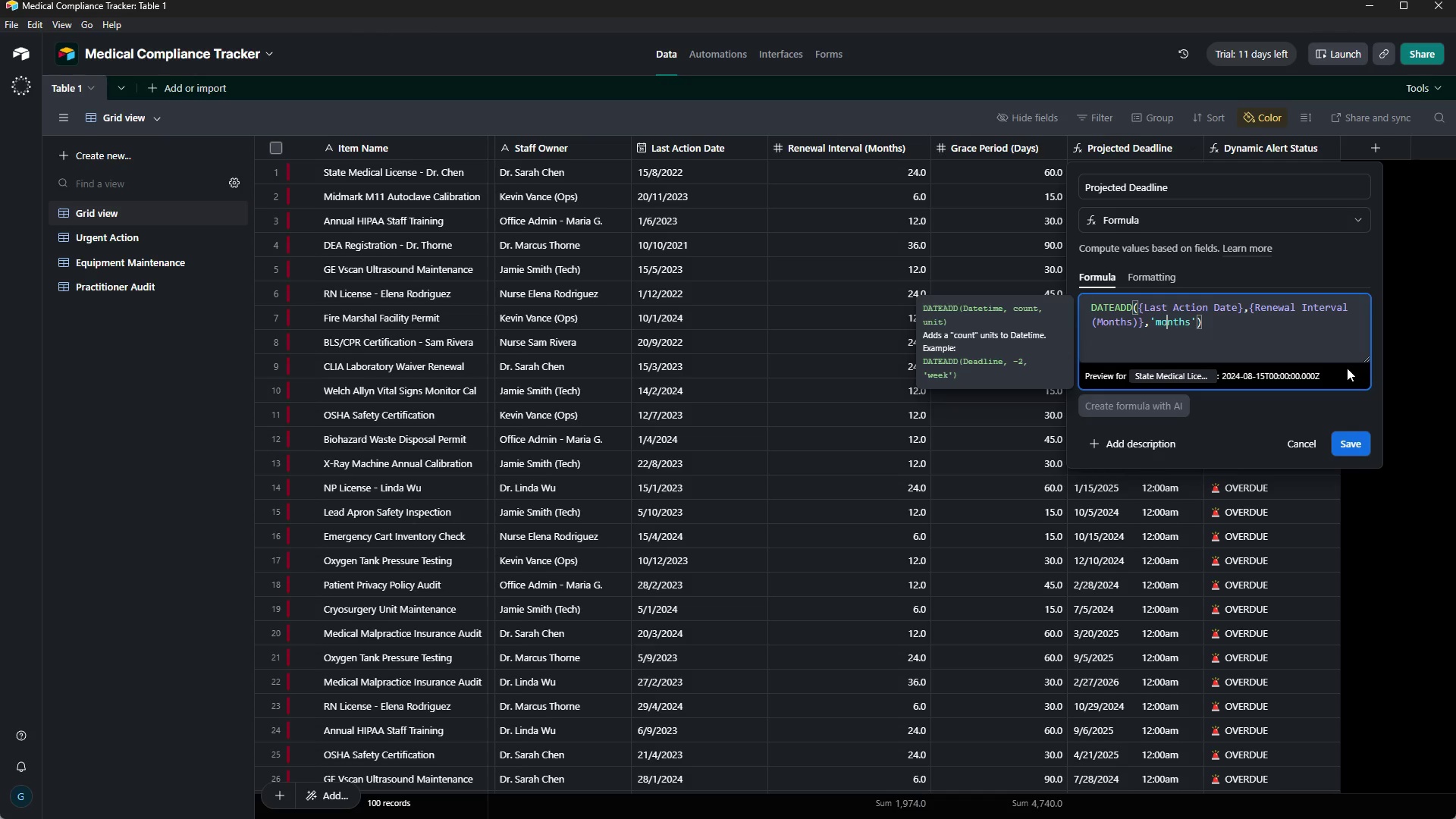 
key(ArrowRight)
 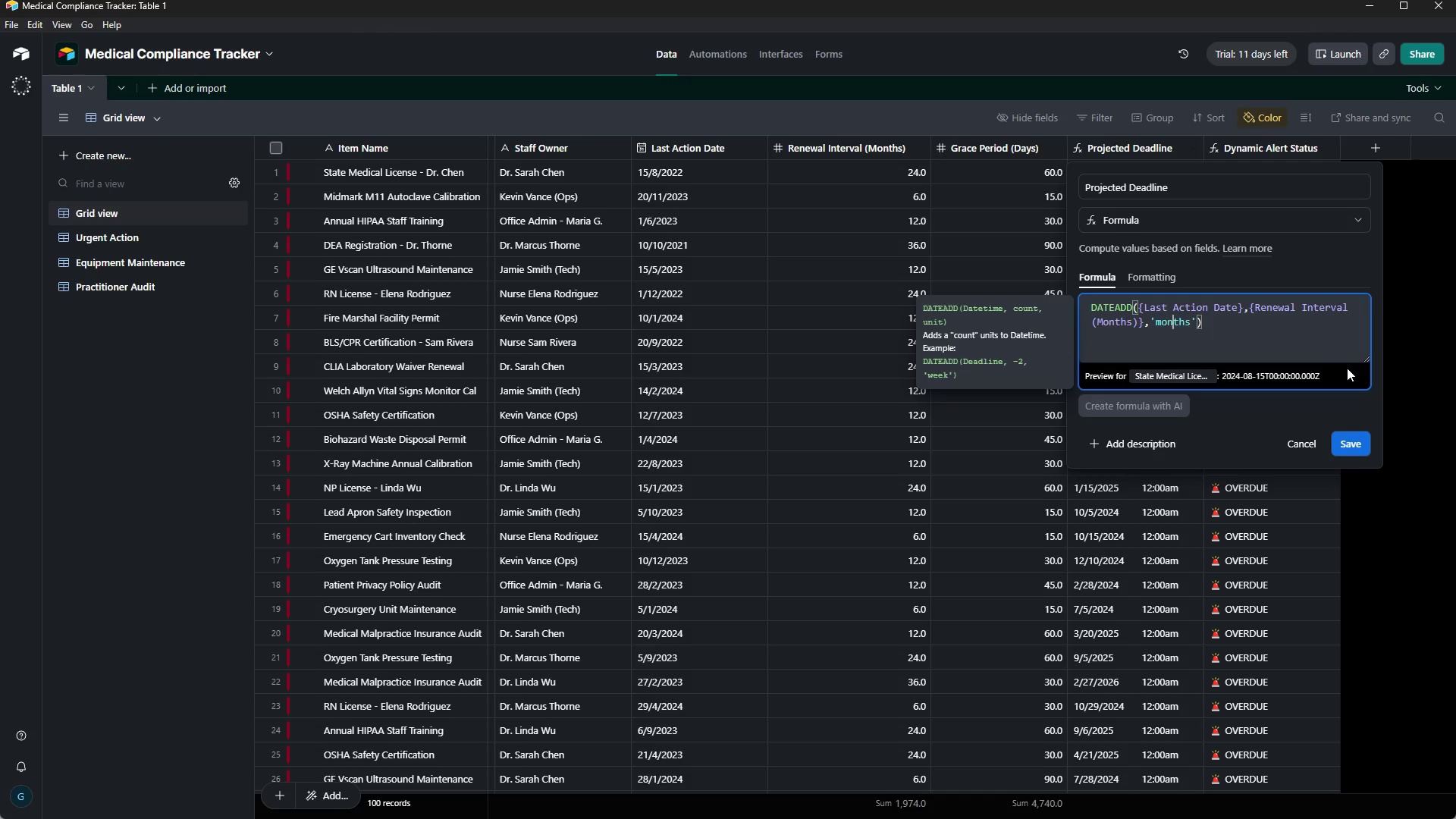 
key(ArrowRight)
 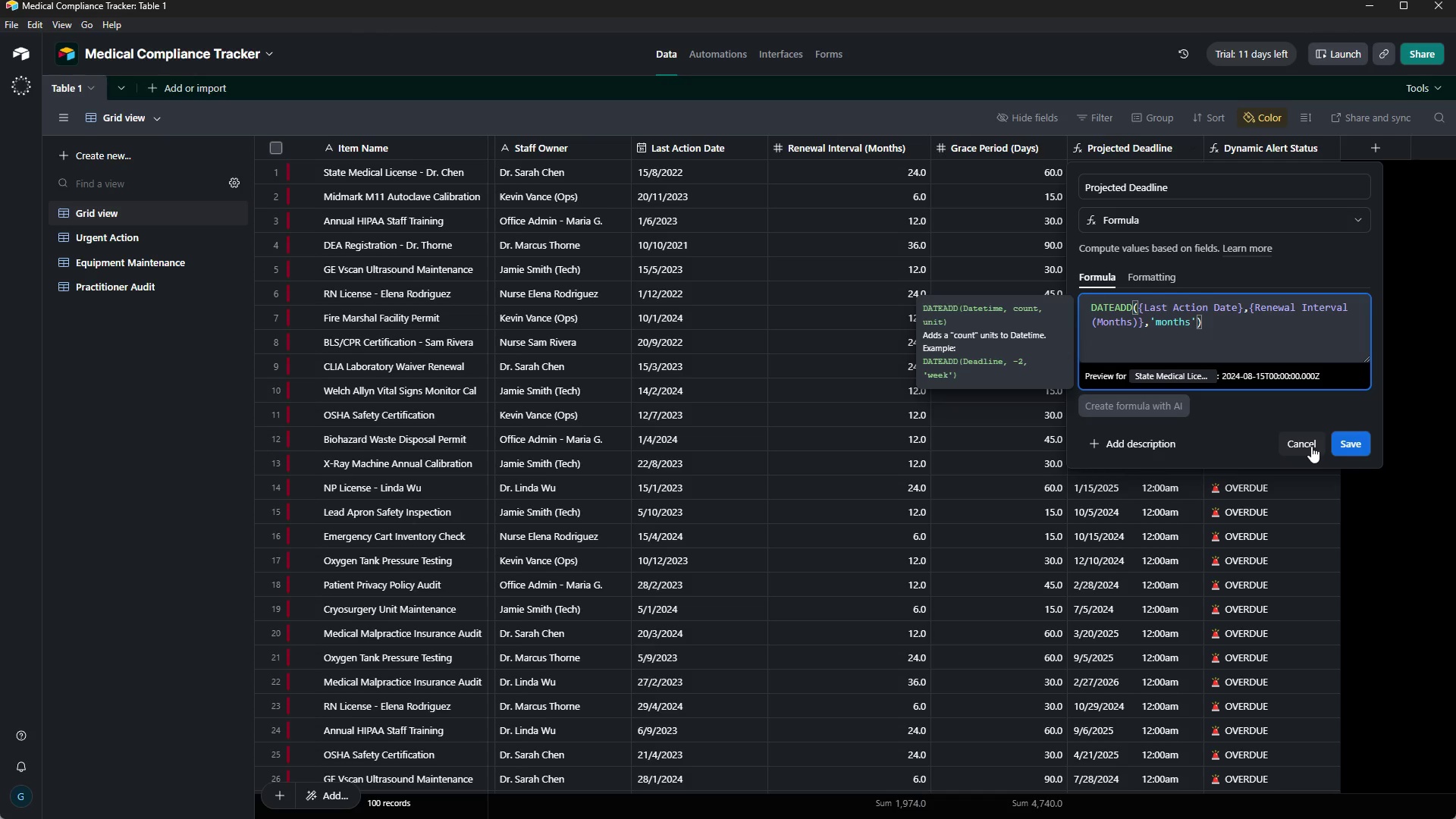 
left_click([1312, 446])
 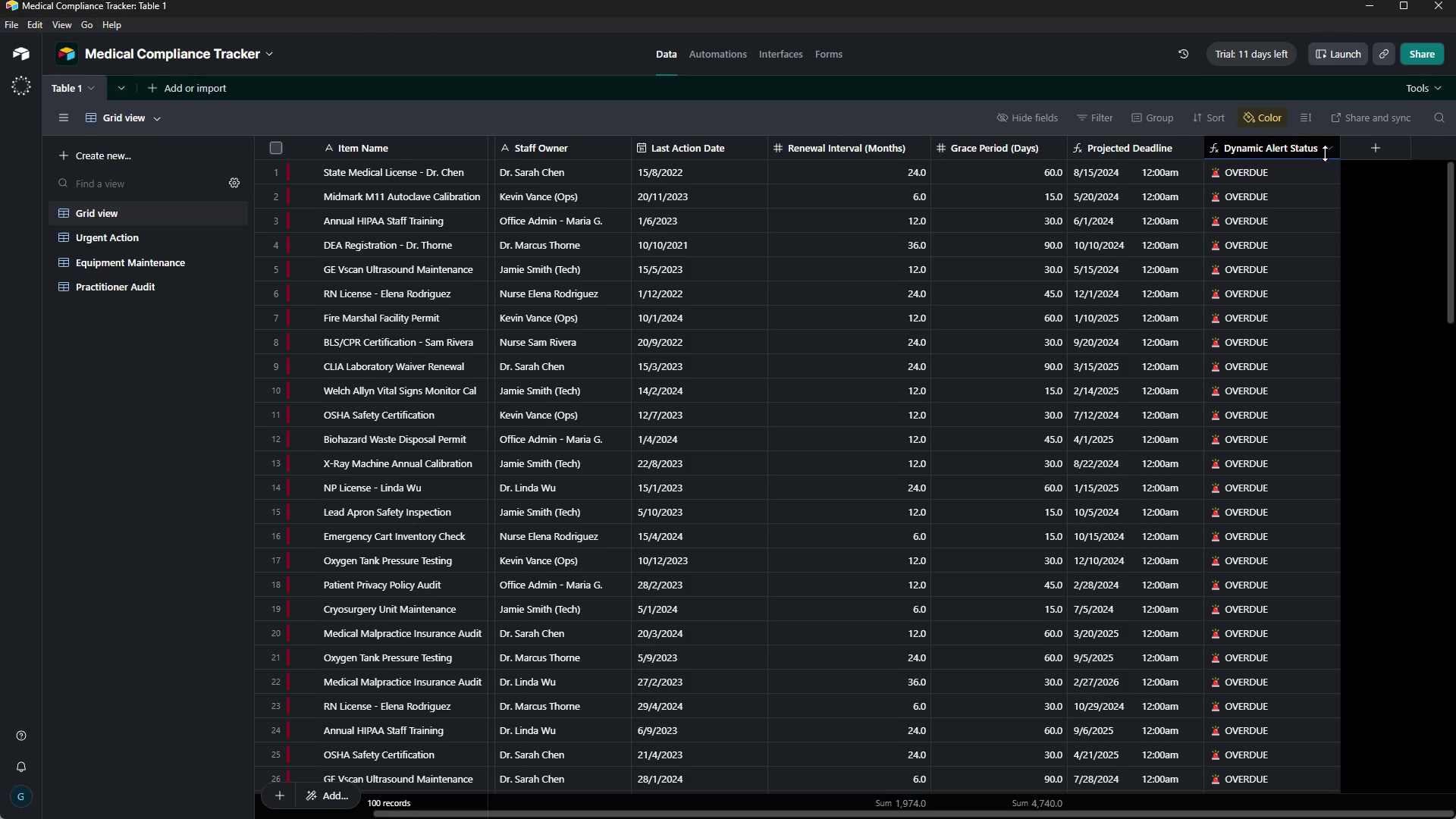 
left_click([1329, 147])
 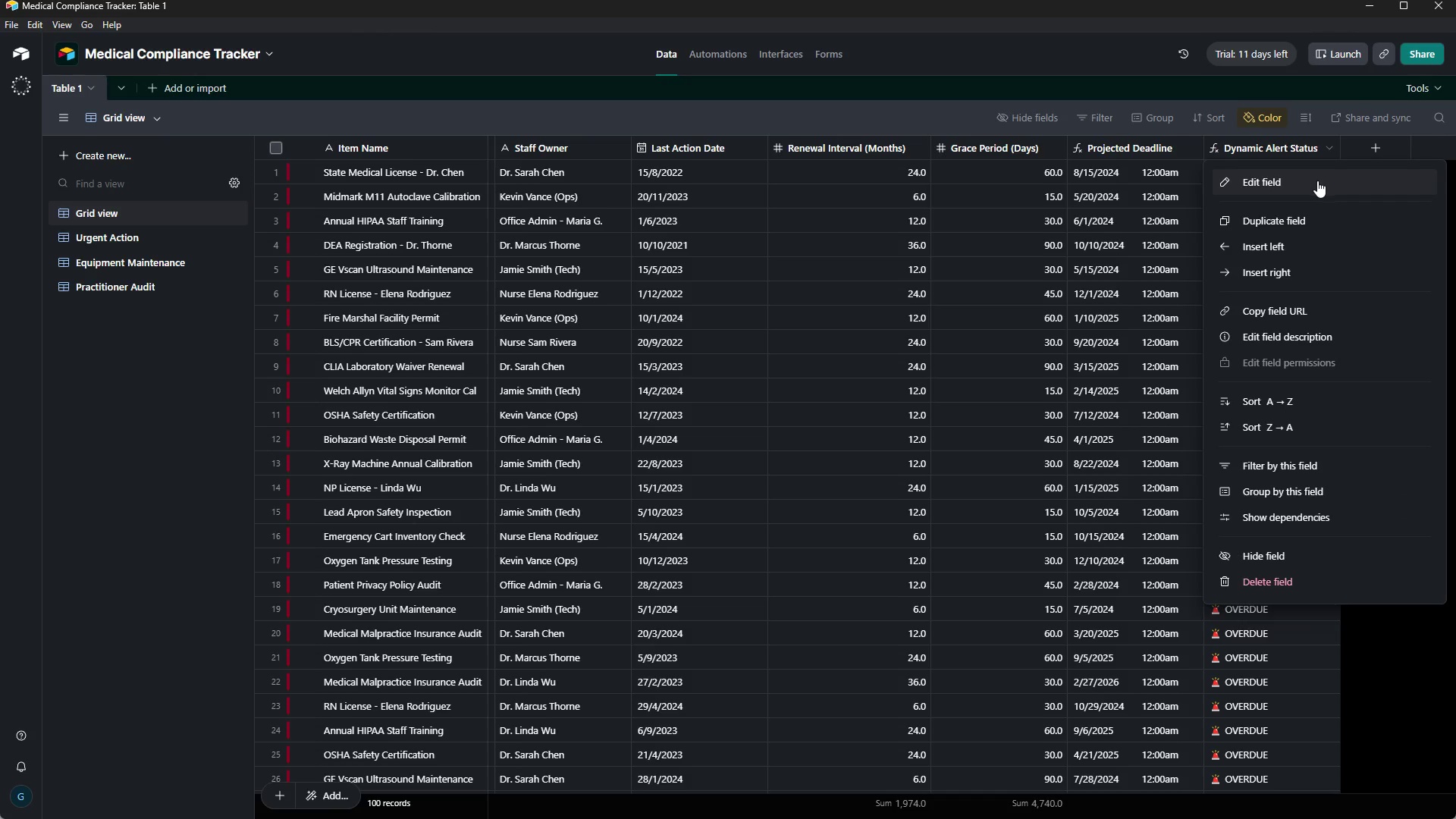 
left_click([1317, 180])
 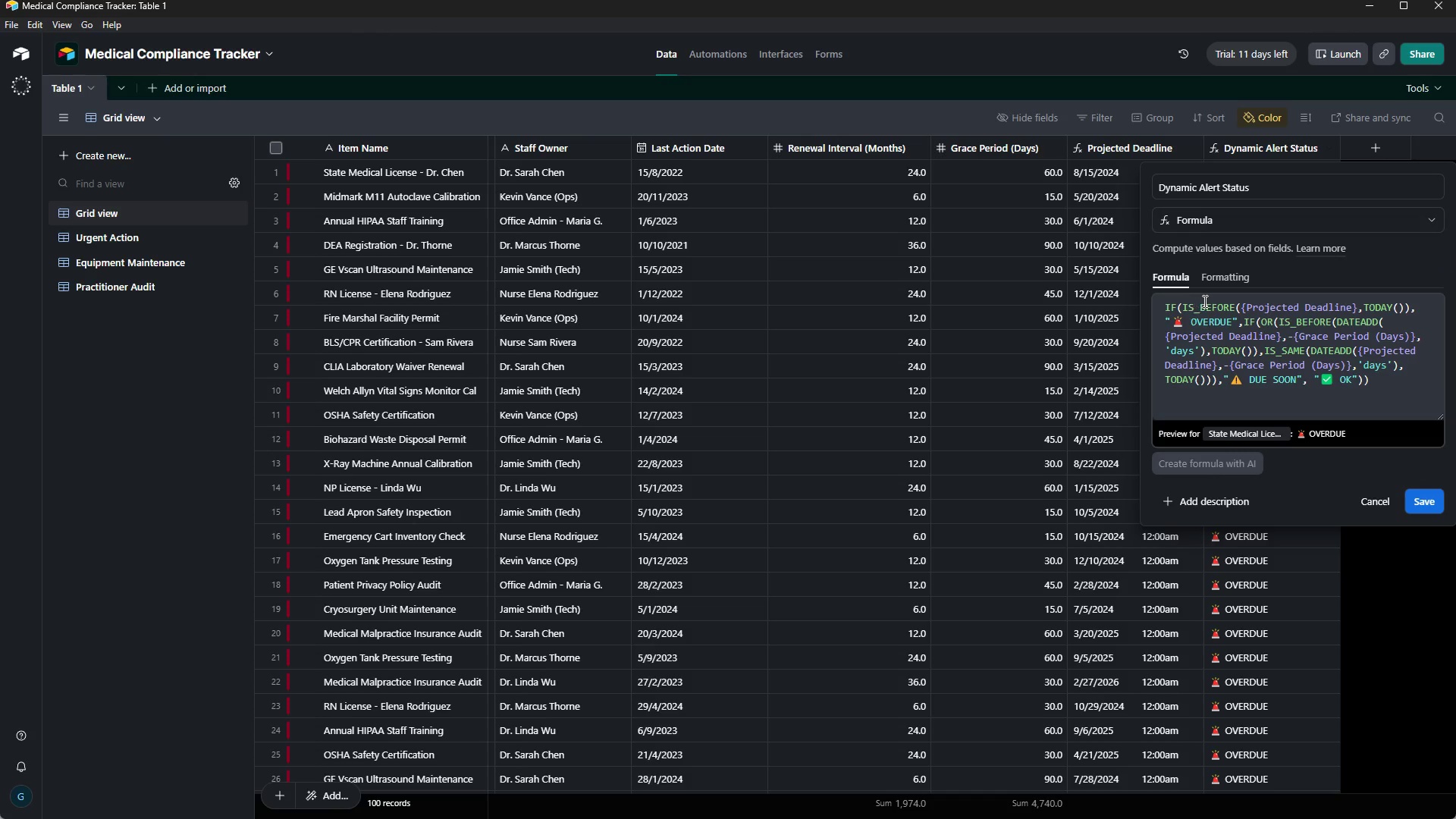 
left_click([1169, 309])
 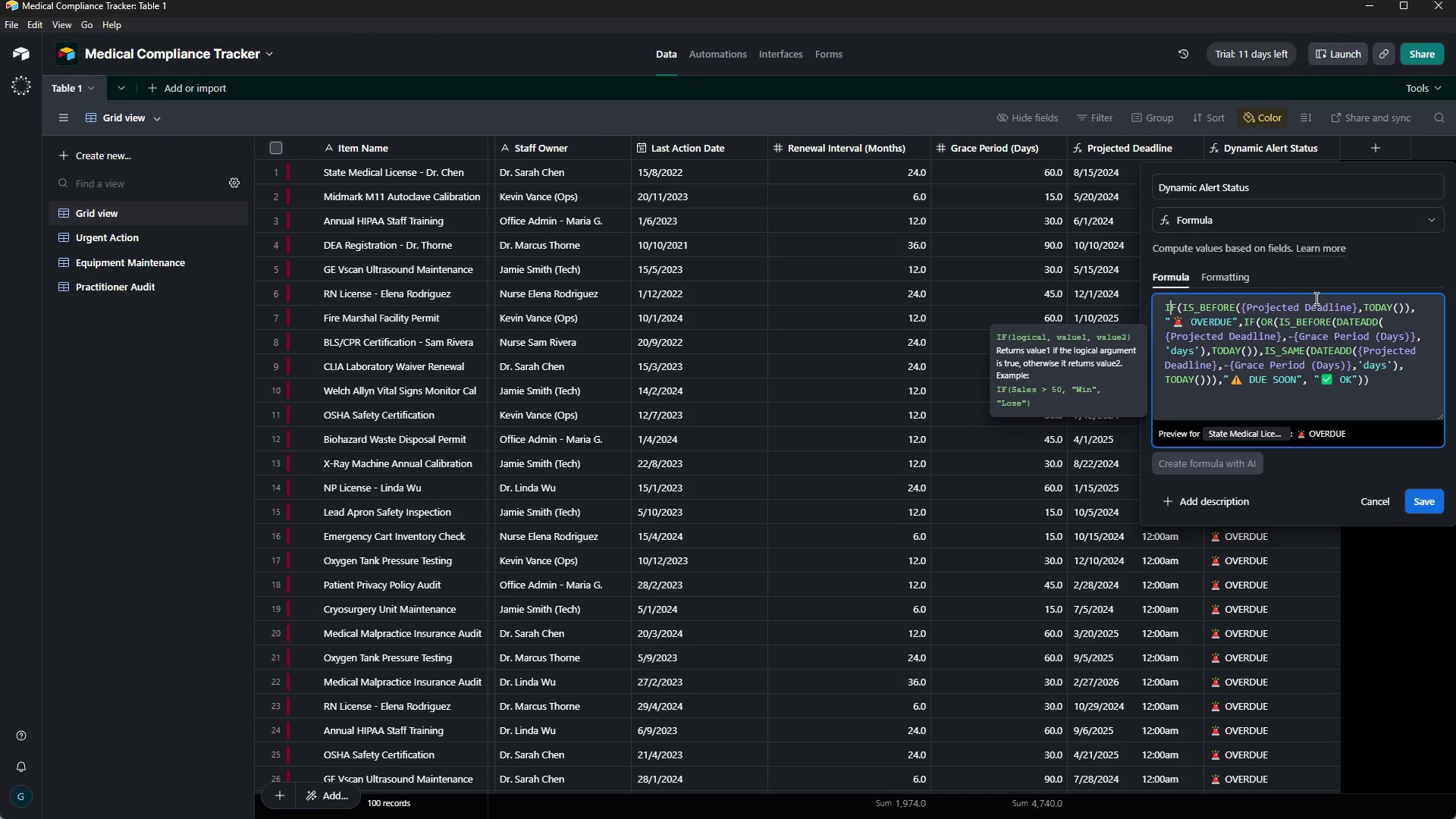 
key(ArrowRight)
 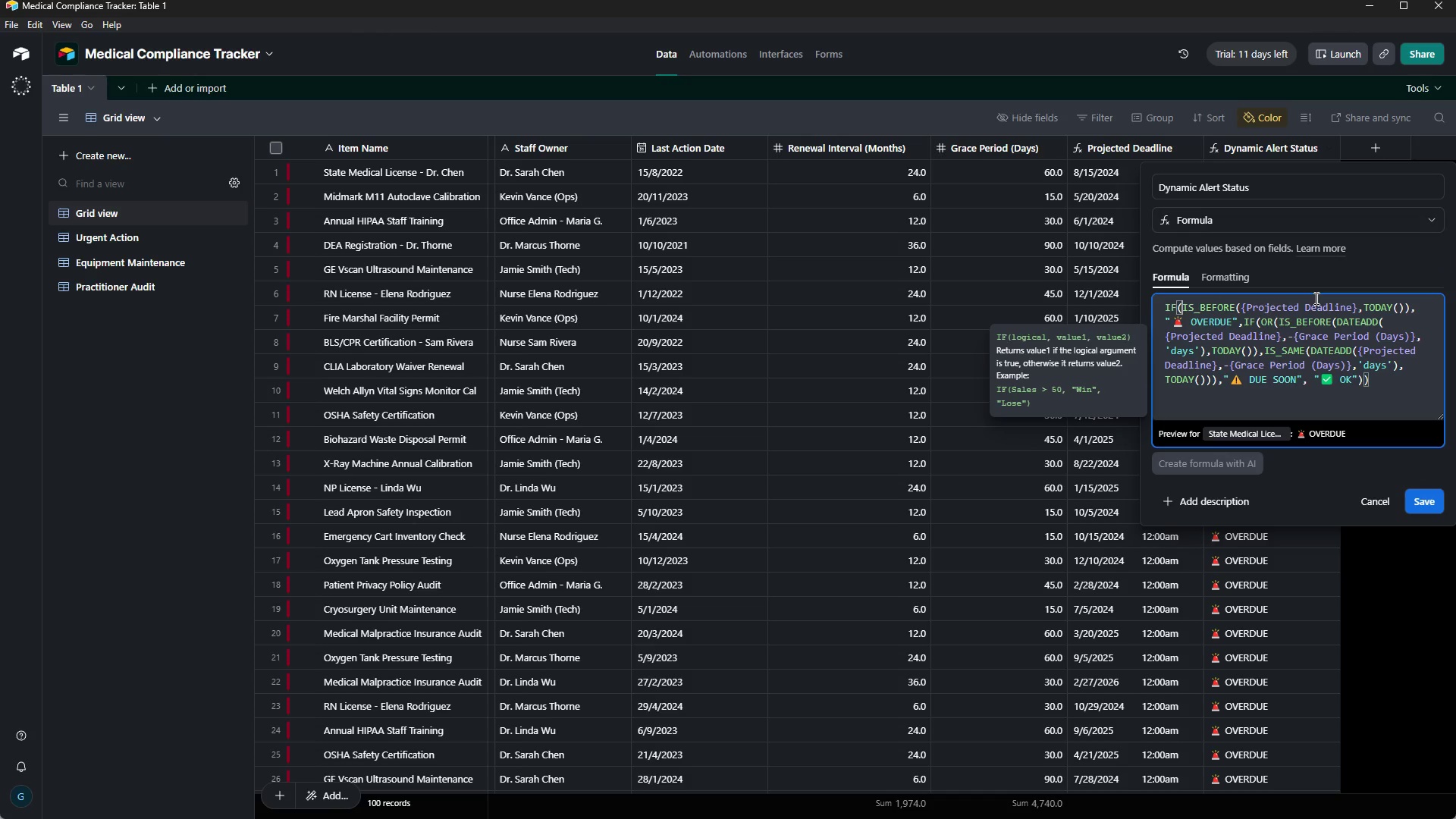 
key(ArrowRight)
 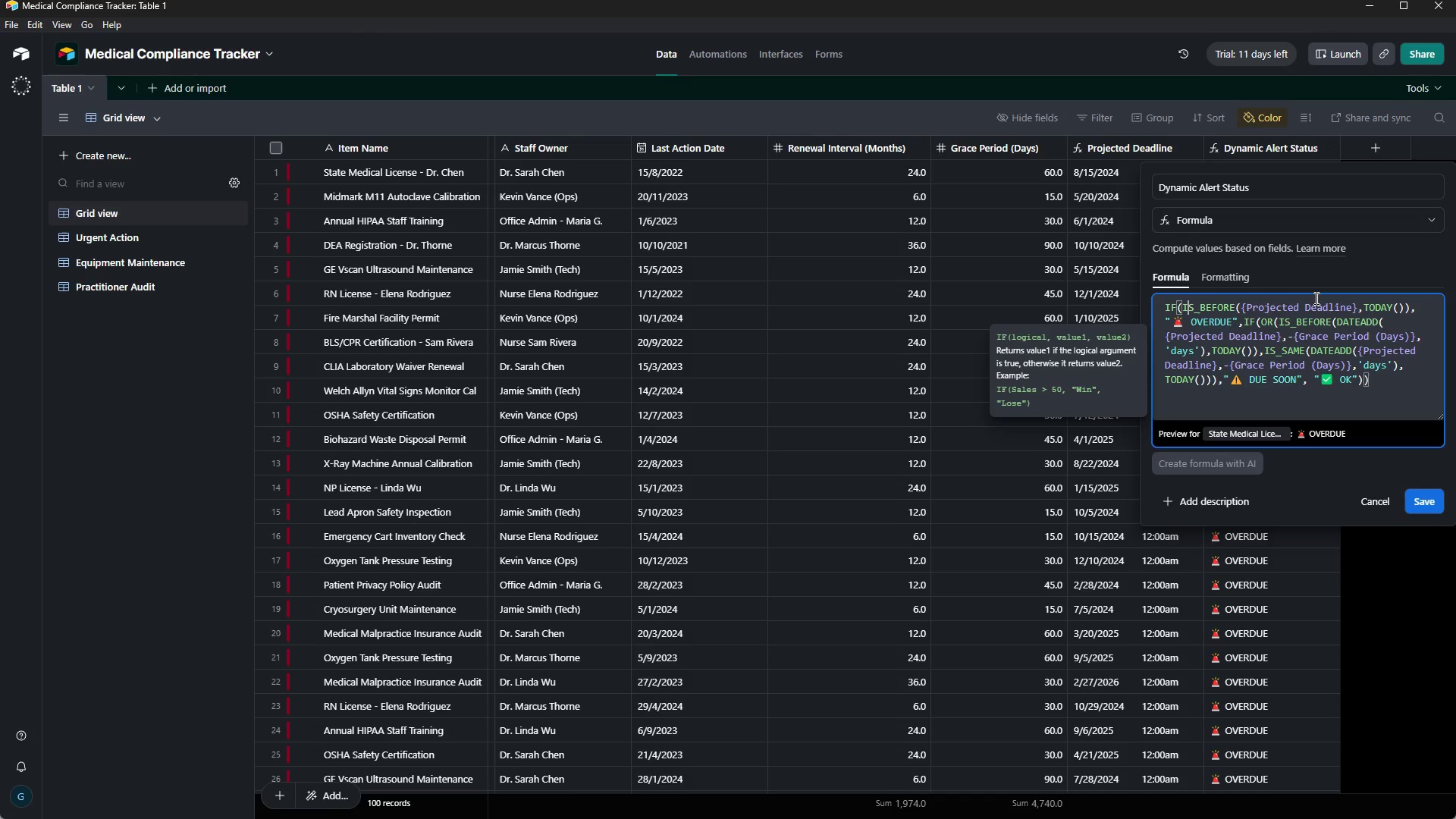 
key(ArrowRight)
 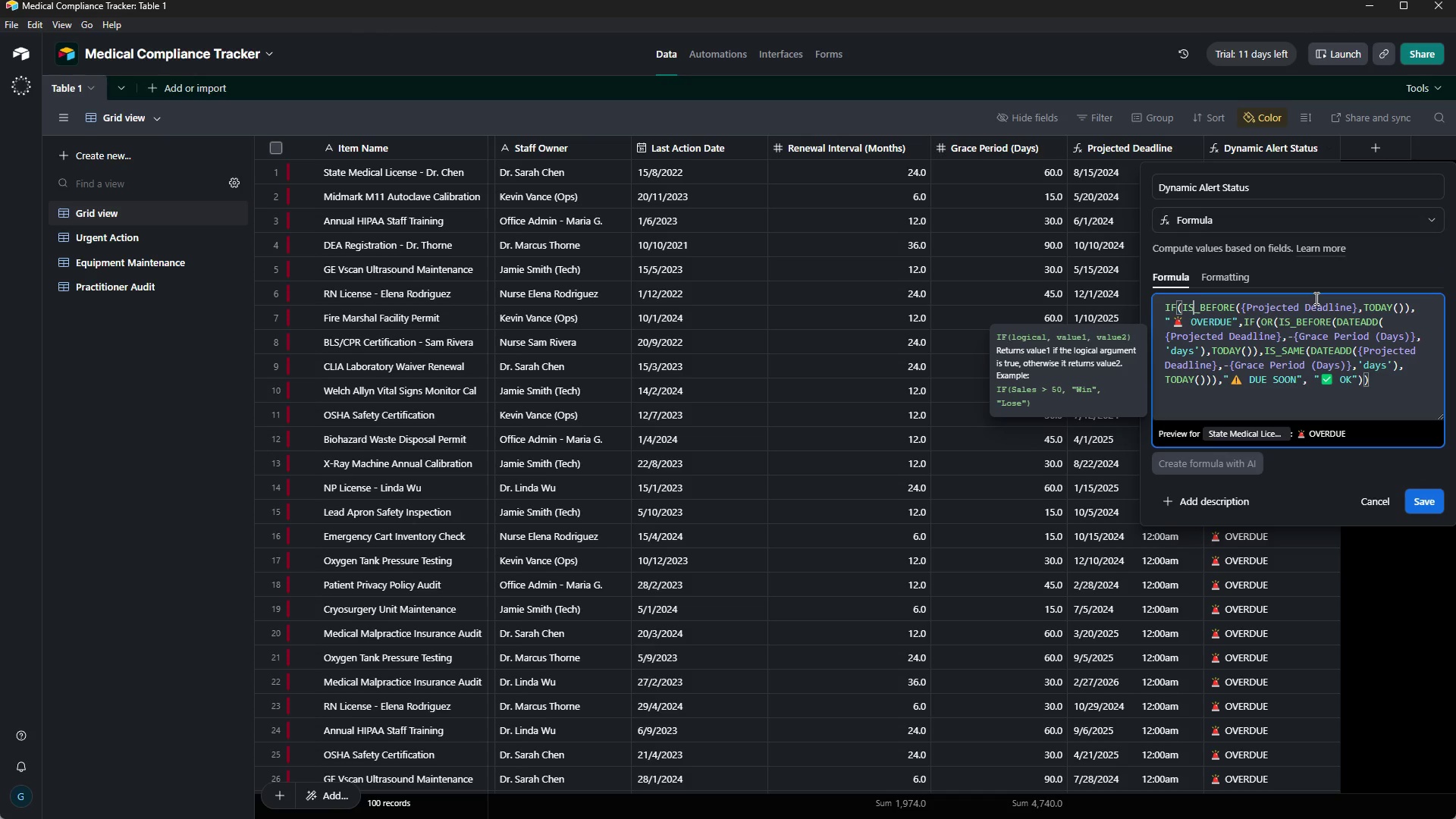 
key(ArrowRight)
 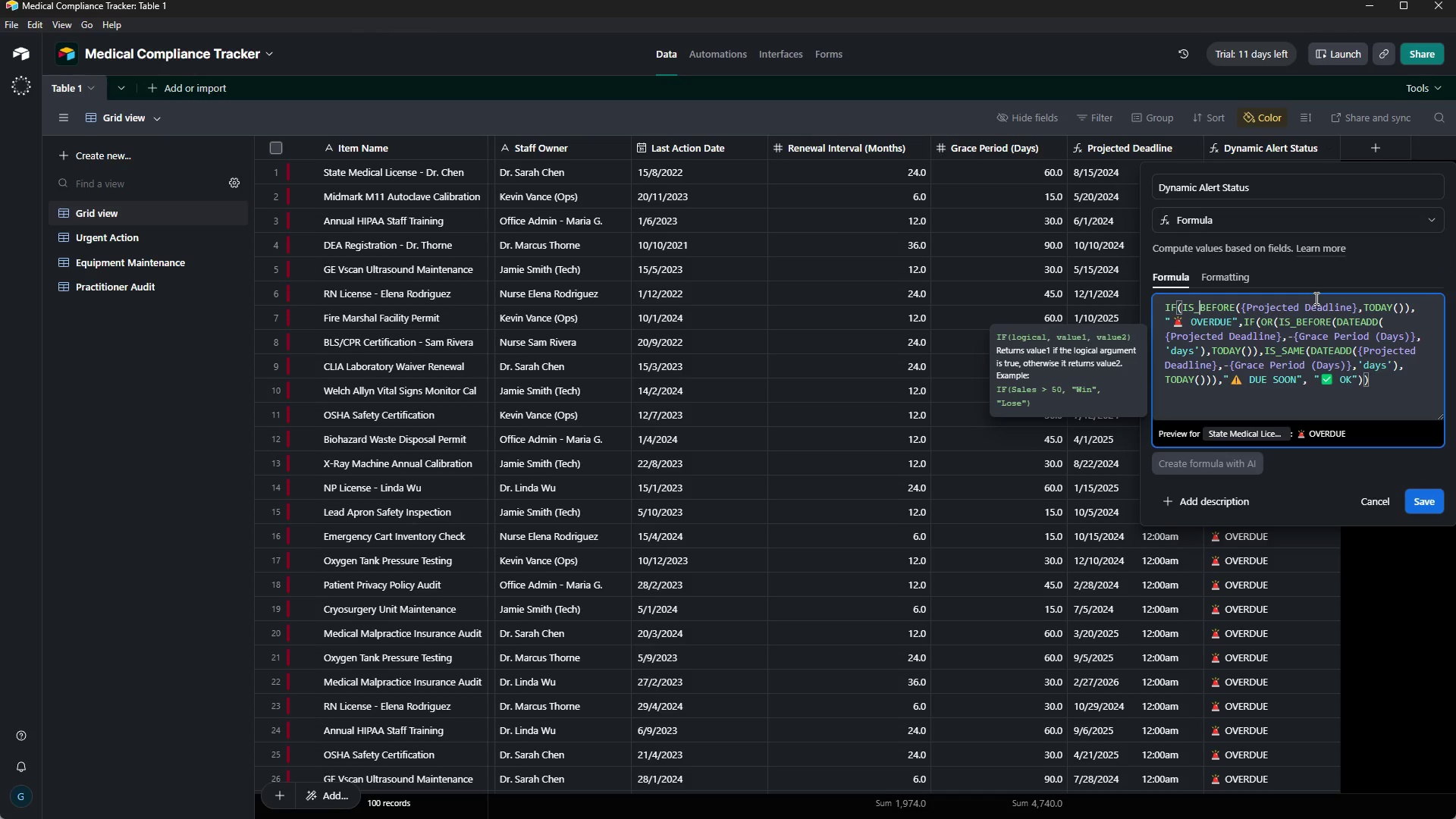 
hold_key(key=ArrowRight, duration=1.0)
 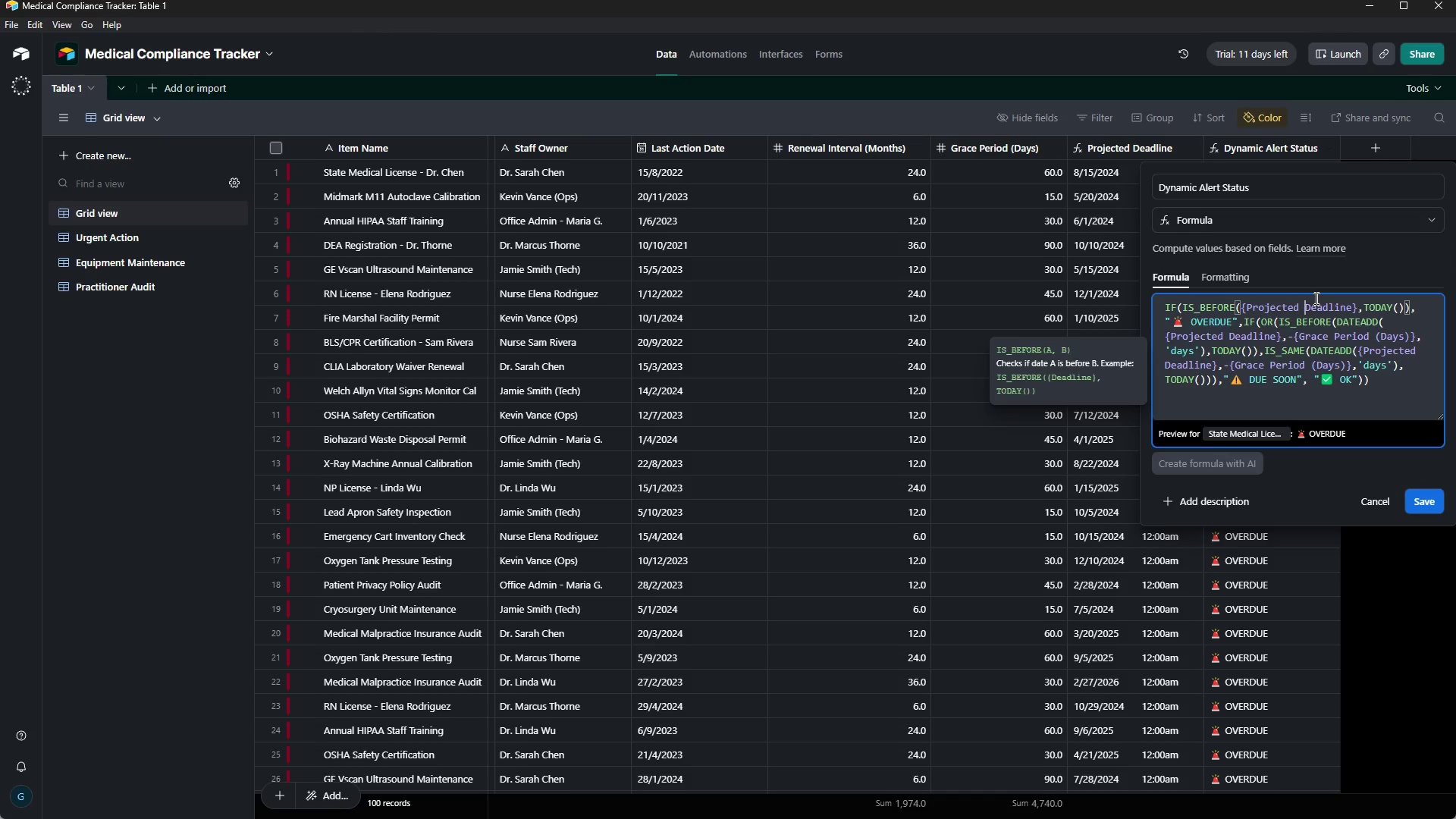 
hold_key(key=ArrowRight, duration=0.97)
 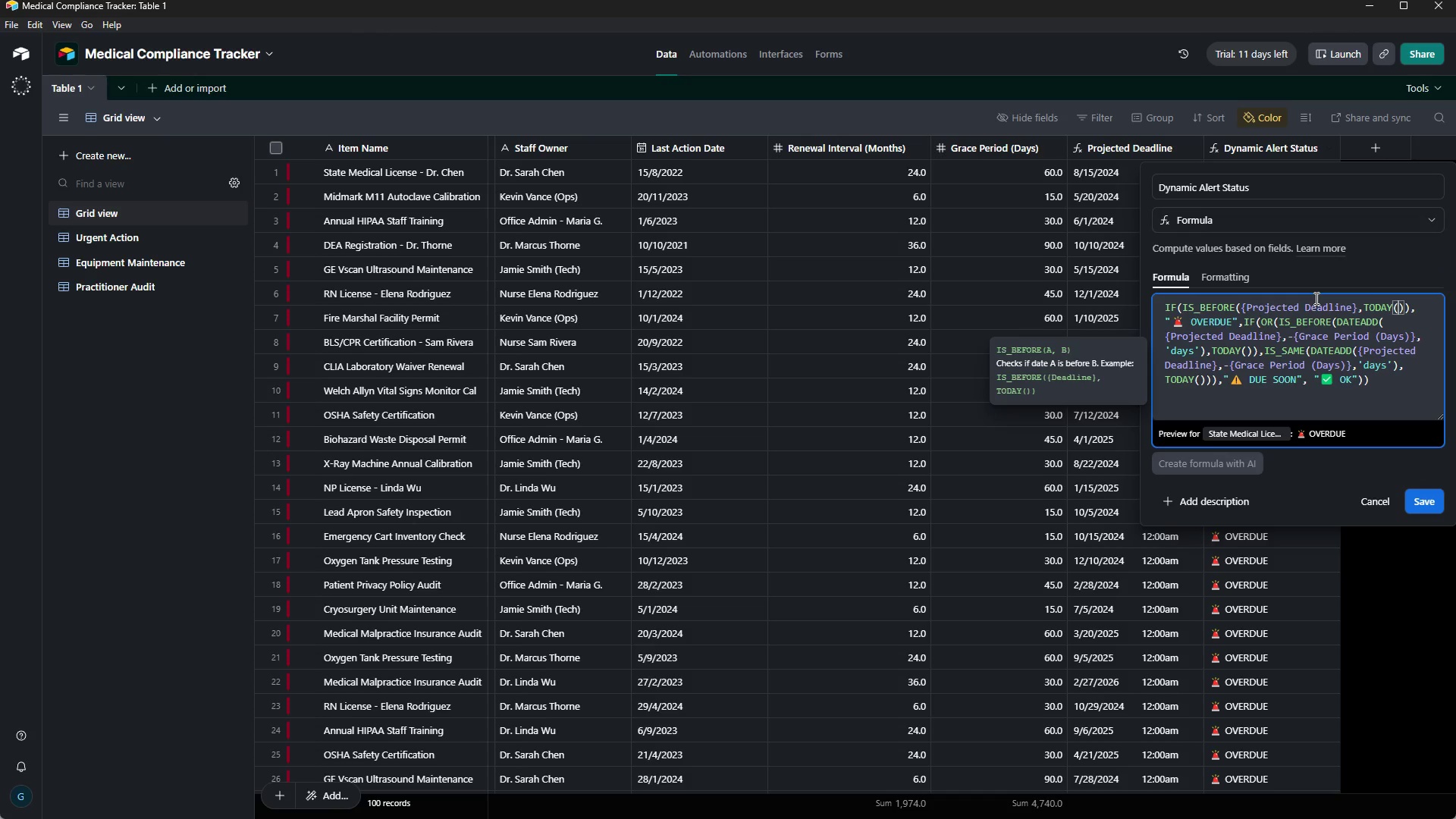 
hold_key(key=ArrowRight, duration=0.66)
 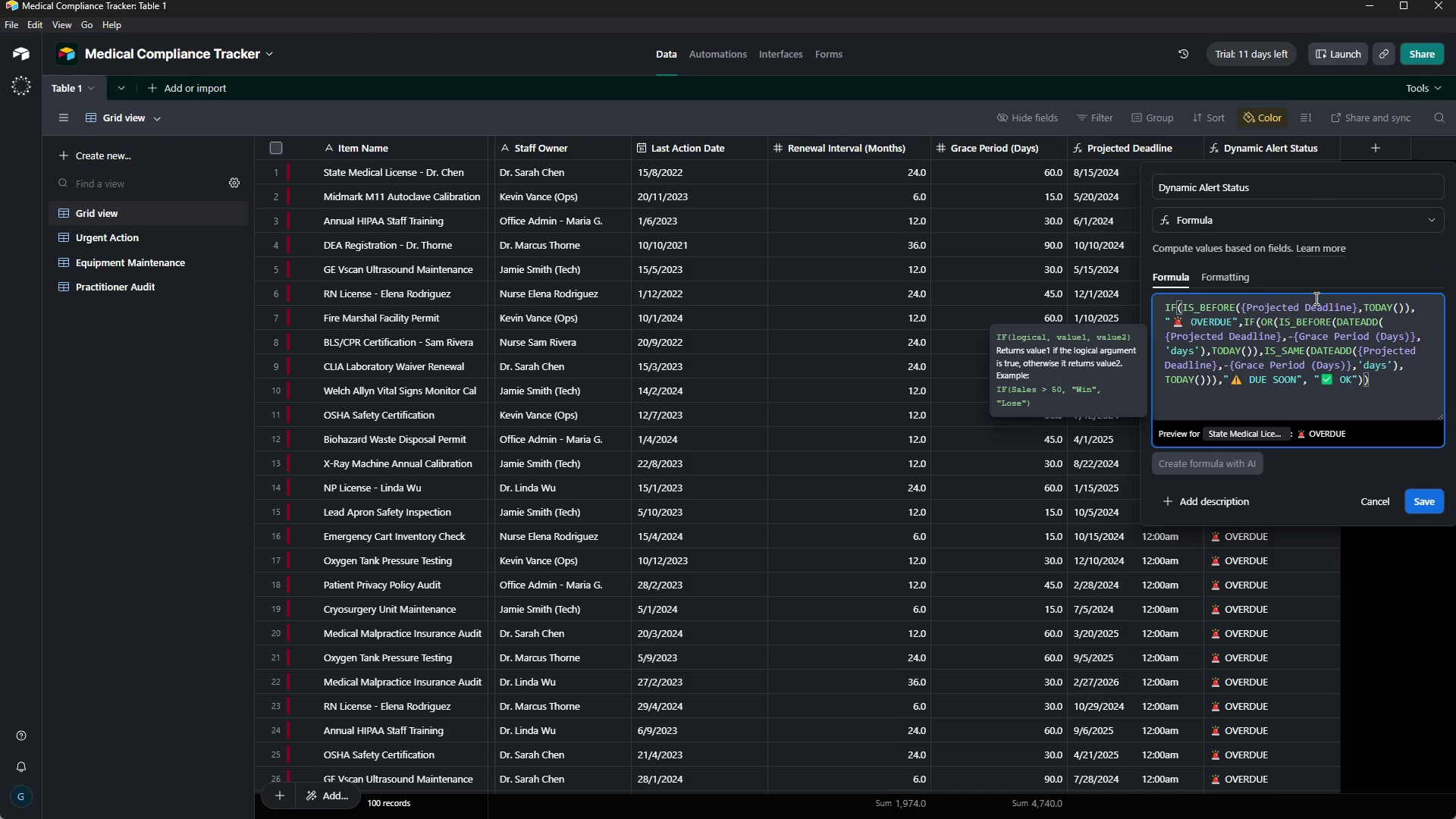 
hold_key(key=ArrowRight, duration=1.2)
 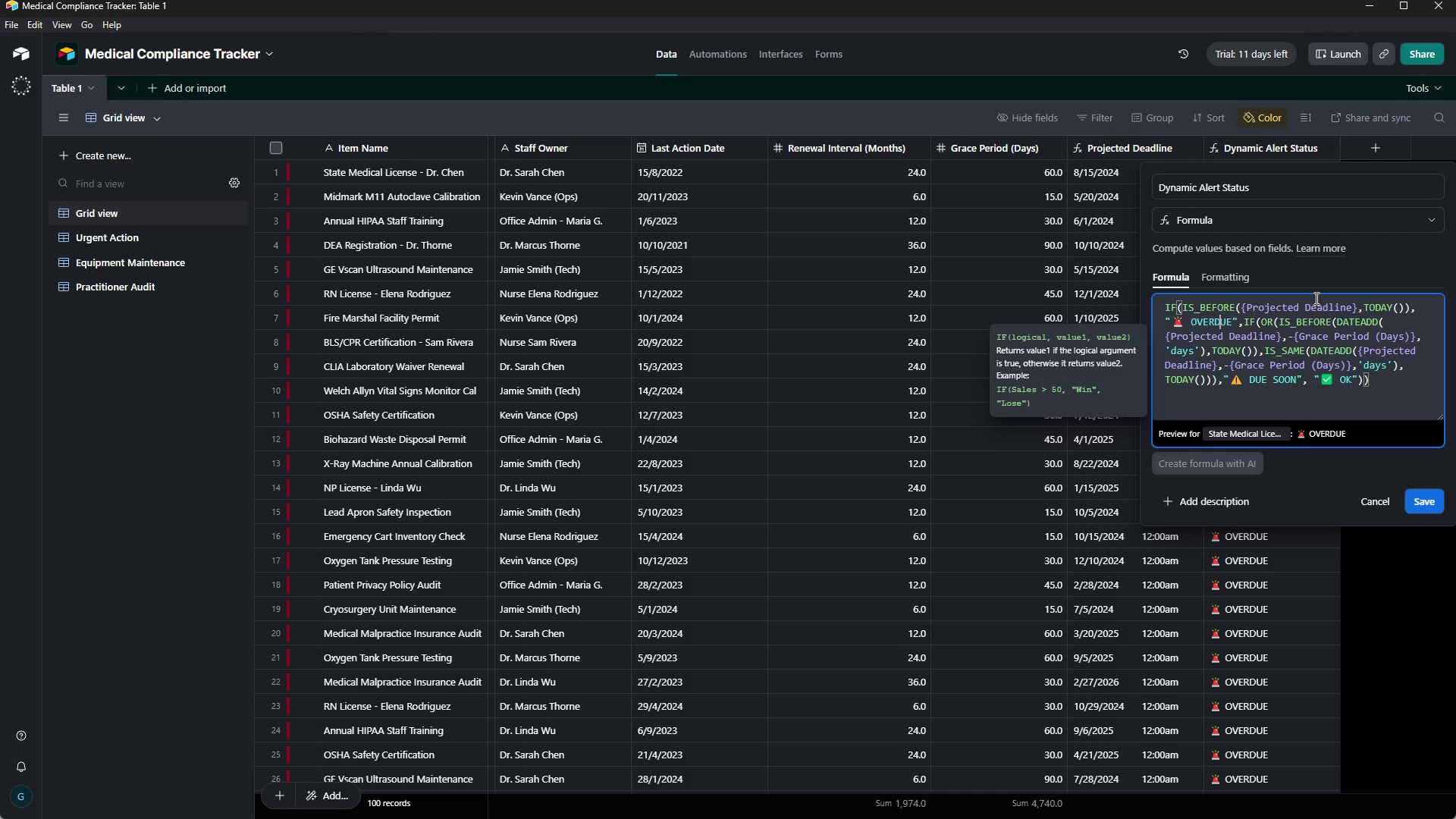 
hold_key(key=ArrowRight, duration=1.09)
 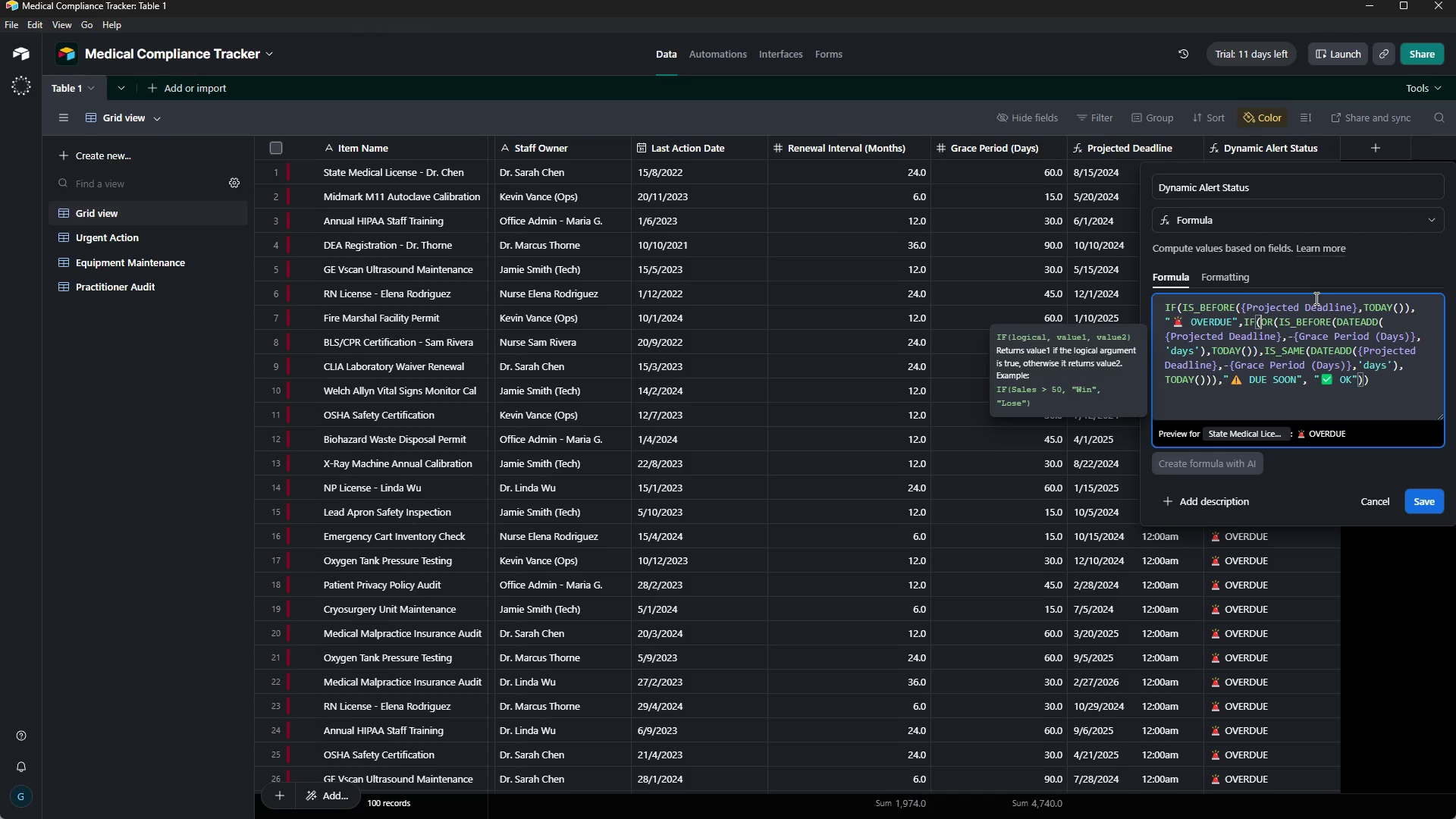 
key(ArrowRight)
 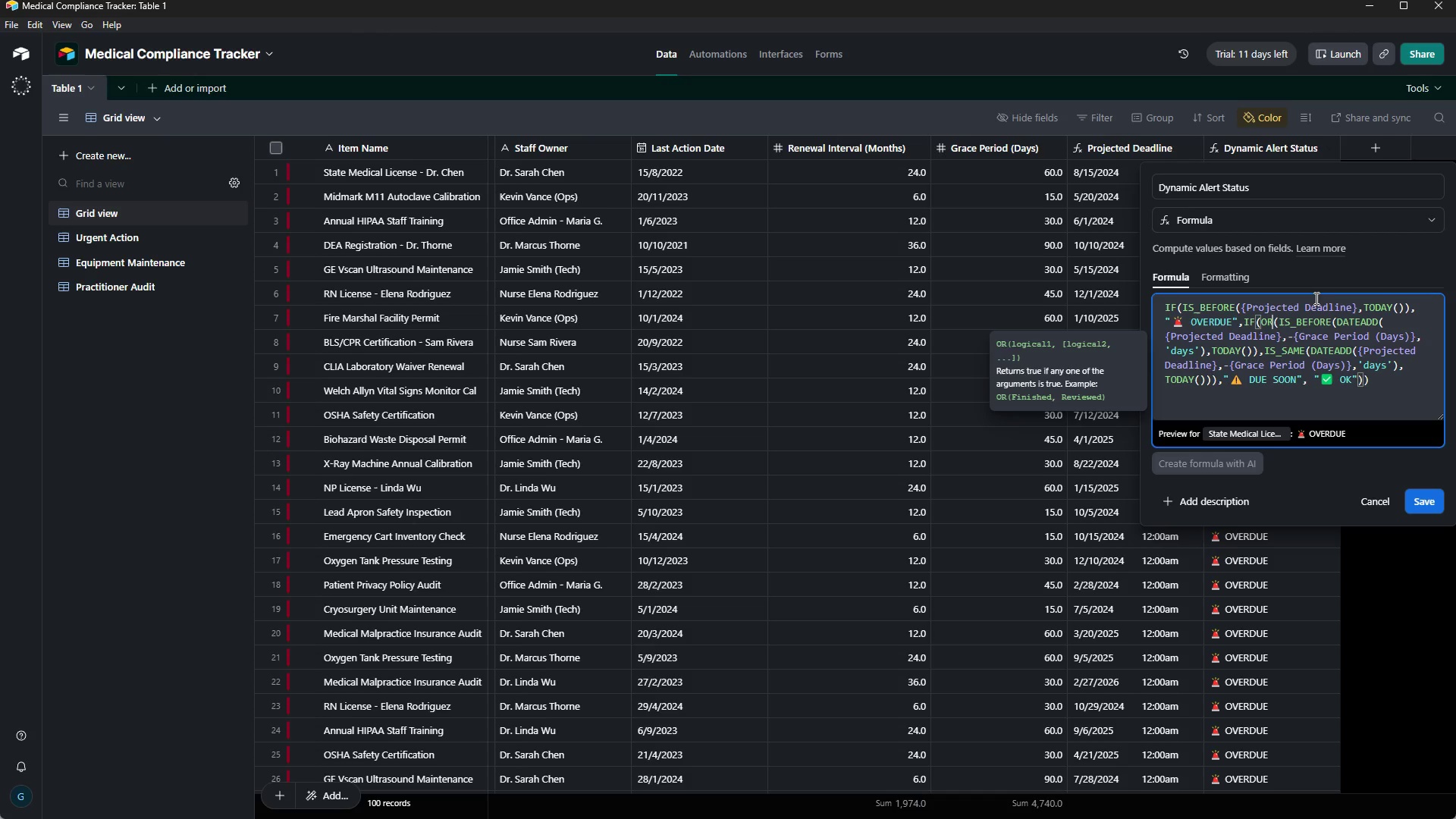 
key(ArrowRight)
 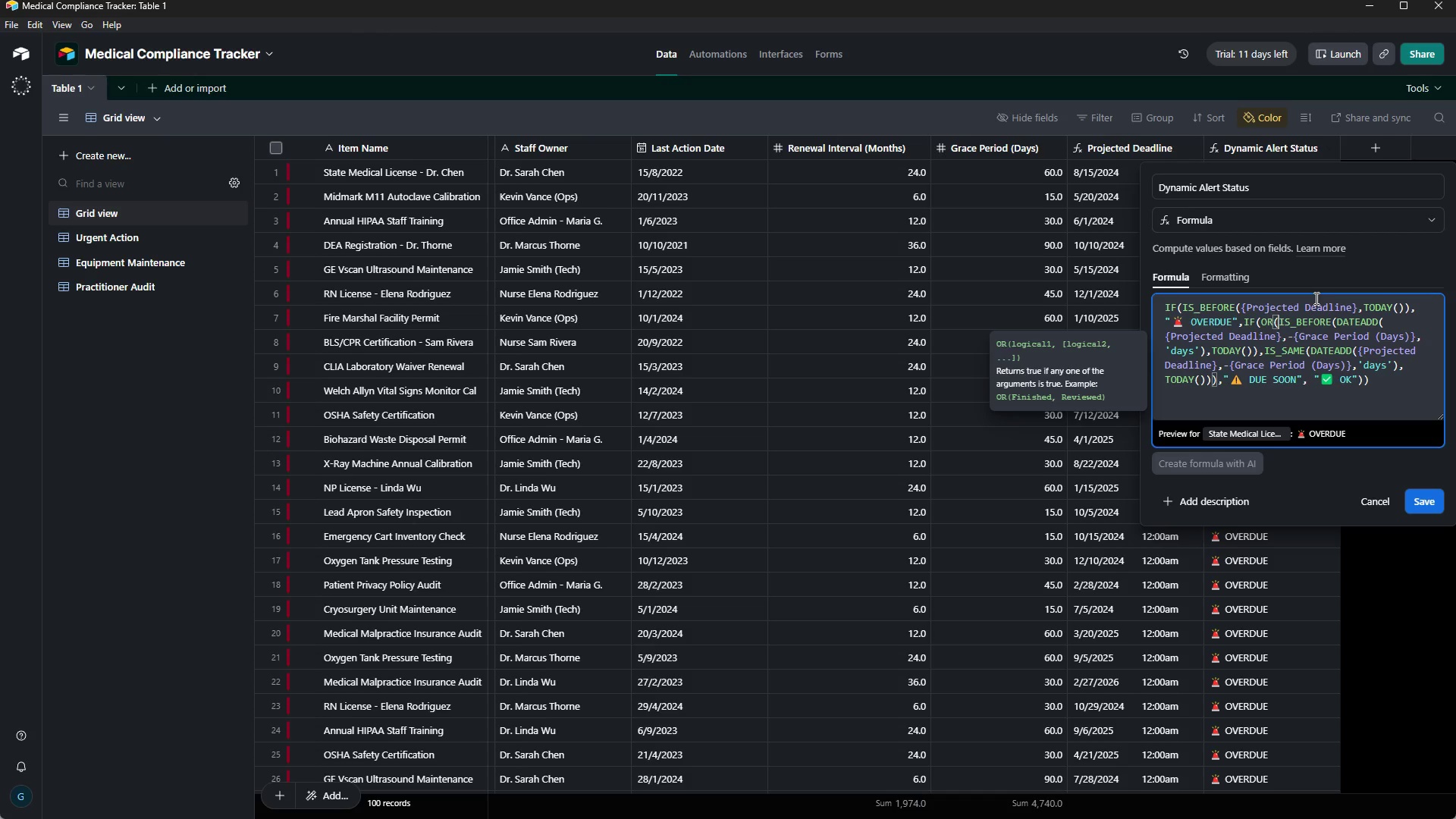 
key(ArrowRight)
 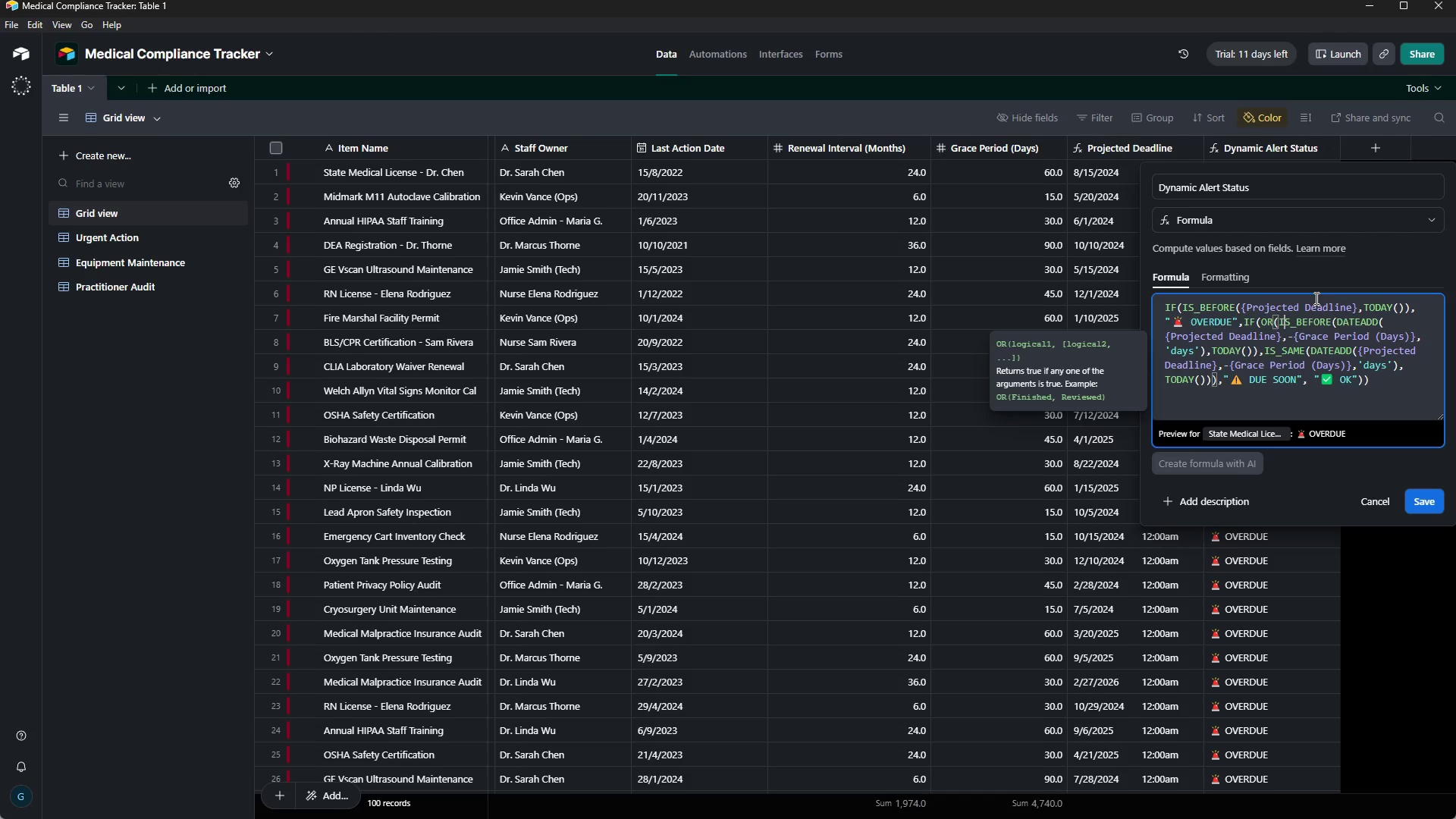 
hold_key(key=ArrowRight, duration=0.84)
 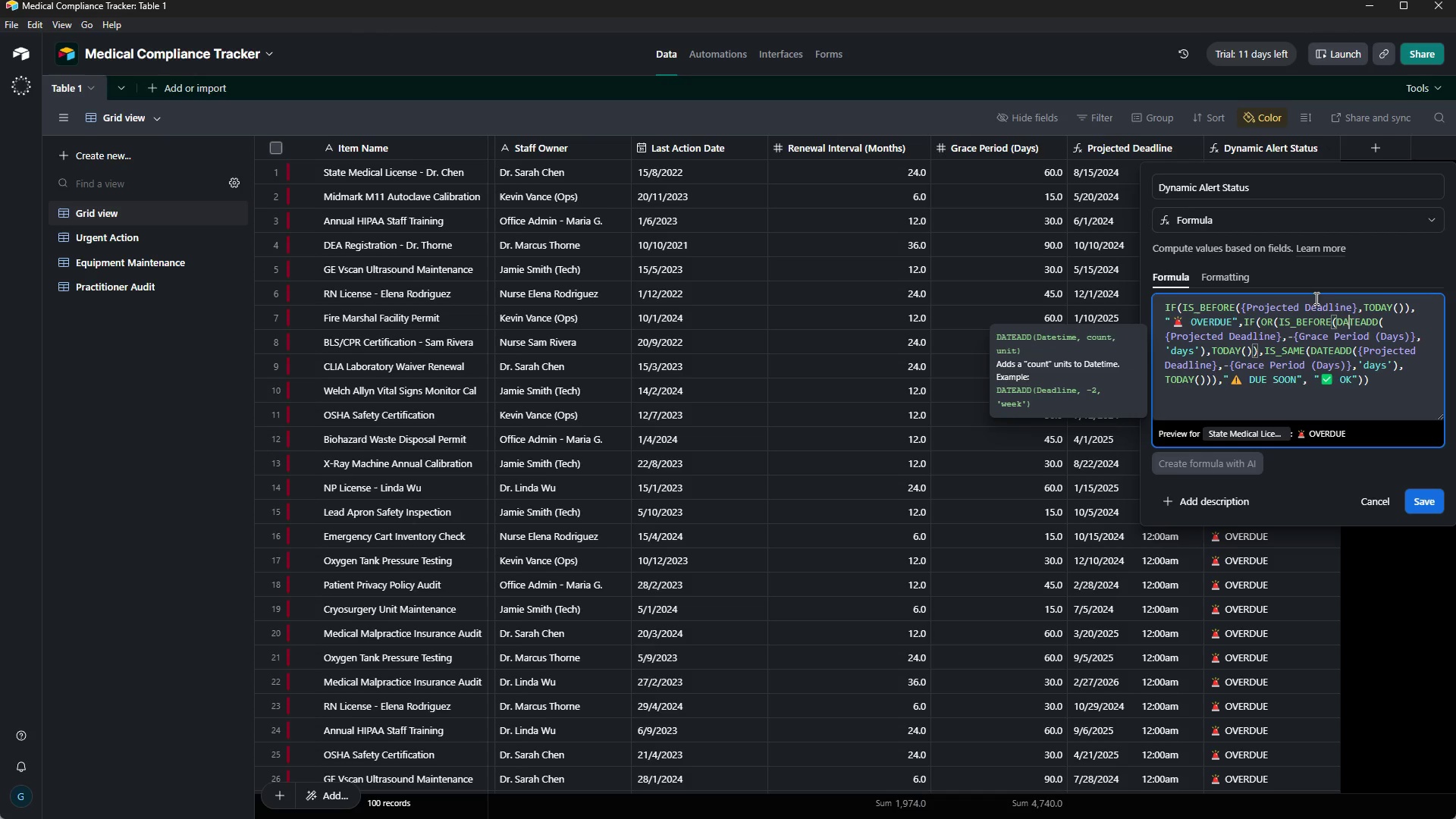 
hold_key(key=ArrowRight, duration=0.47)
 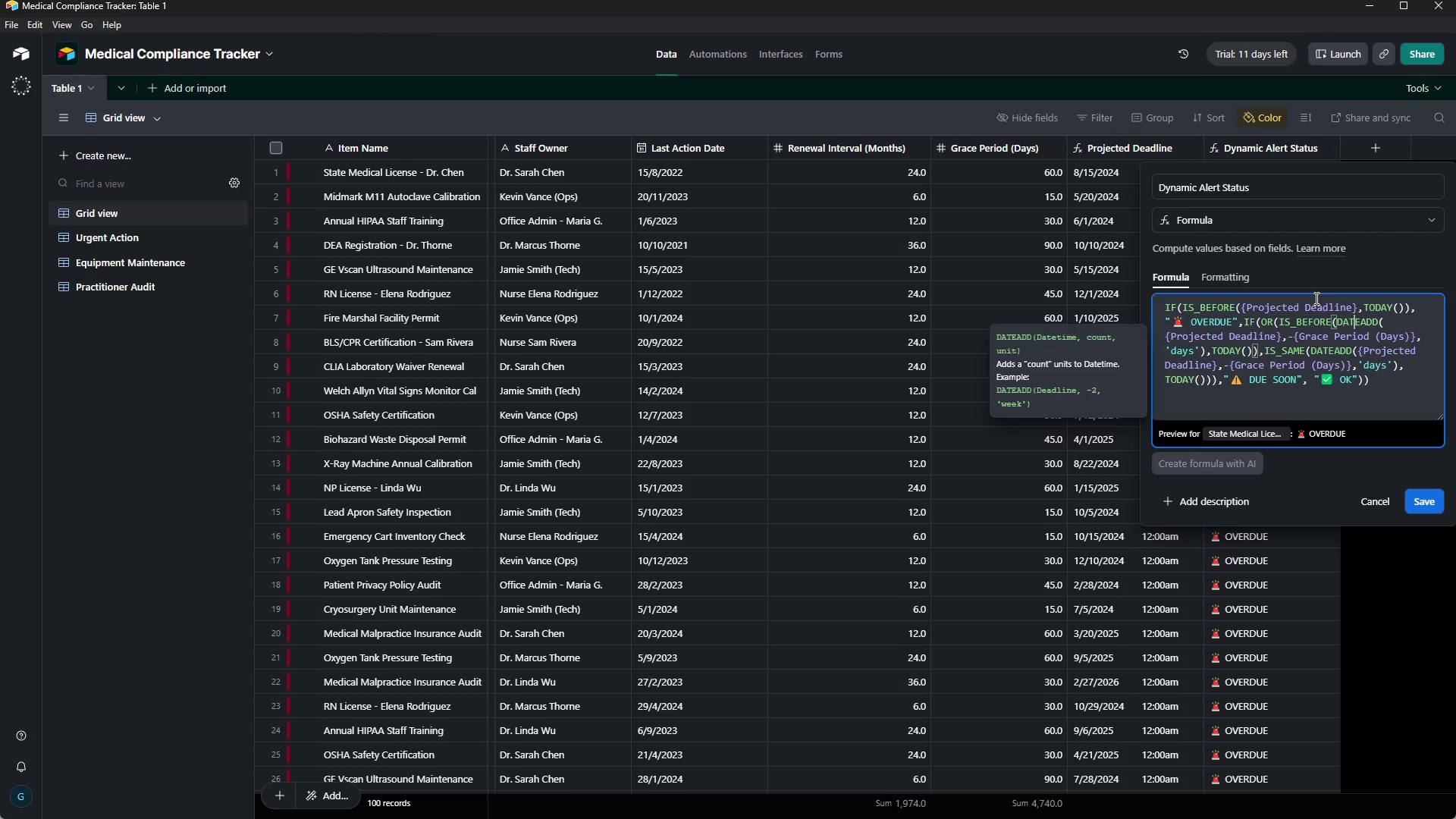 
hold_key(key=ArrowRight, duration=0.44)
 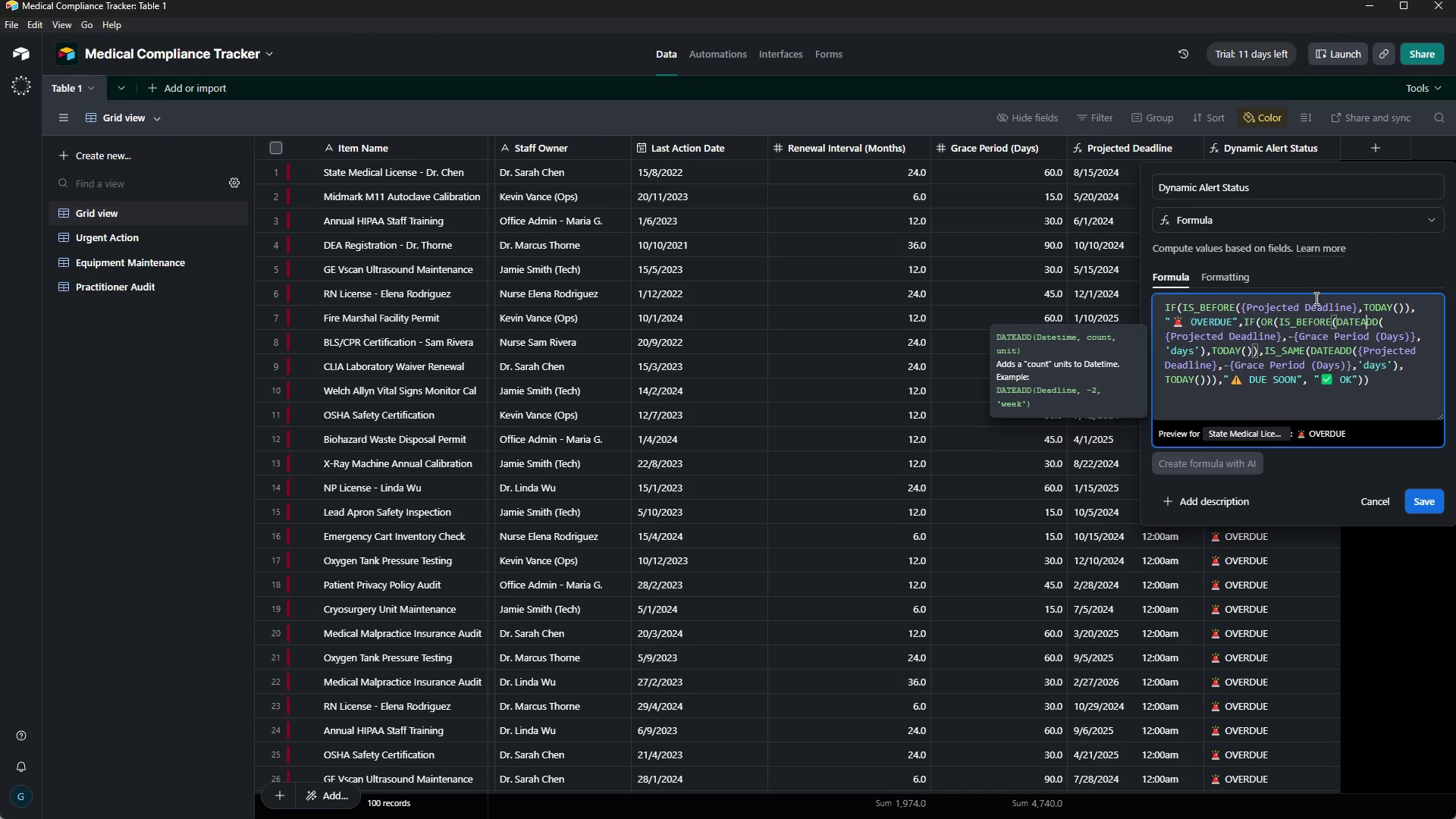 
key(ArrowRight)
 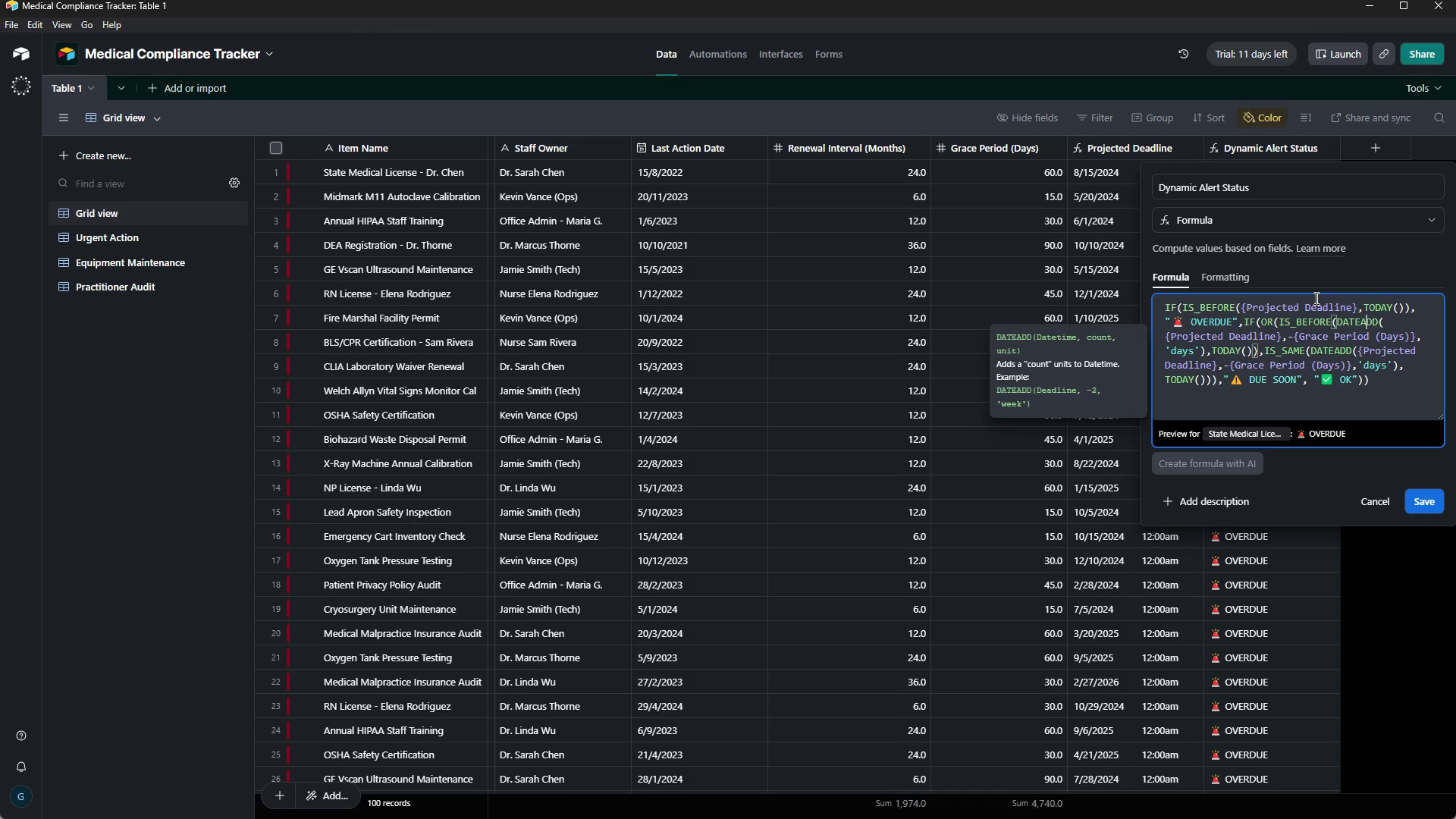 
key(ArrowRight)
 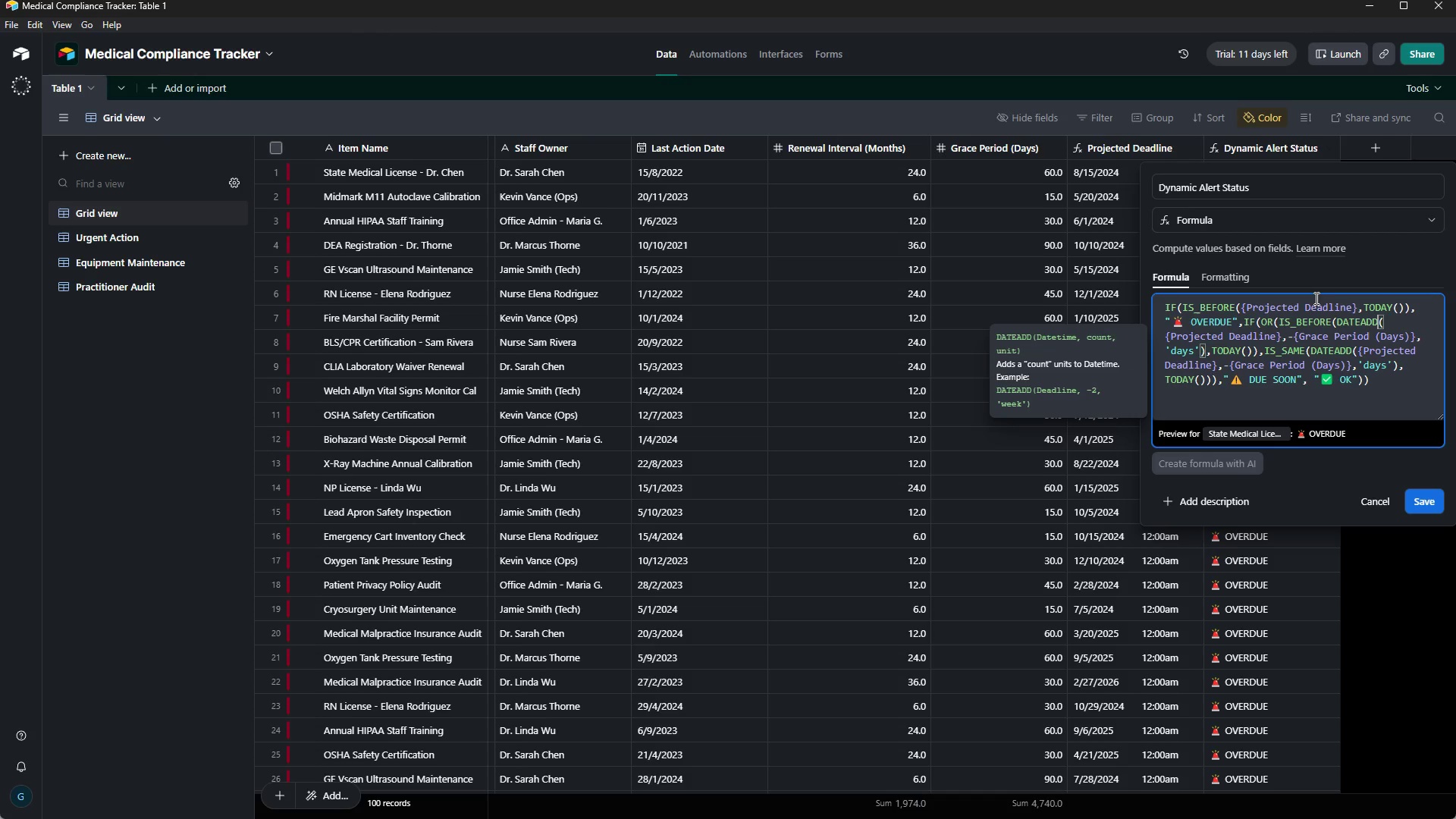 
key(ArrowRight)
 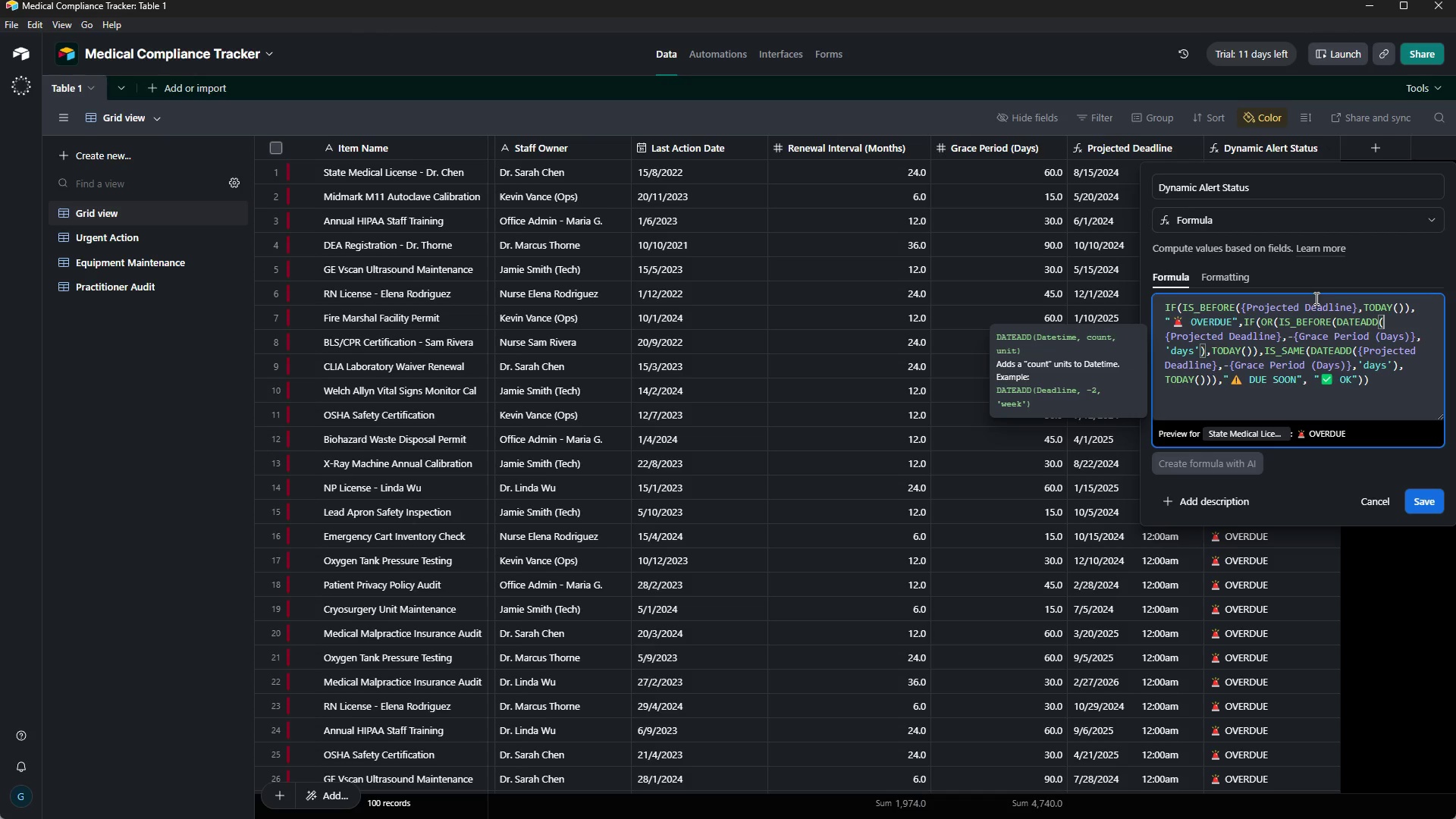 
key(ArrowRight)
 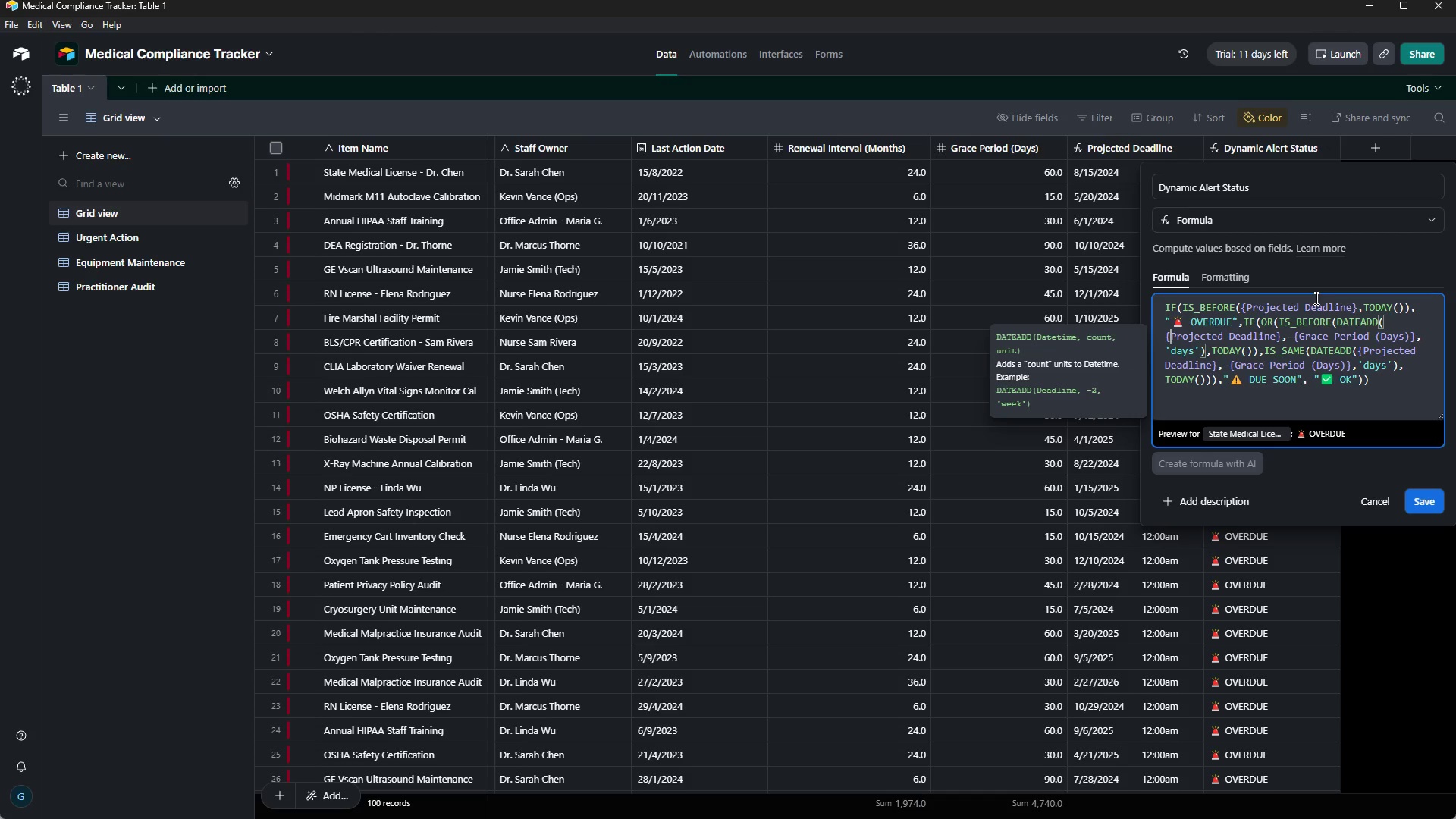 
key(ArrowRight)
 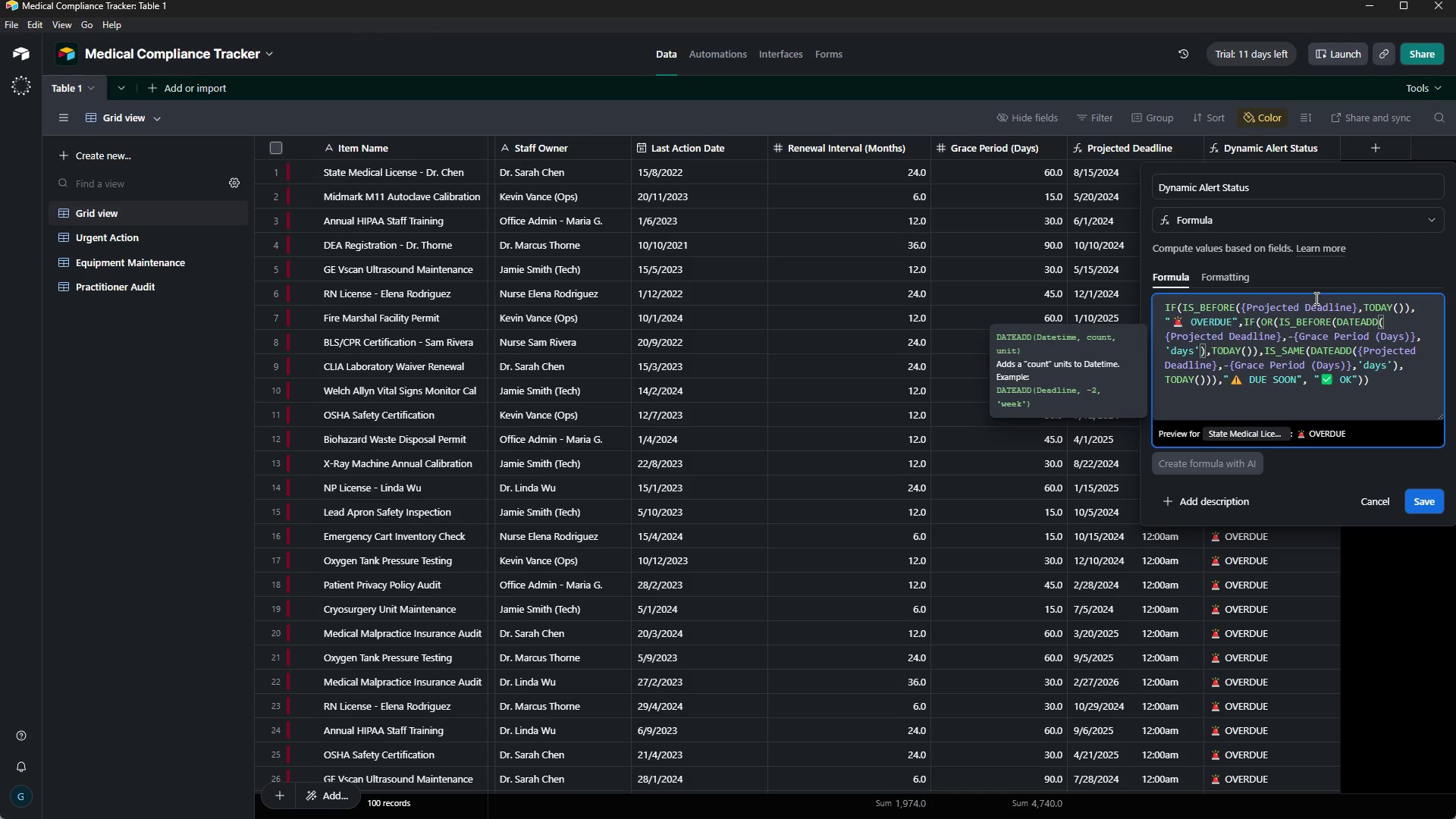 
key(ArrowRight)
 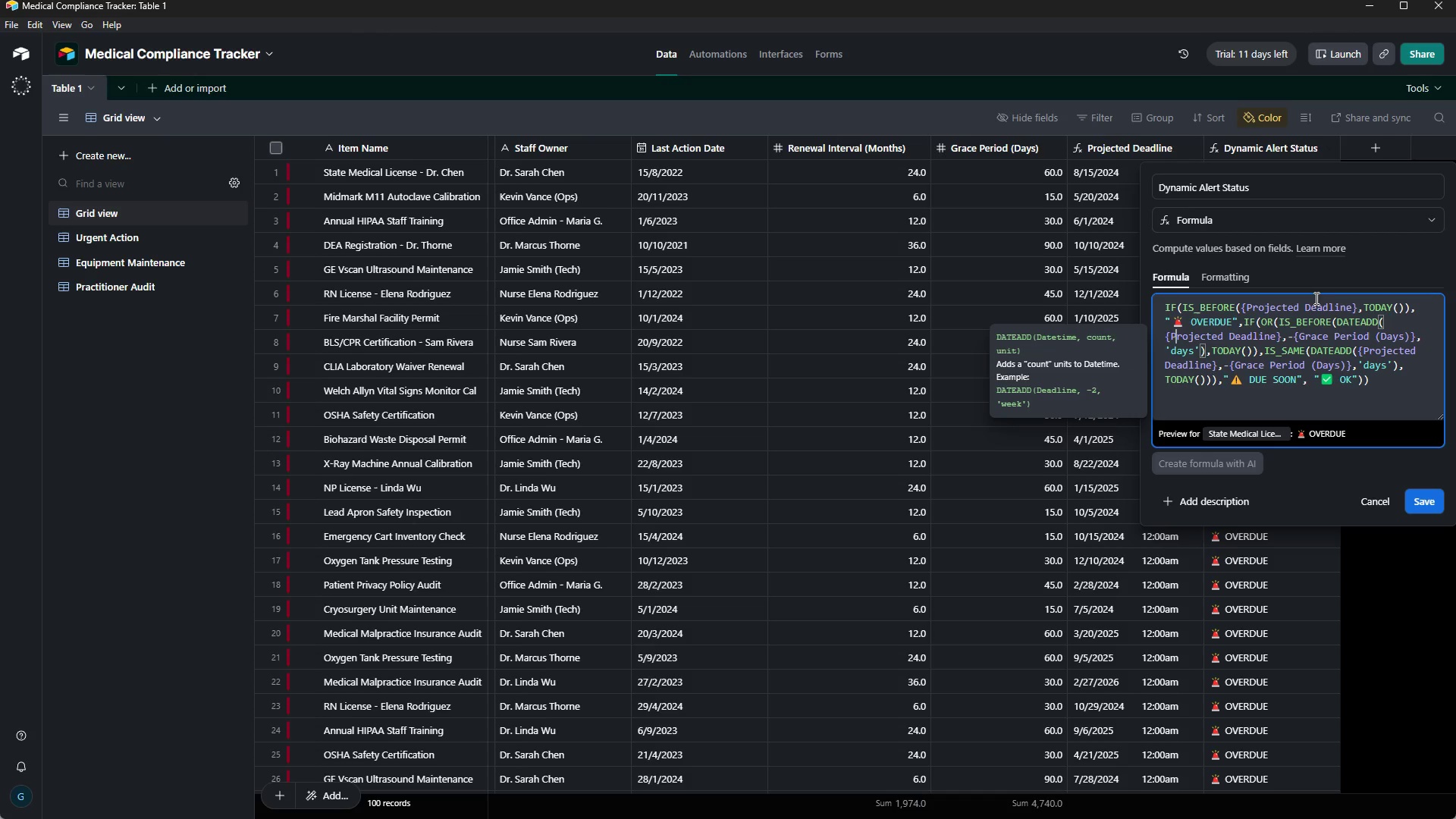 
key(ArrowRight)
 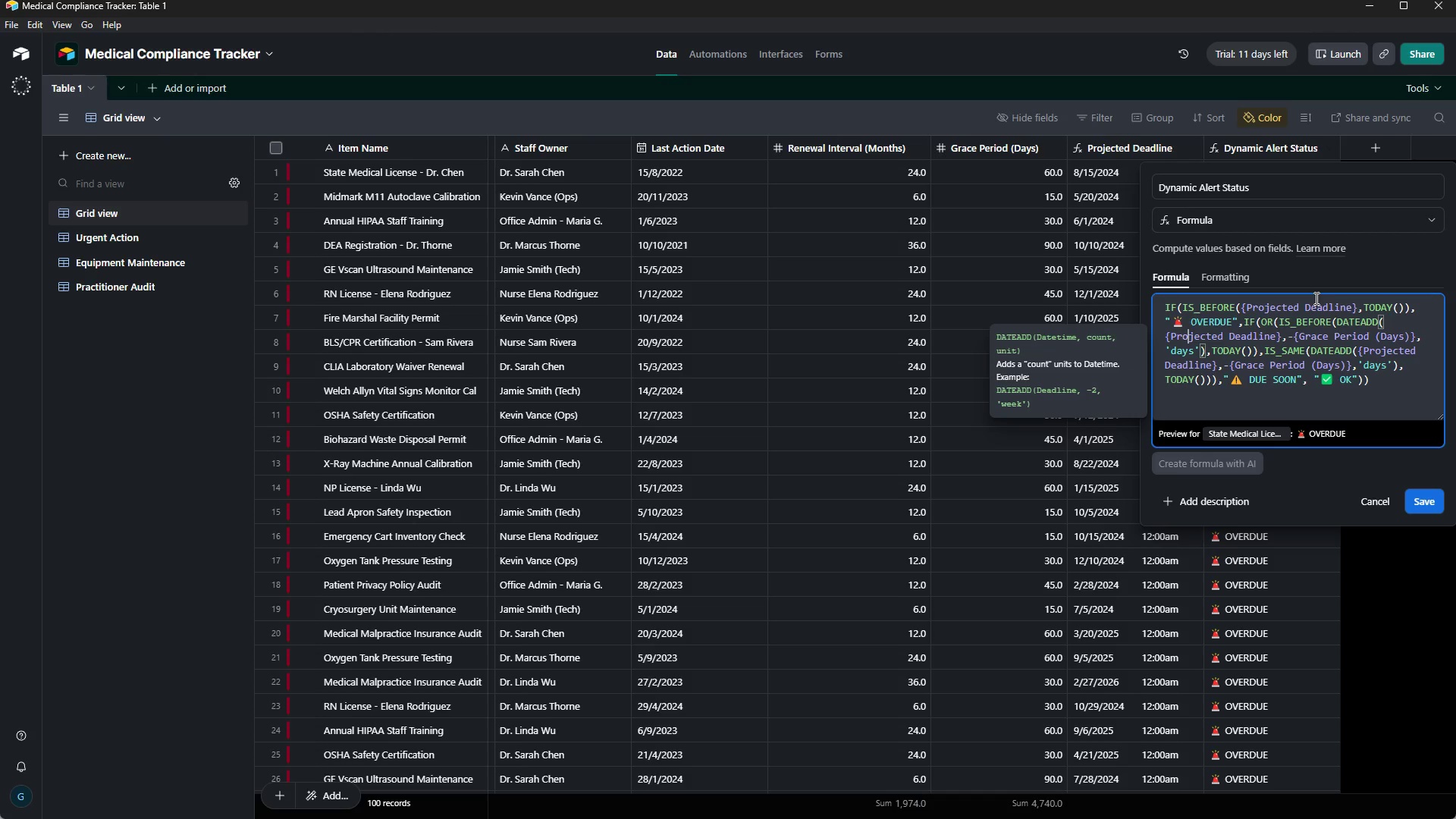 
hold_key(key=ArrowRight, duration=0.48)
 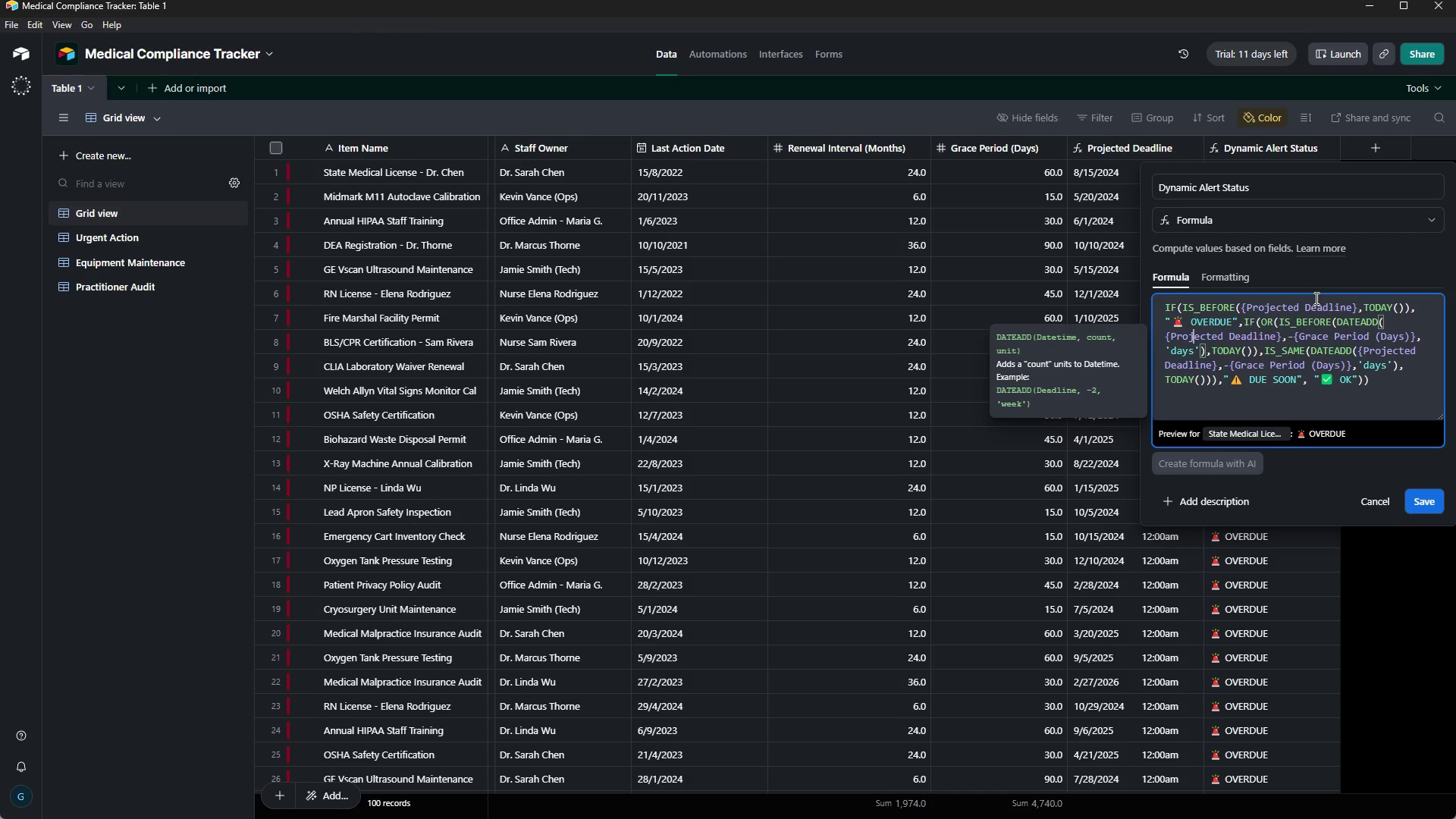 
key(ArrowRight)
 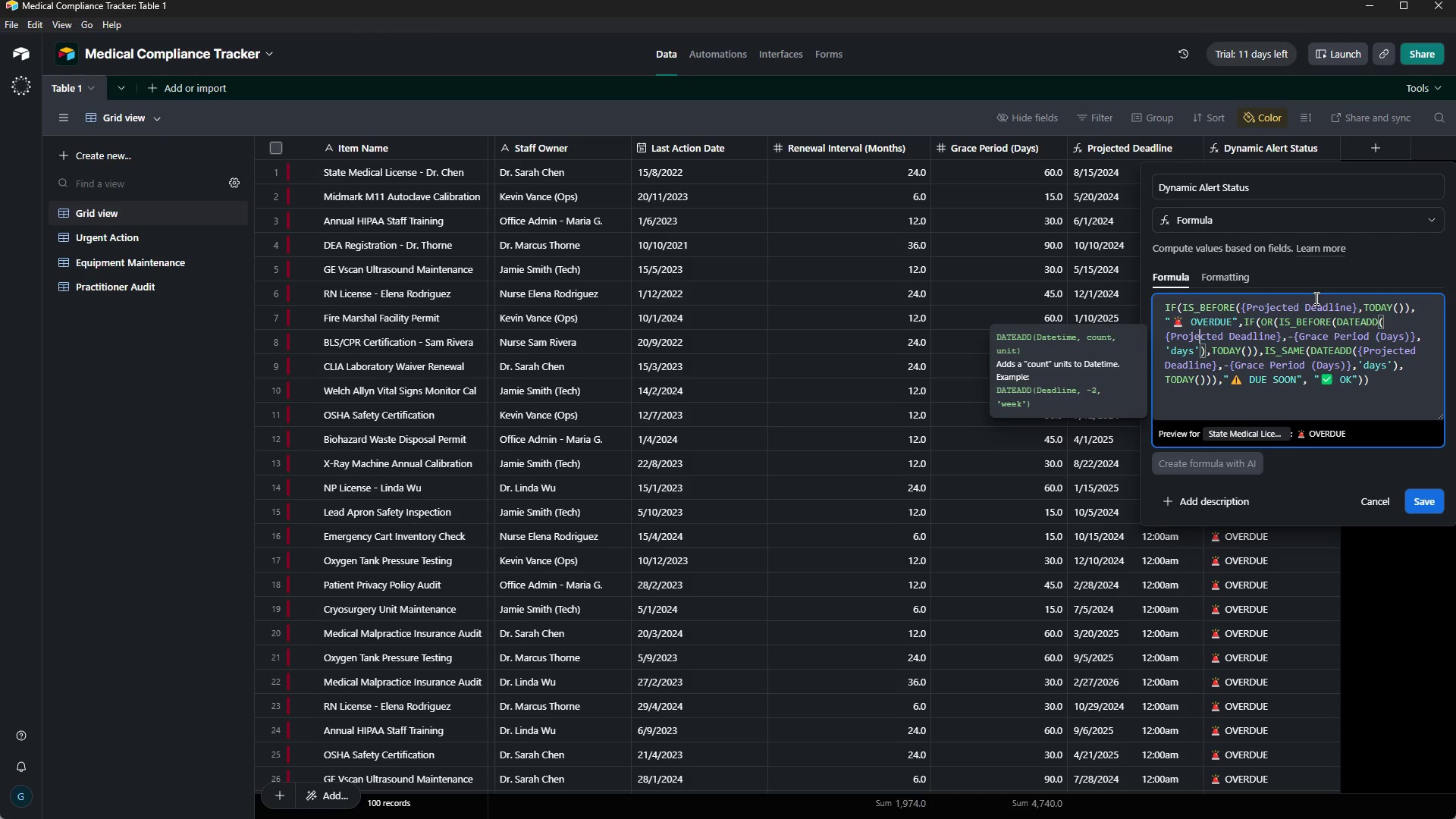 
key(ArrowRight)
 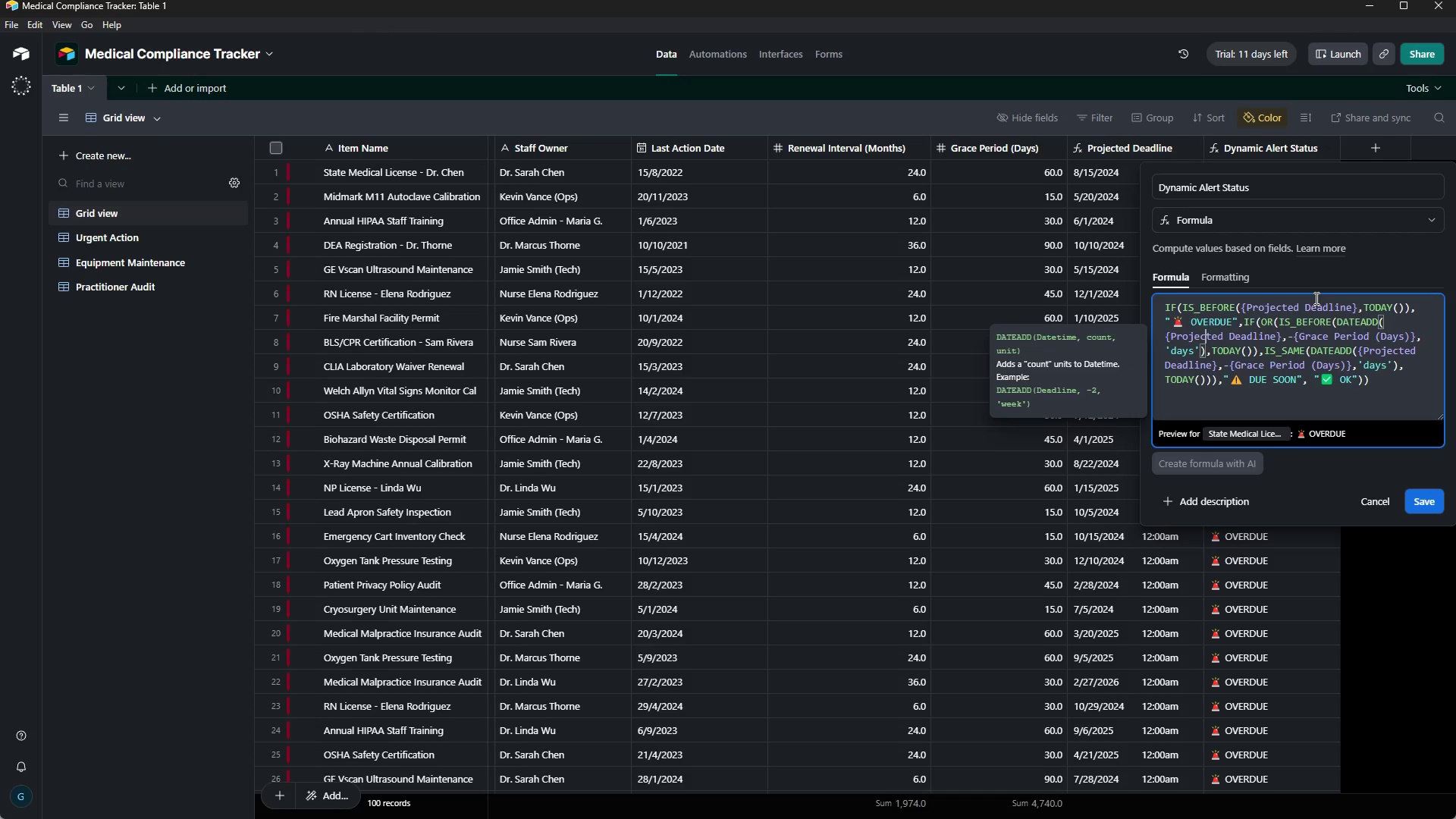 
key(ArrowRight)
 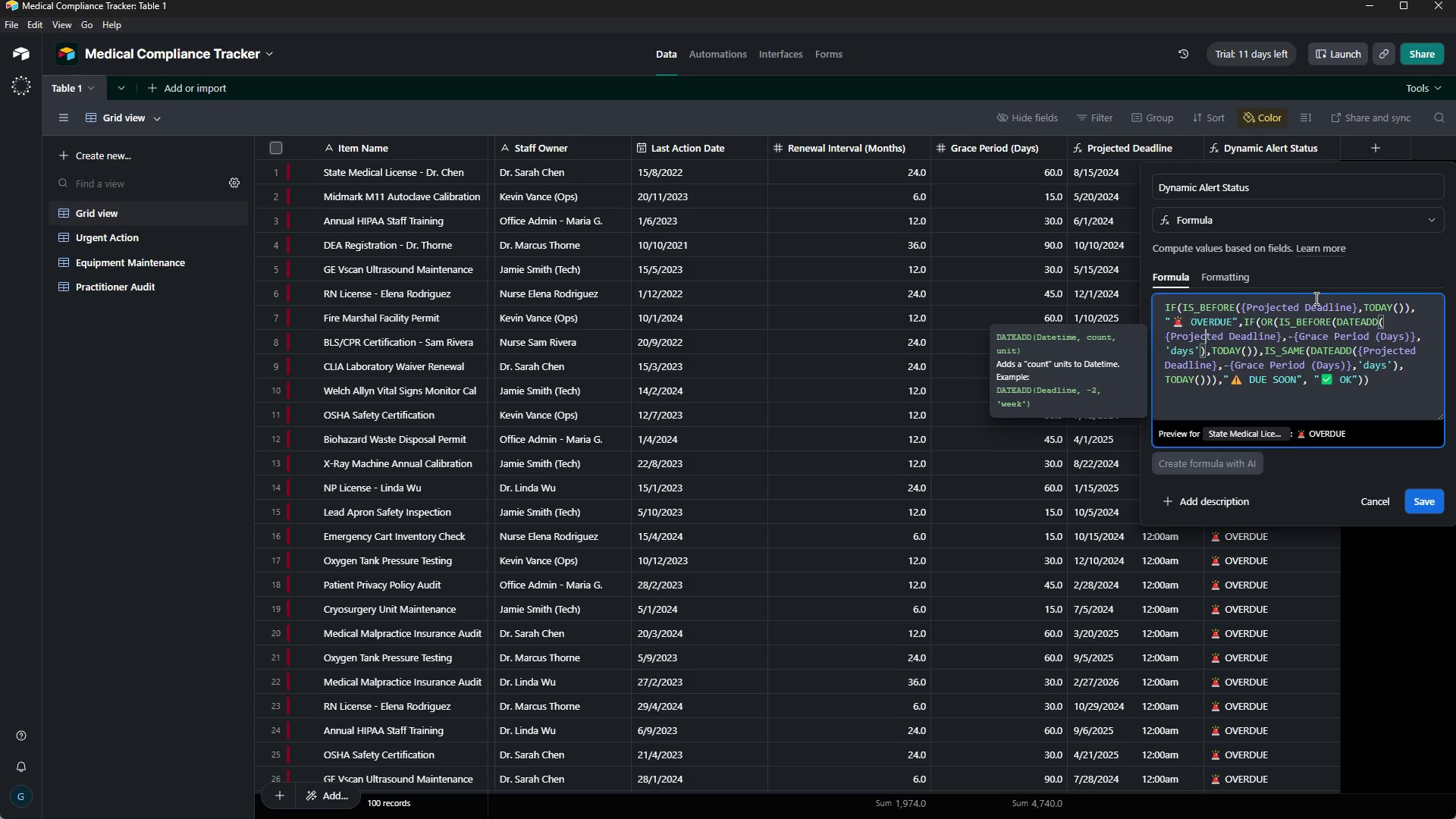 
key(ArrowRight)
 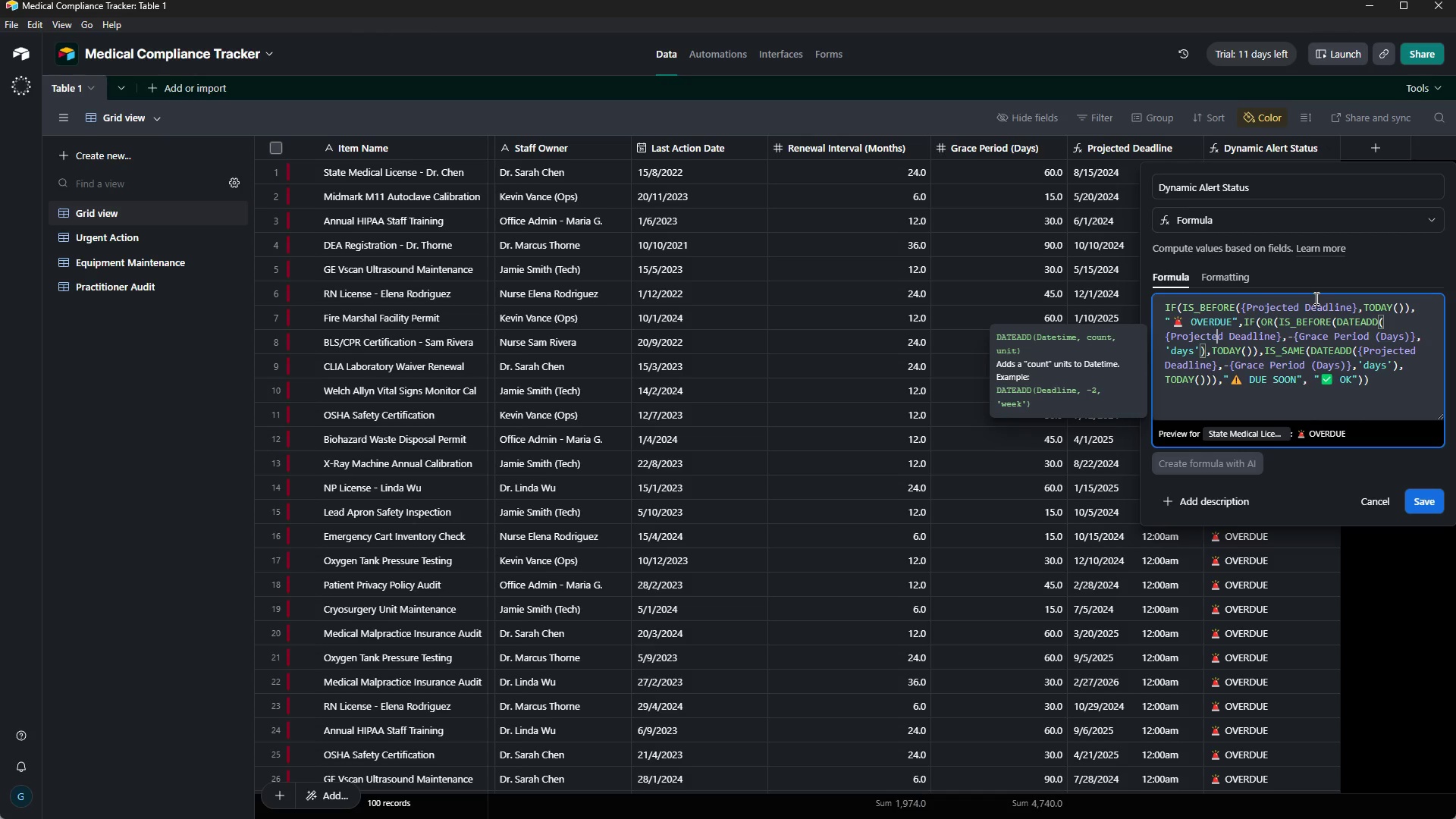 
hold_key(key=ArrowRight, duration=0.38)
 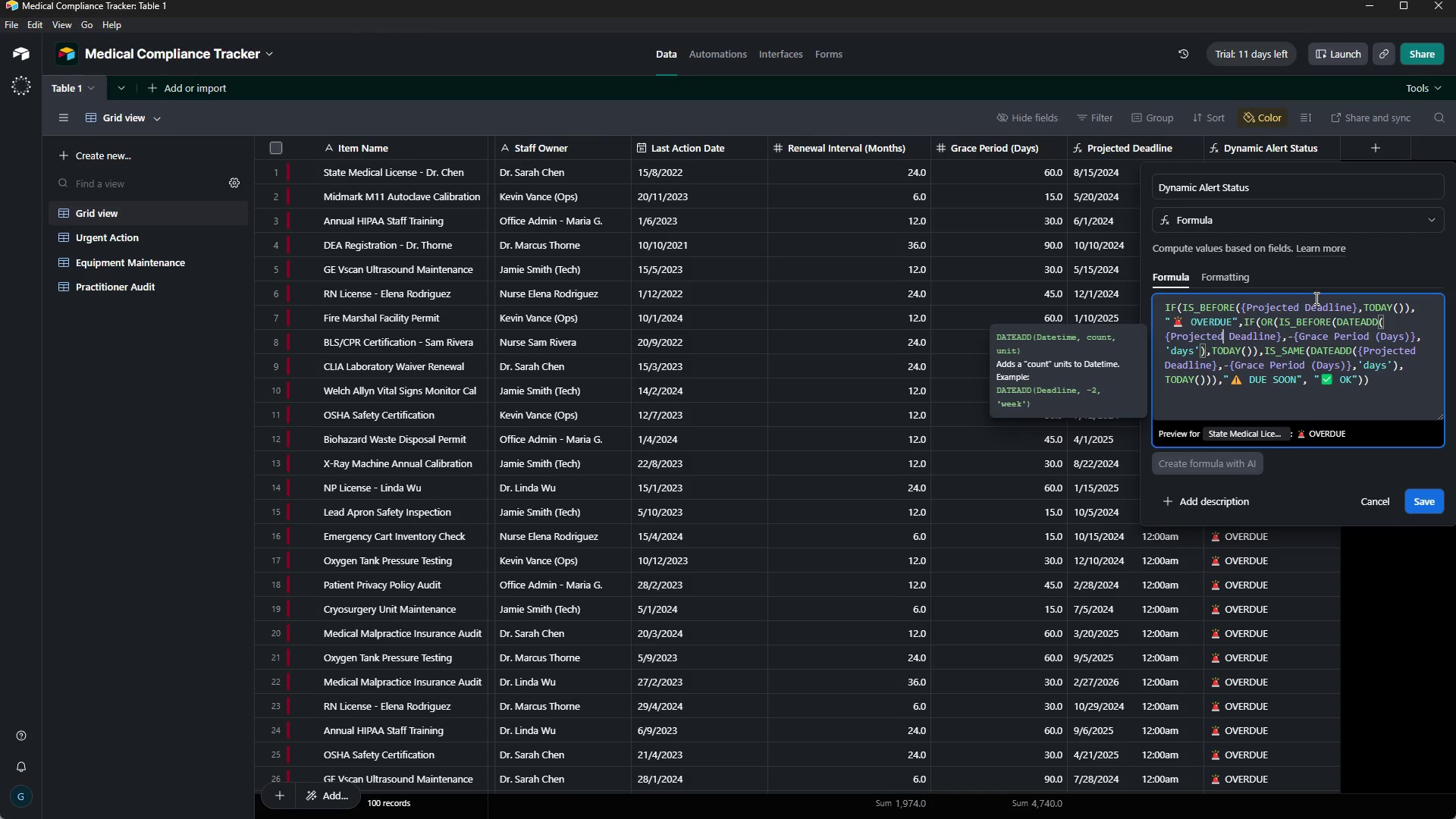 
key(ArrowRight)
 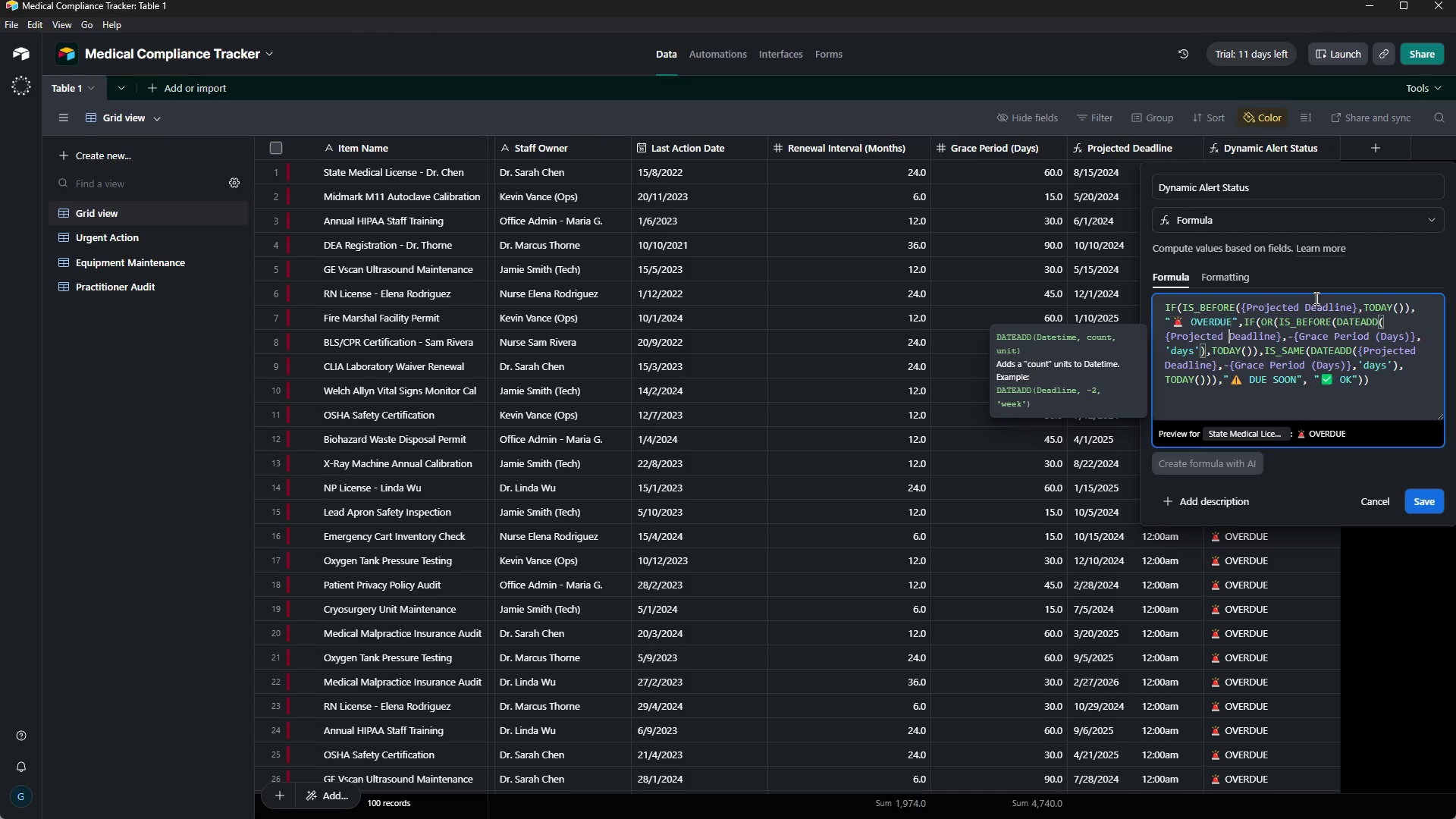 
key(ArrowRight)
 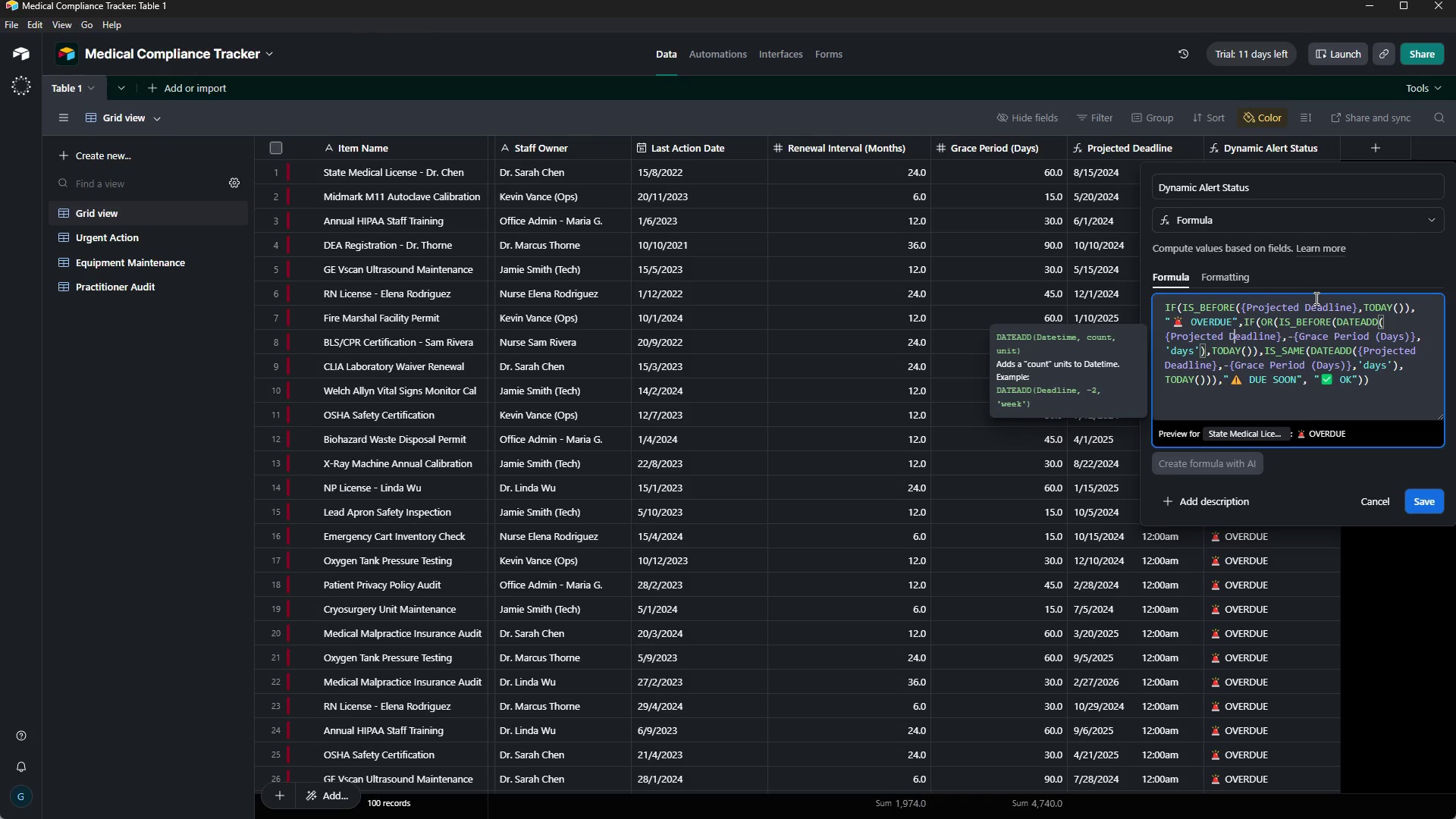 
key(ArrowRight)
 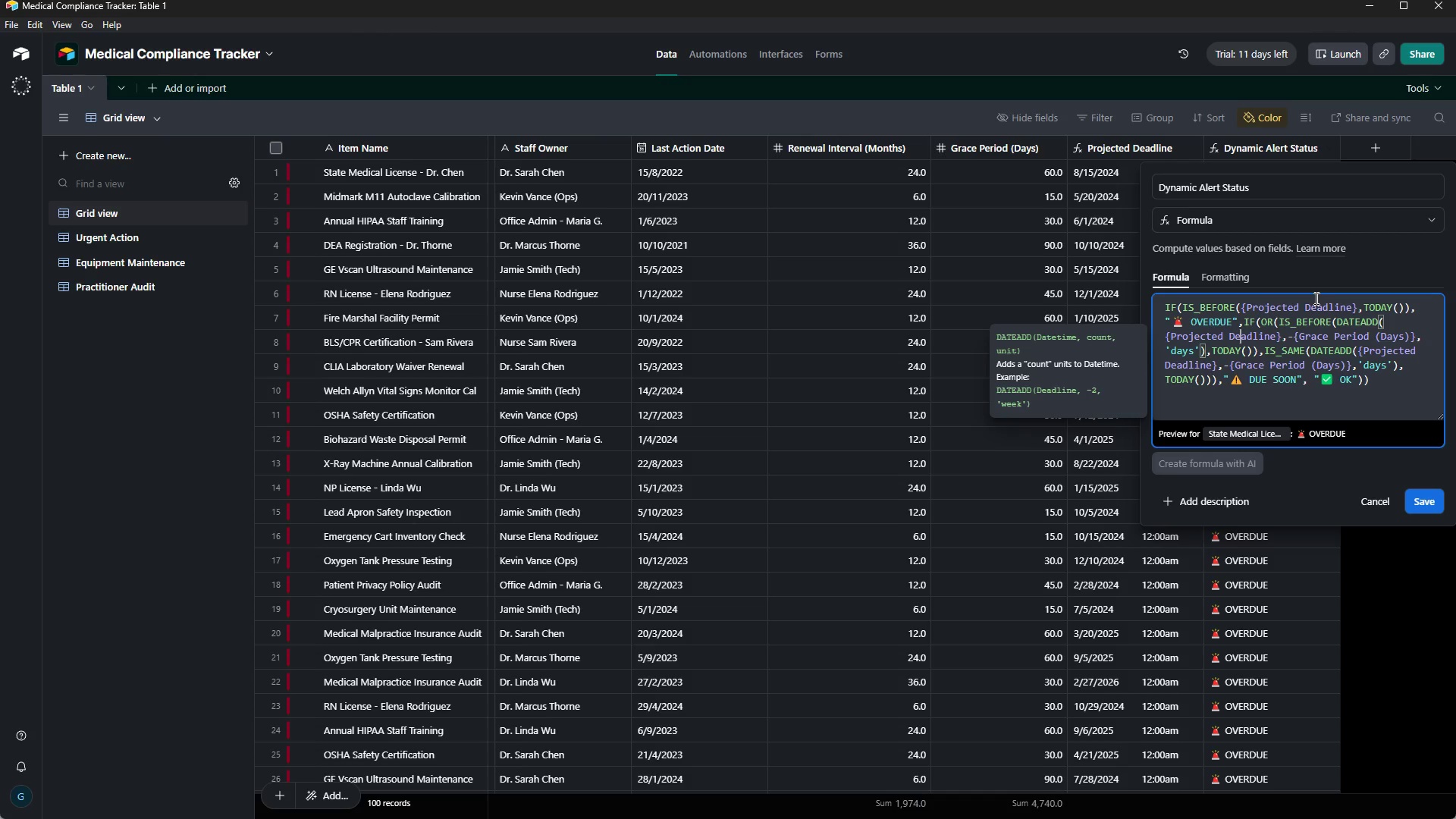 
key(ArrowRight)
 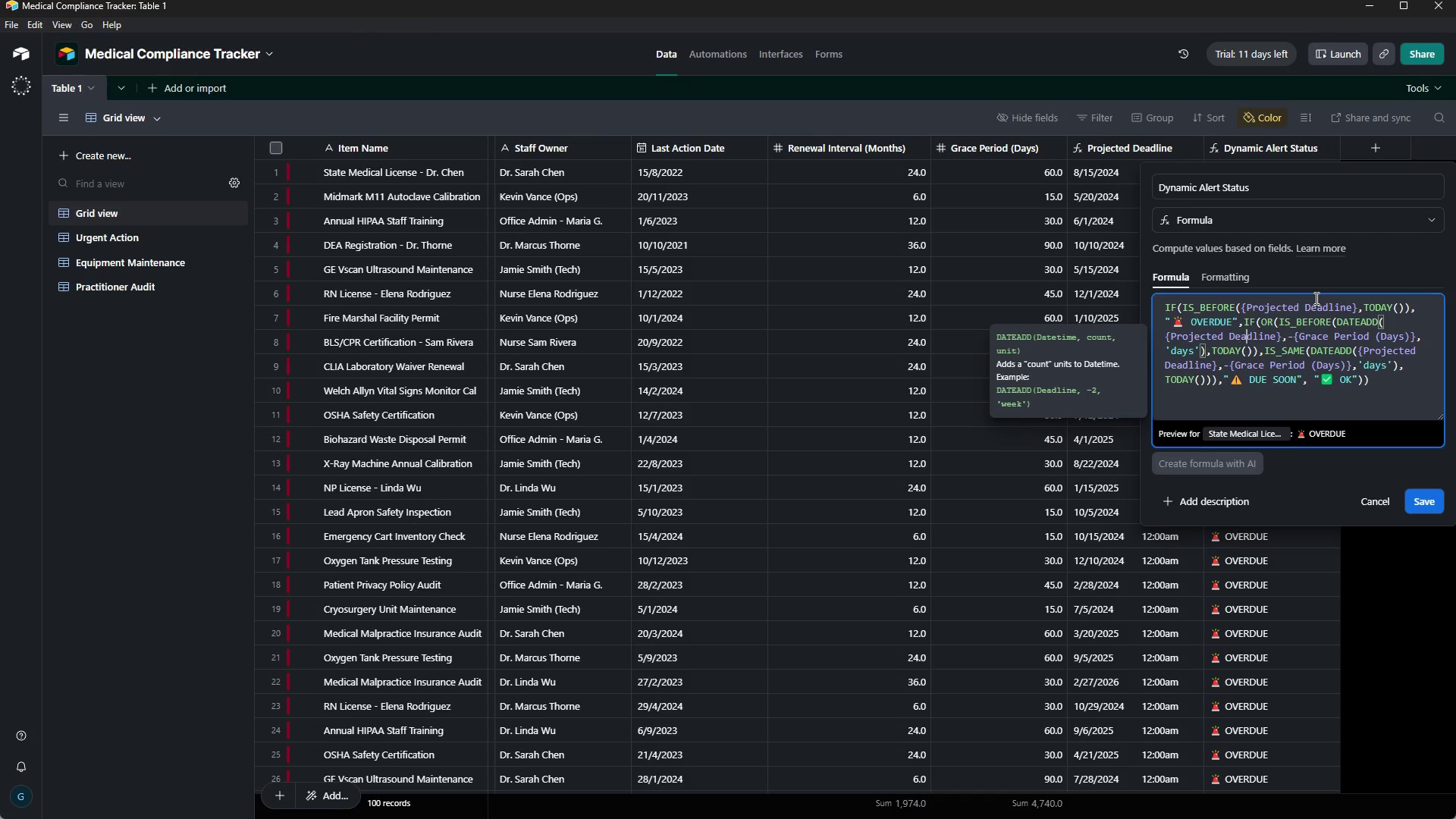 
key(ArrowRight)
 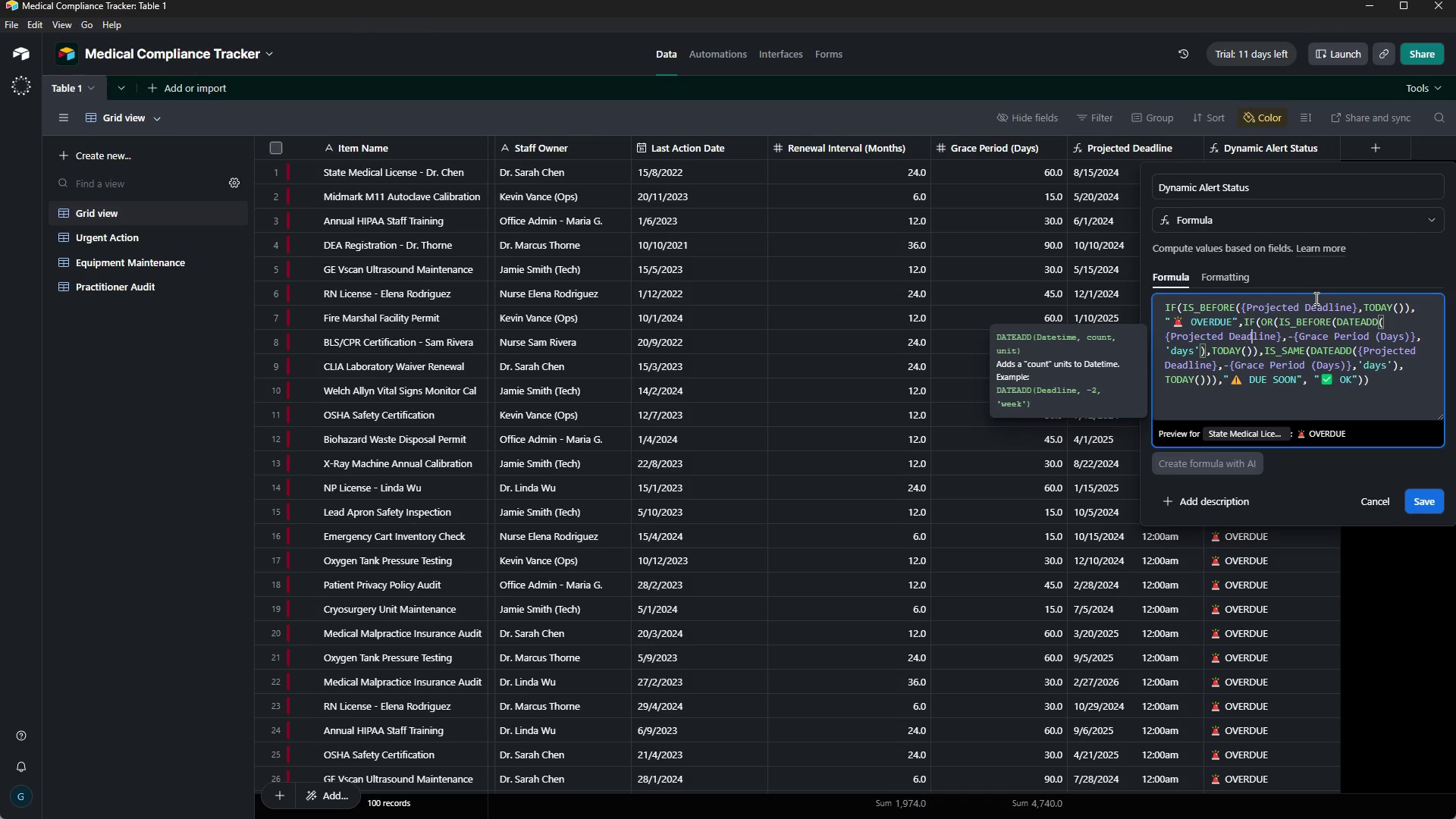 
key(ArrowRight)
 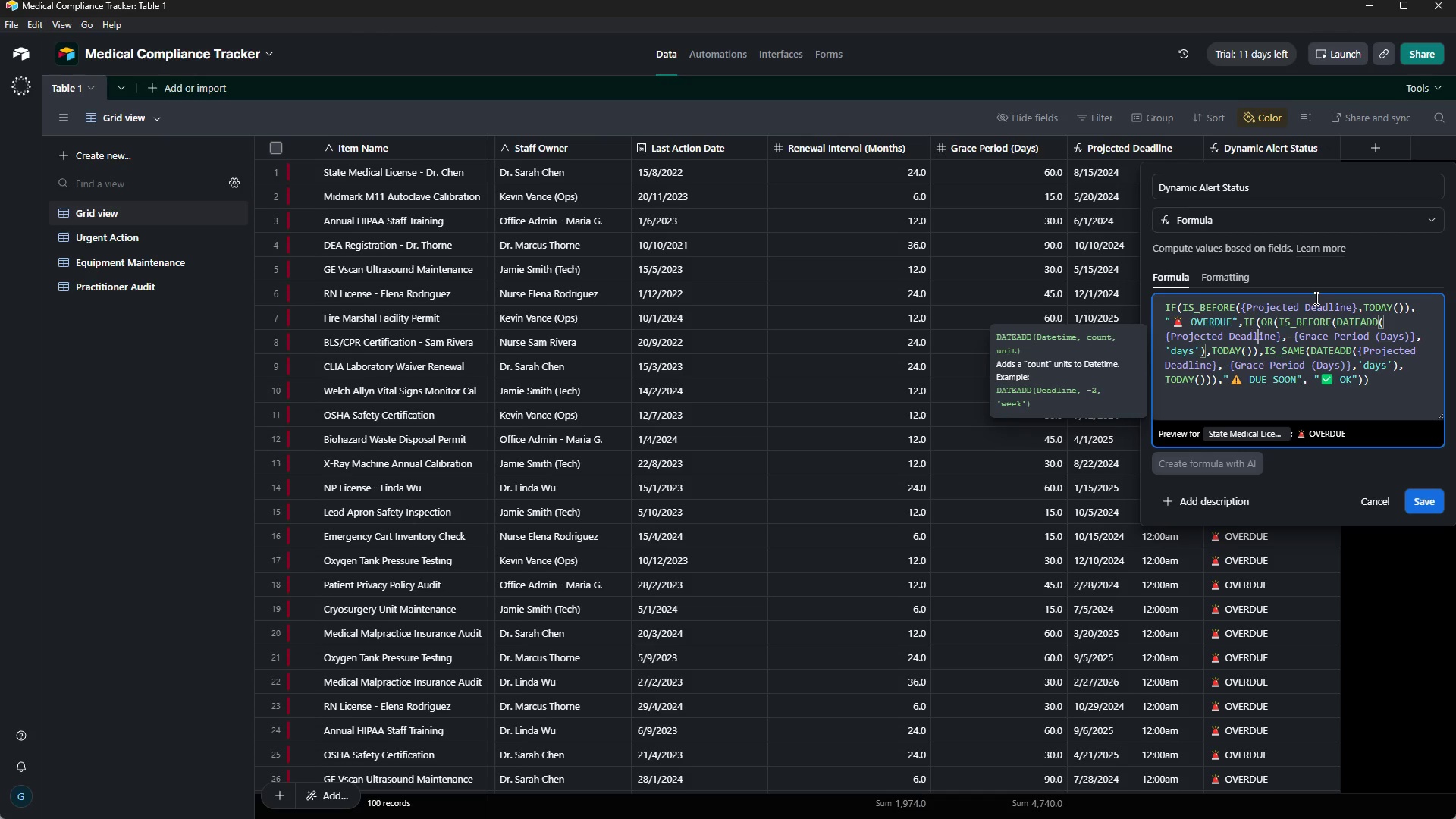 
key(ArrowRight)
 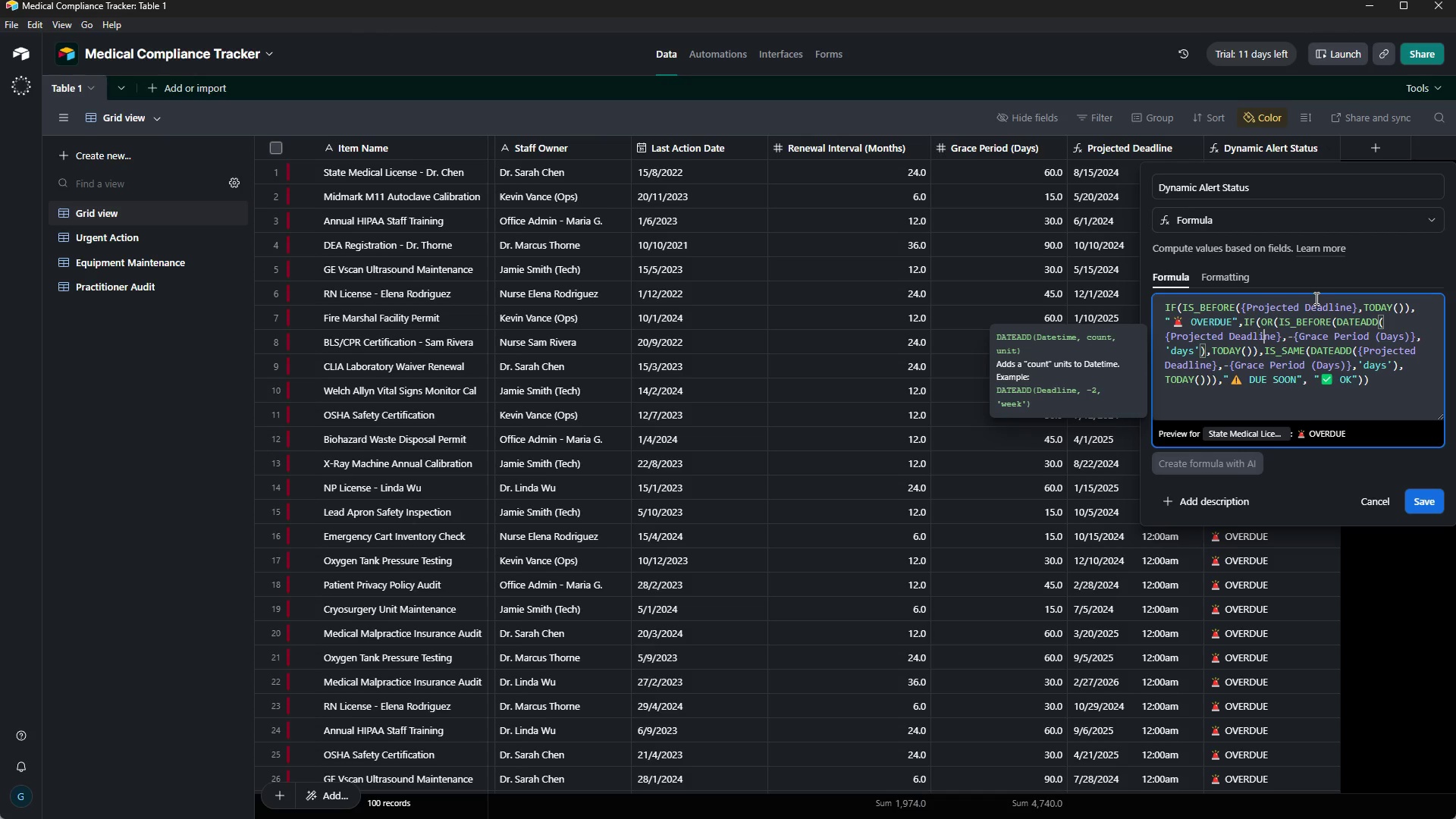 
key(ArrowRight)
 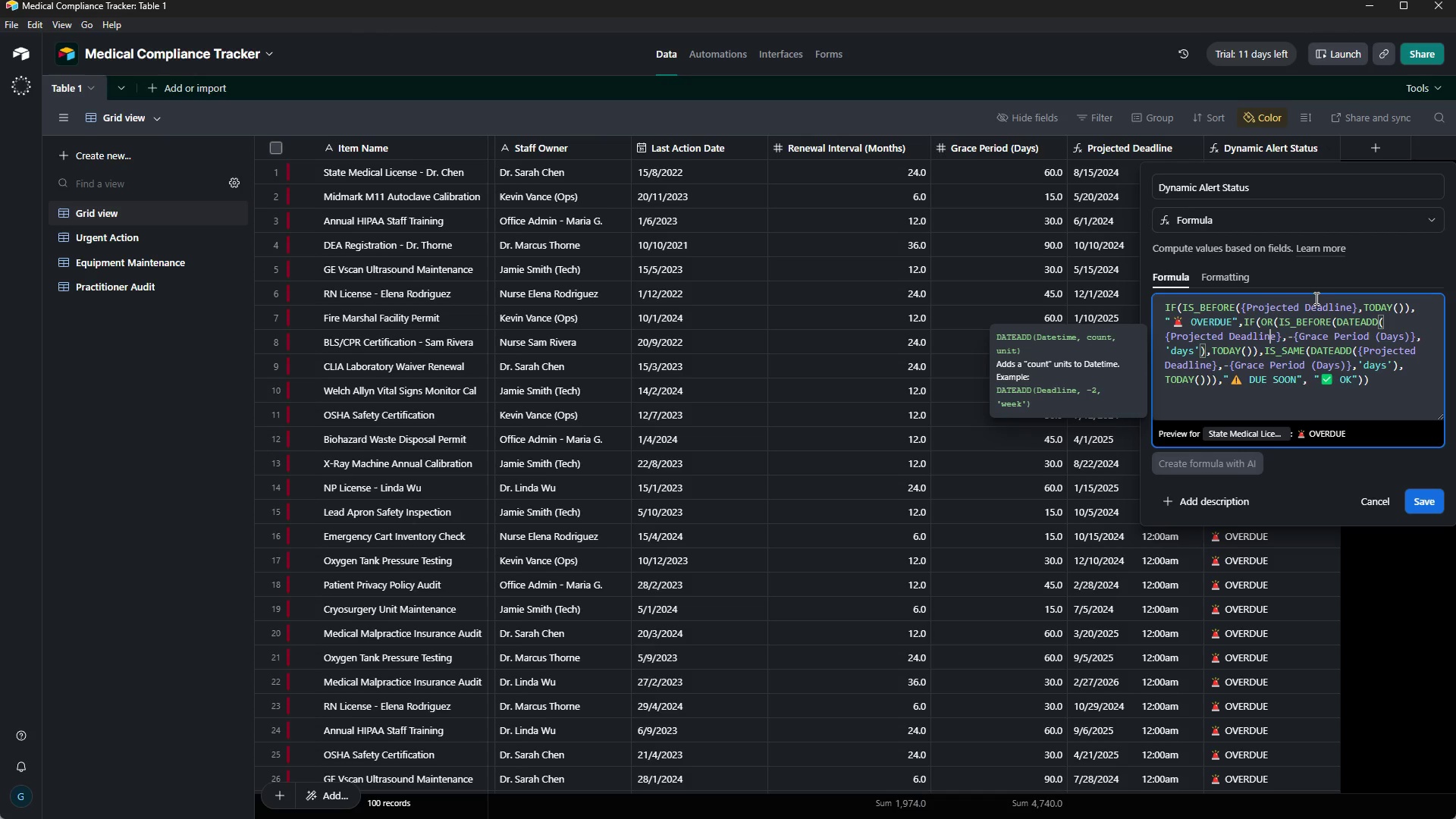 
key(ArrowRight)
 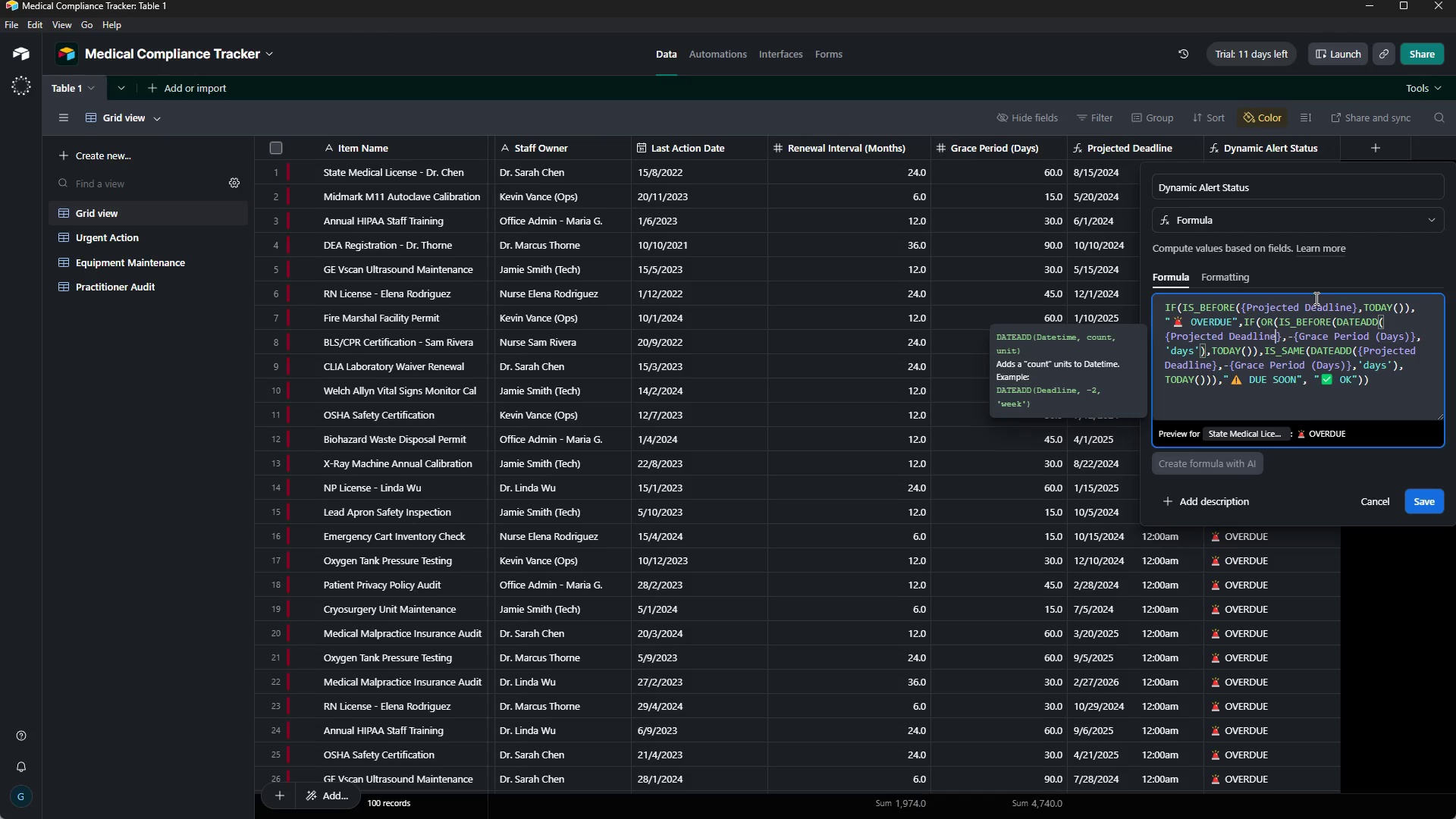 
key(ArrowRight)
 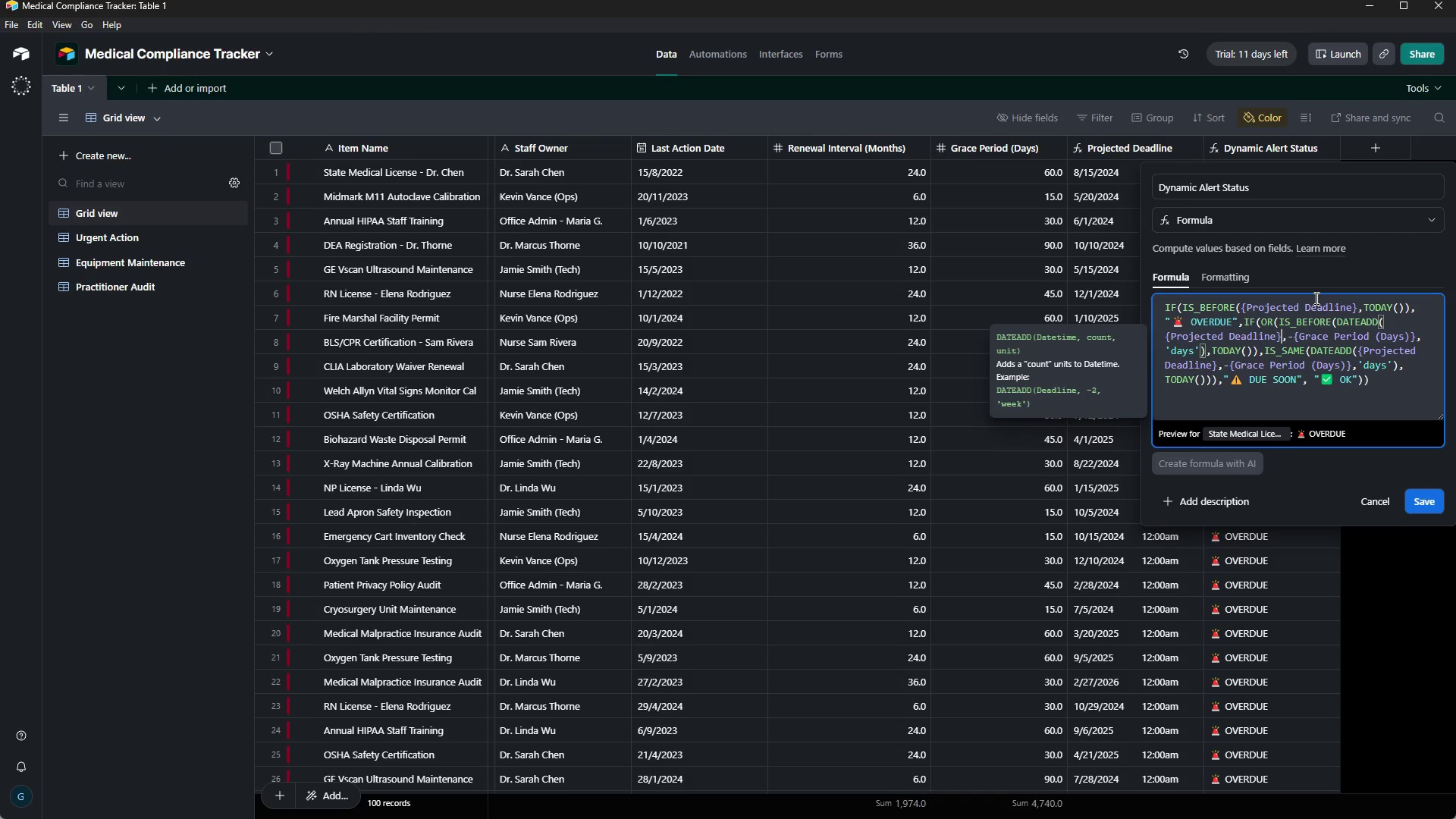 
key(ArrowRight)
 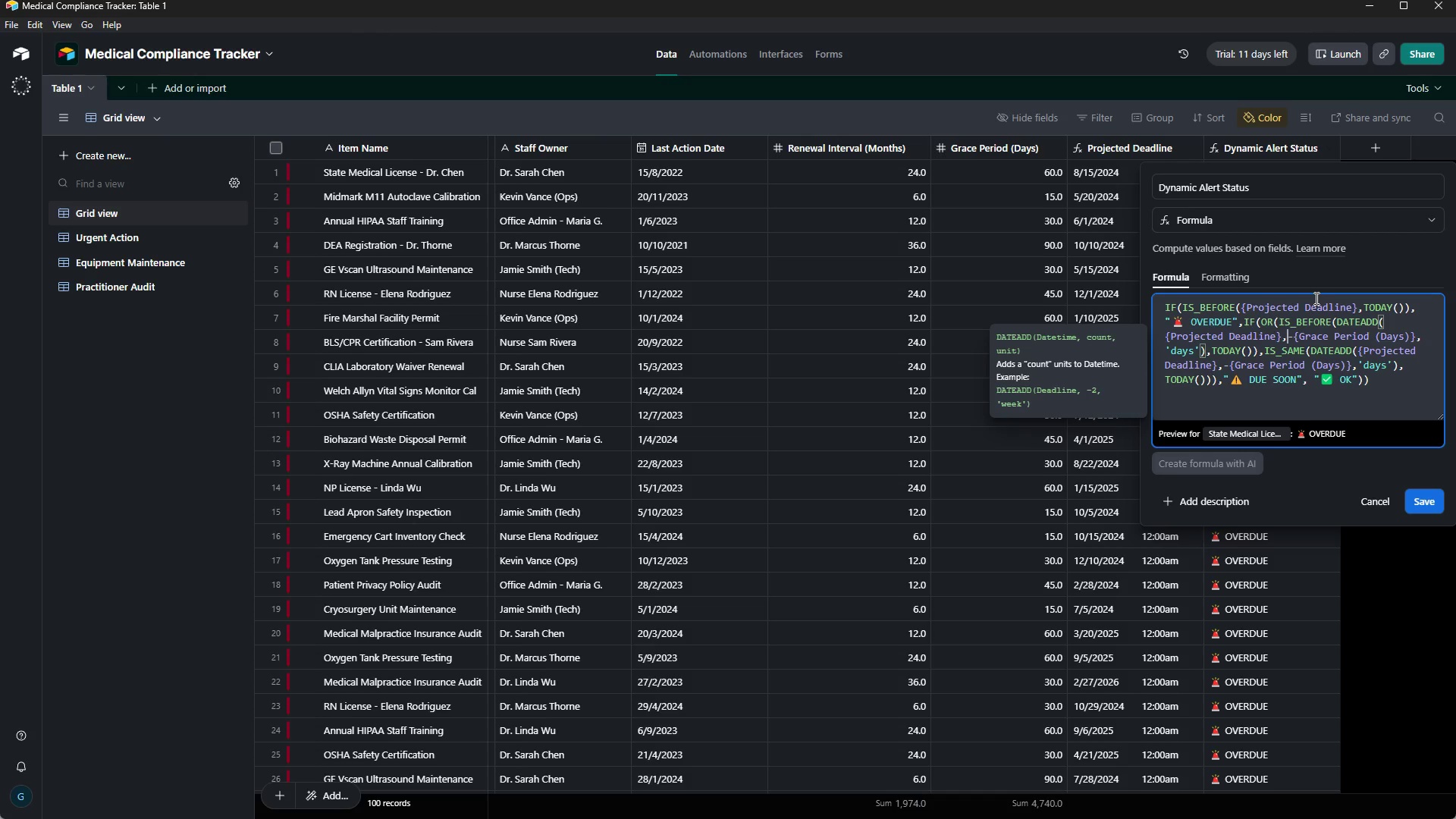 
key(ArrowRight)
 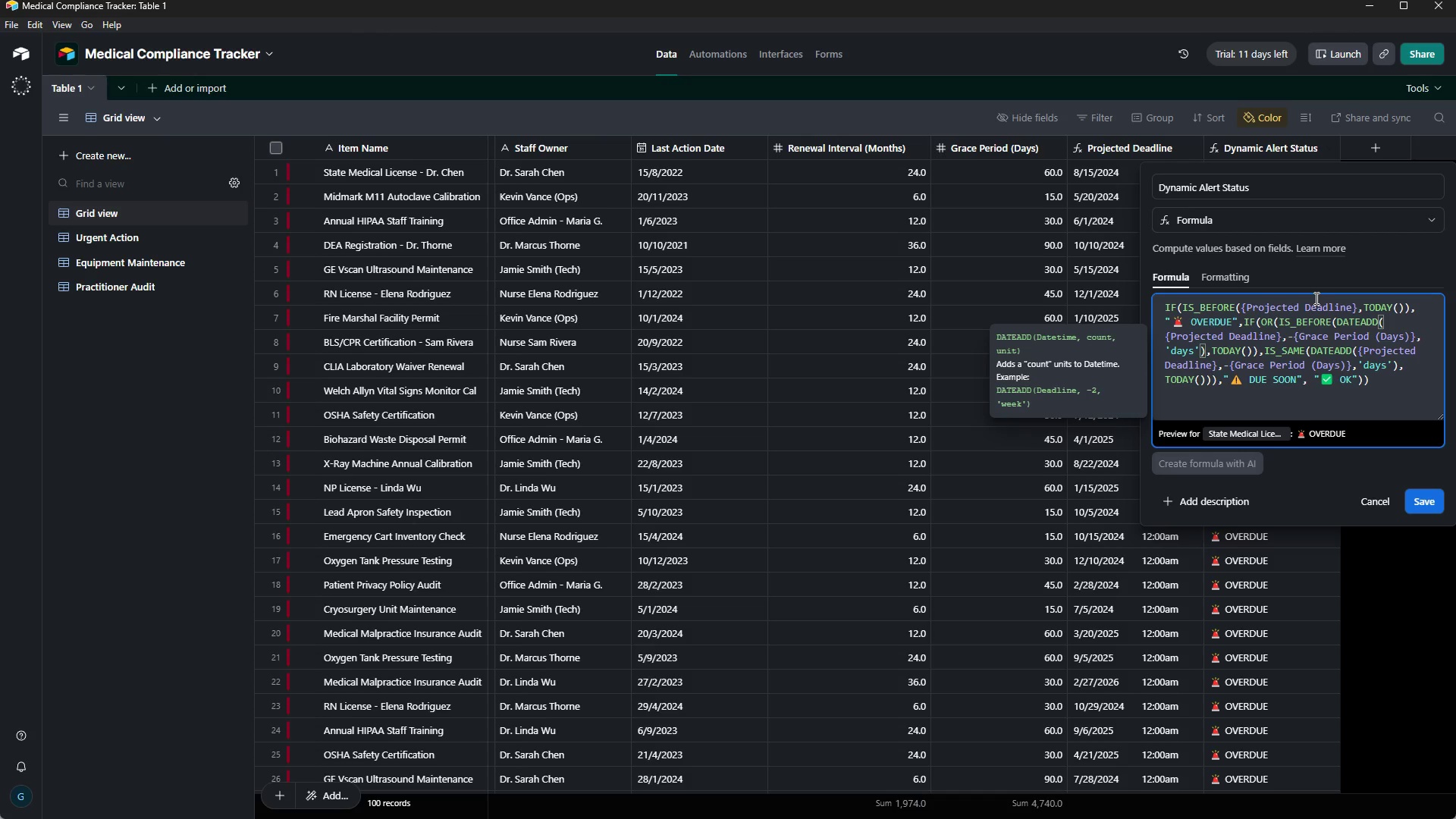 
key(ArrowRight)
 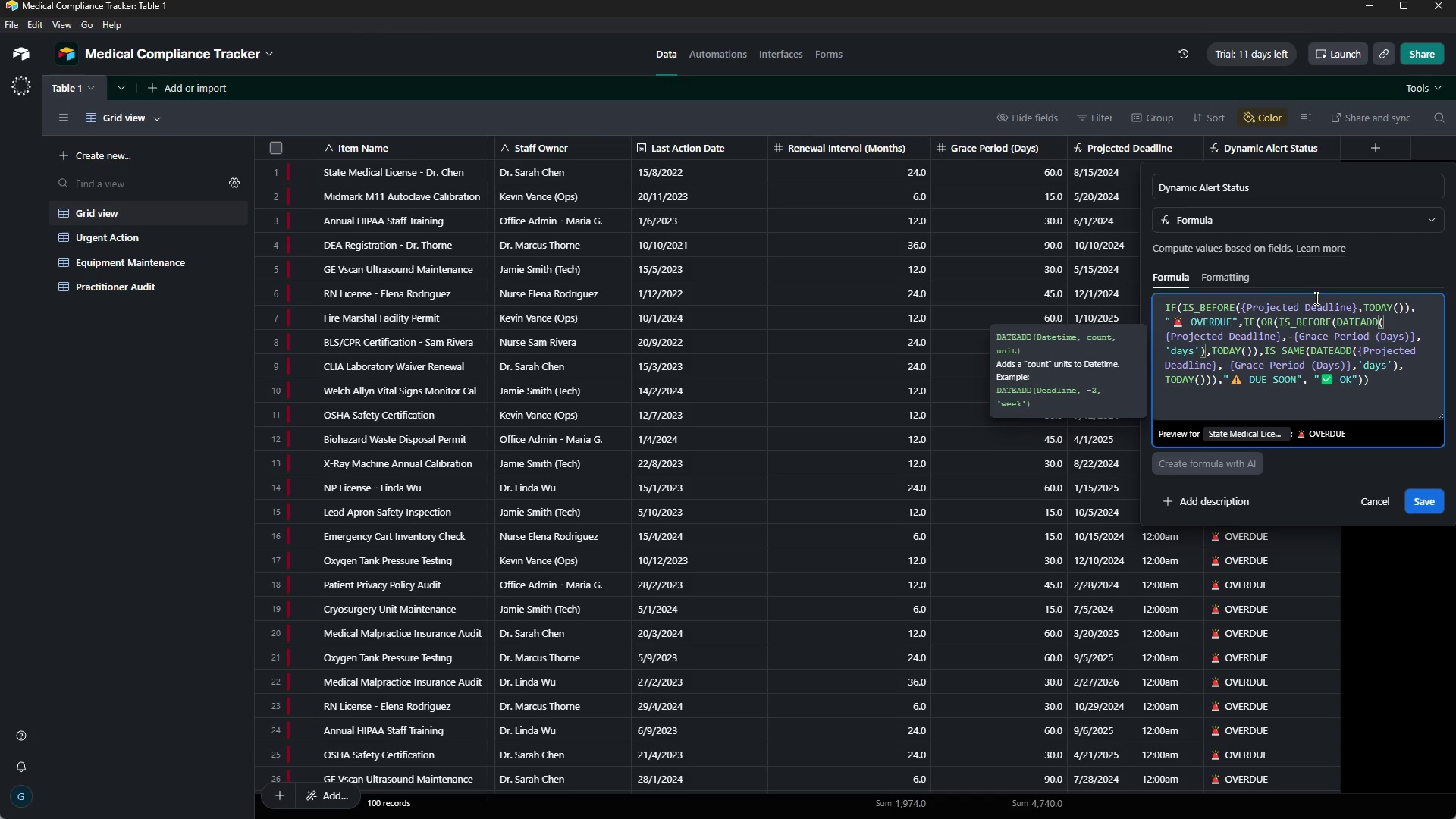 
key(ArrowRight)
 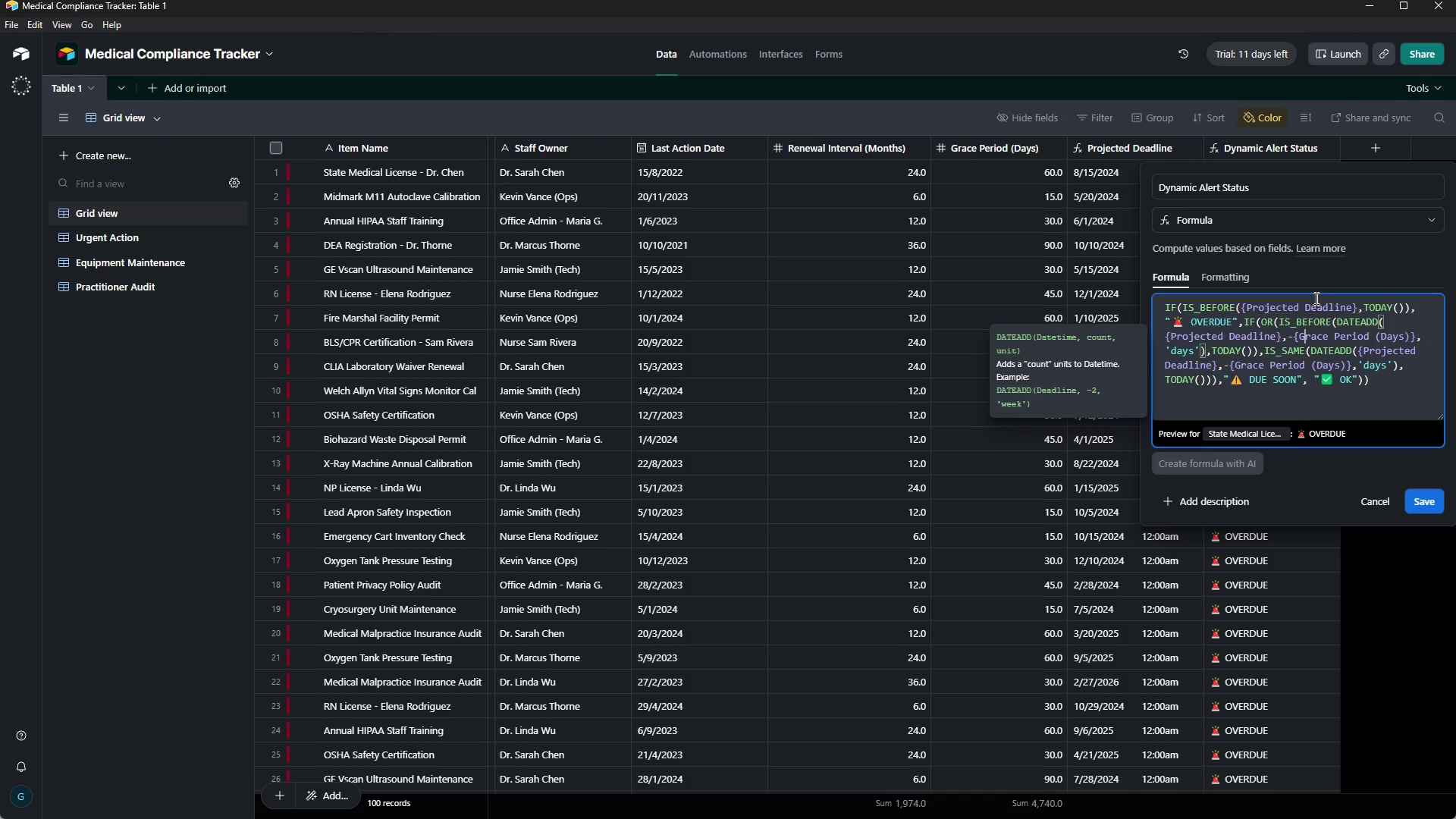 
key(ArrowRight)
 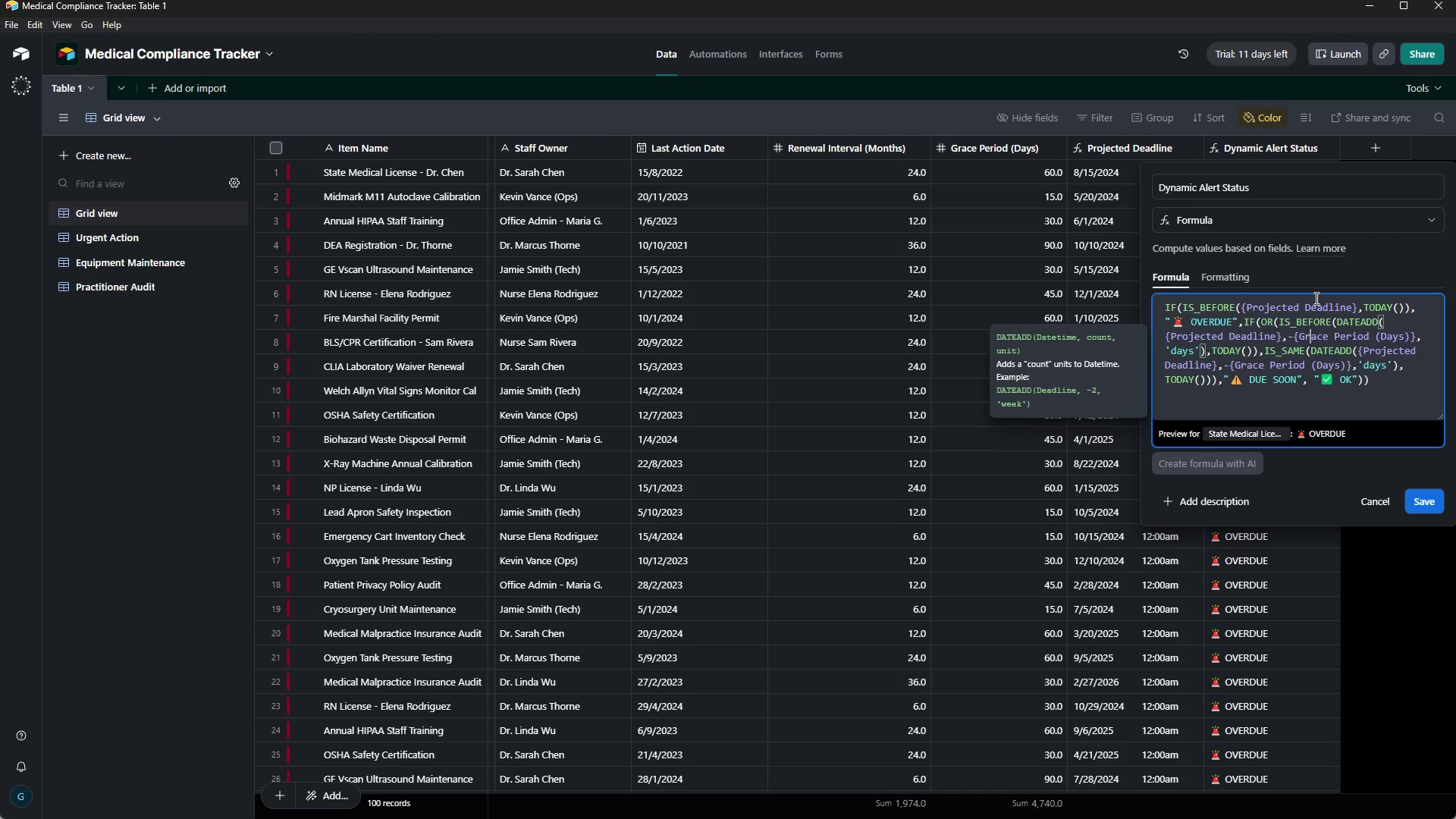 
key(ArrowRight)
 